 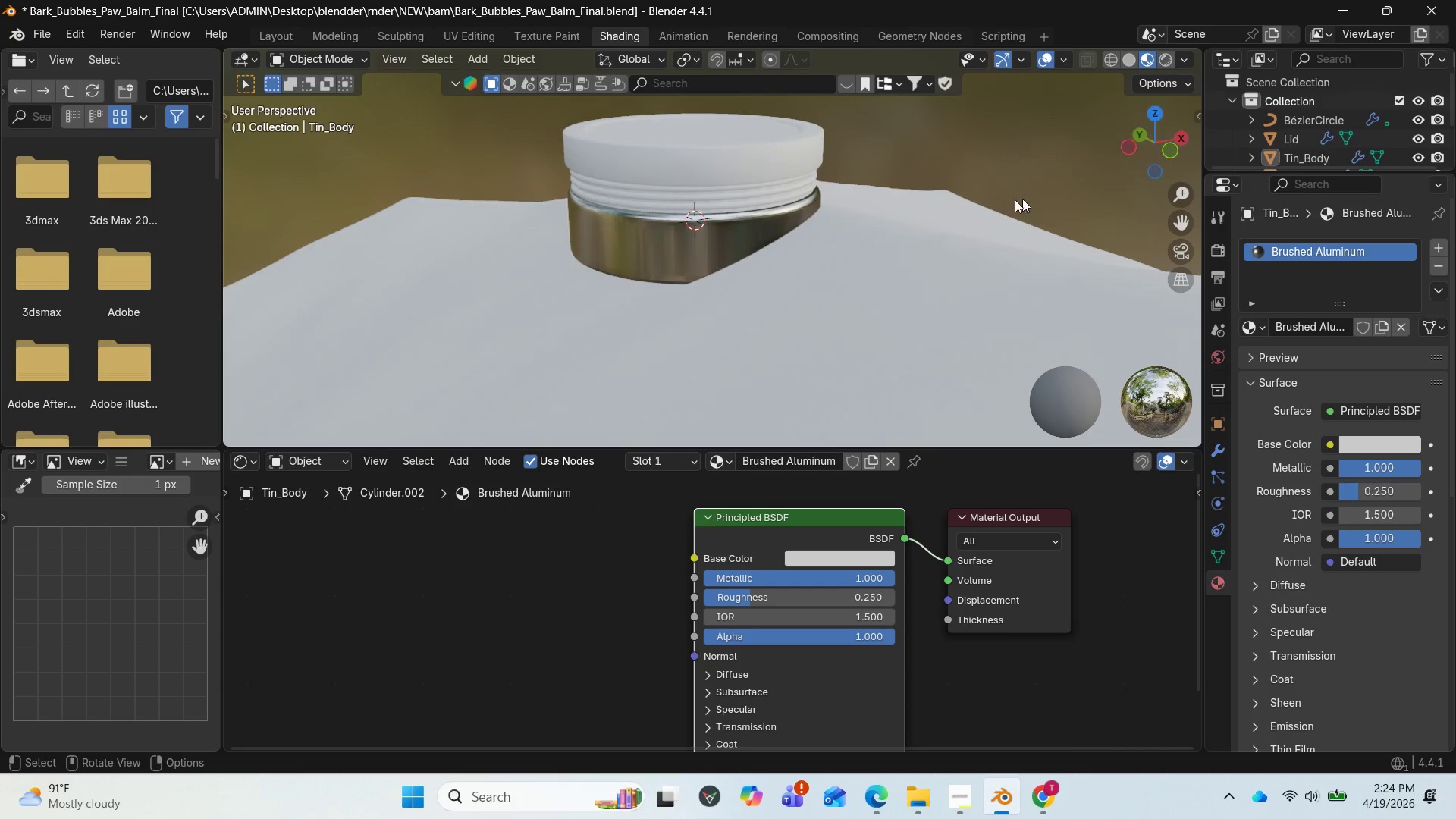 
left_click([777, 191])
 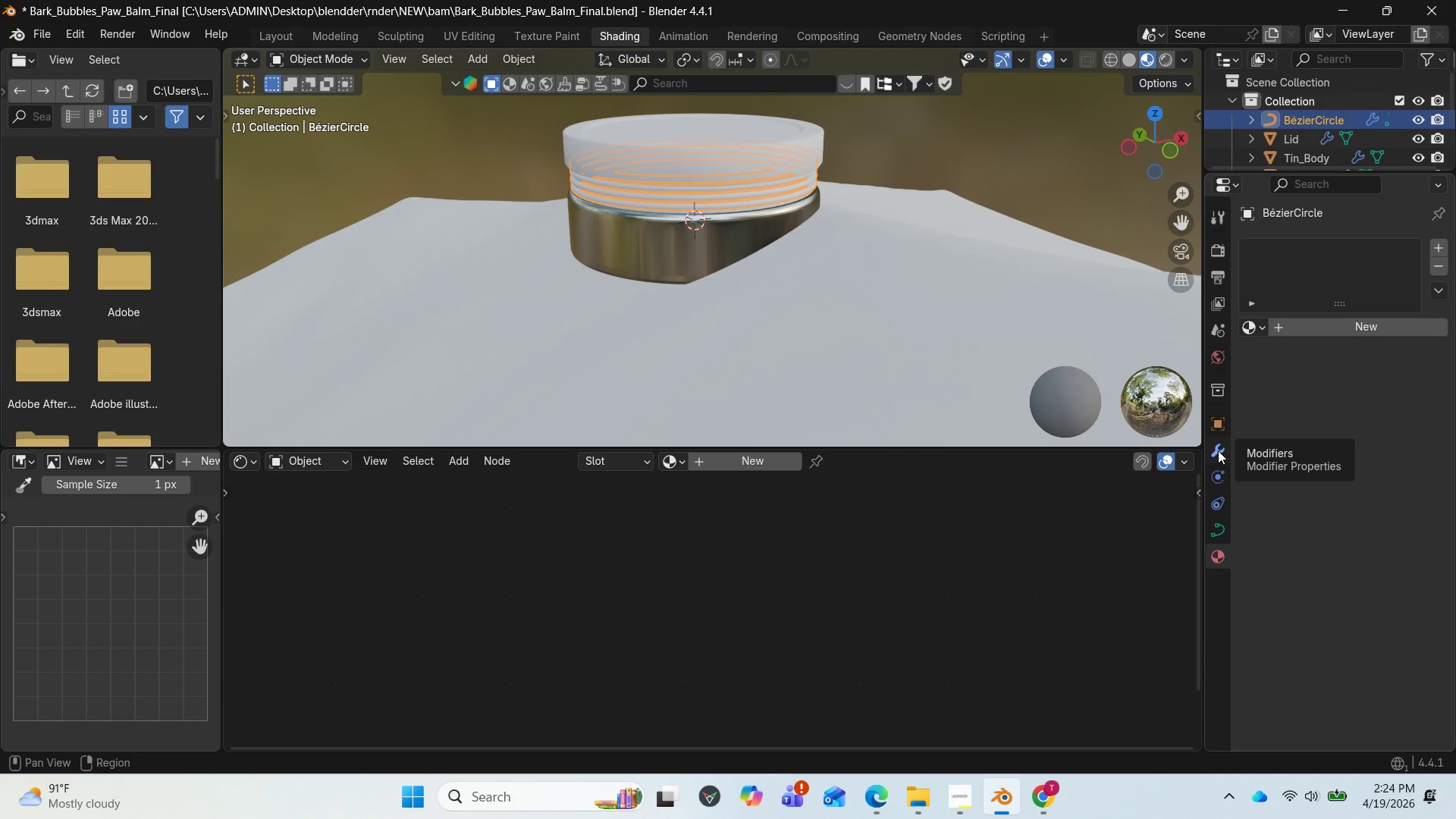 
wait(9.89)
 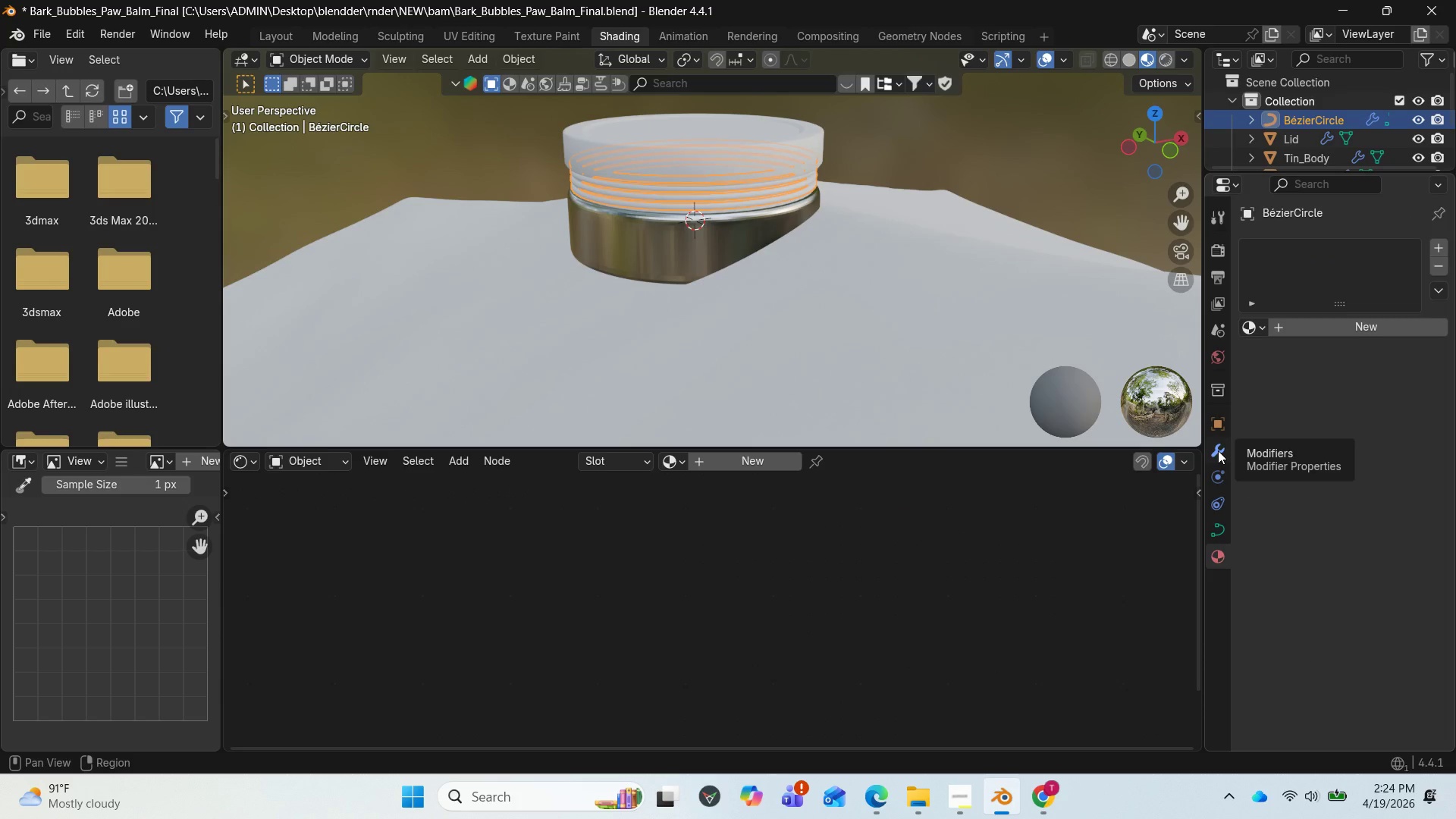 
left_click([1299, 329])
 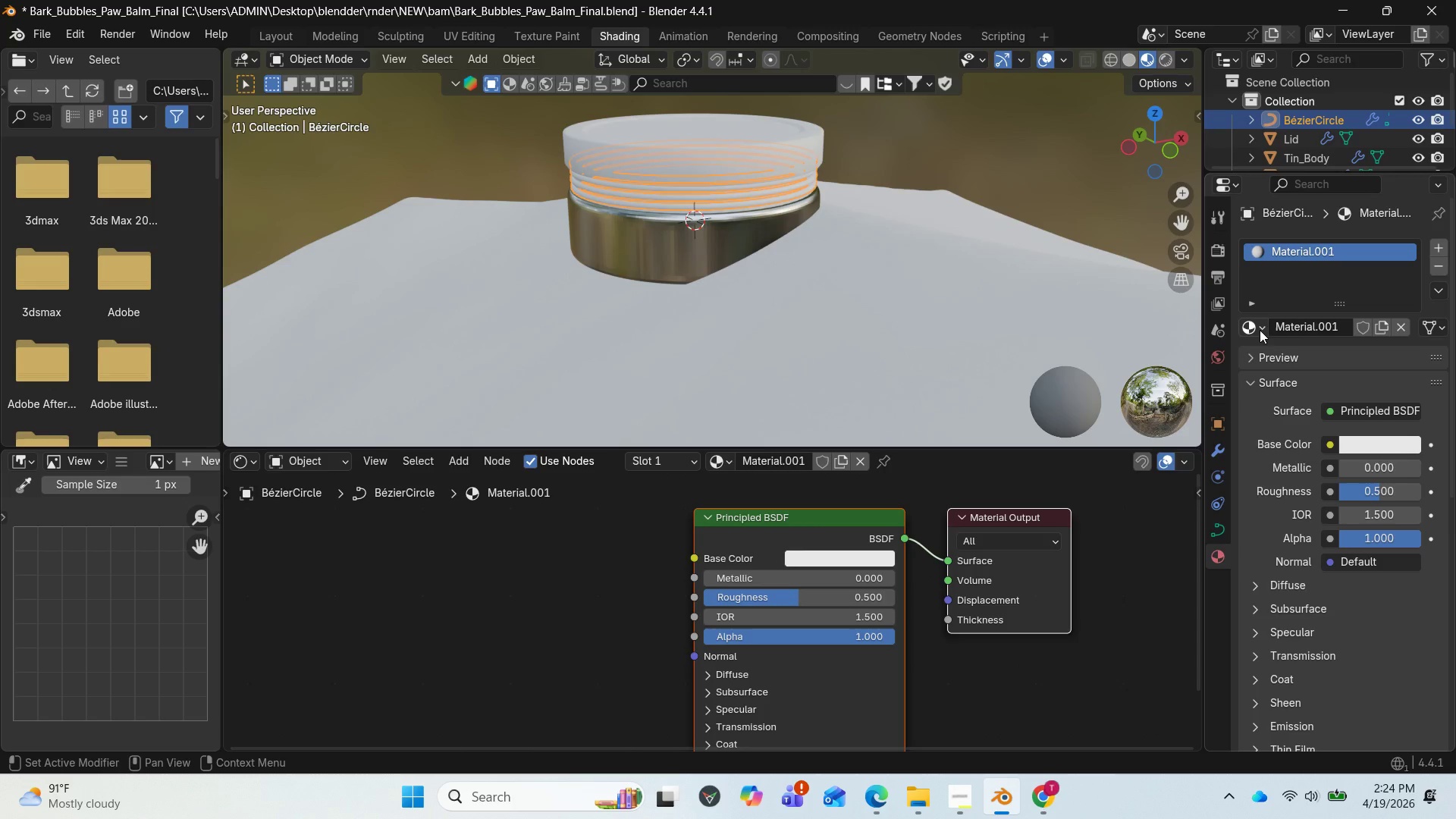 
left_click([1260, 330])
 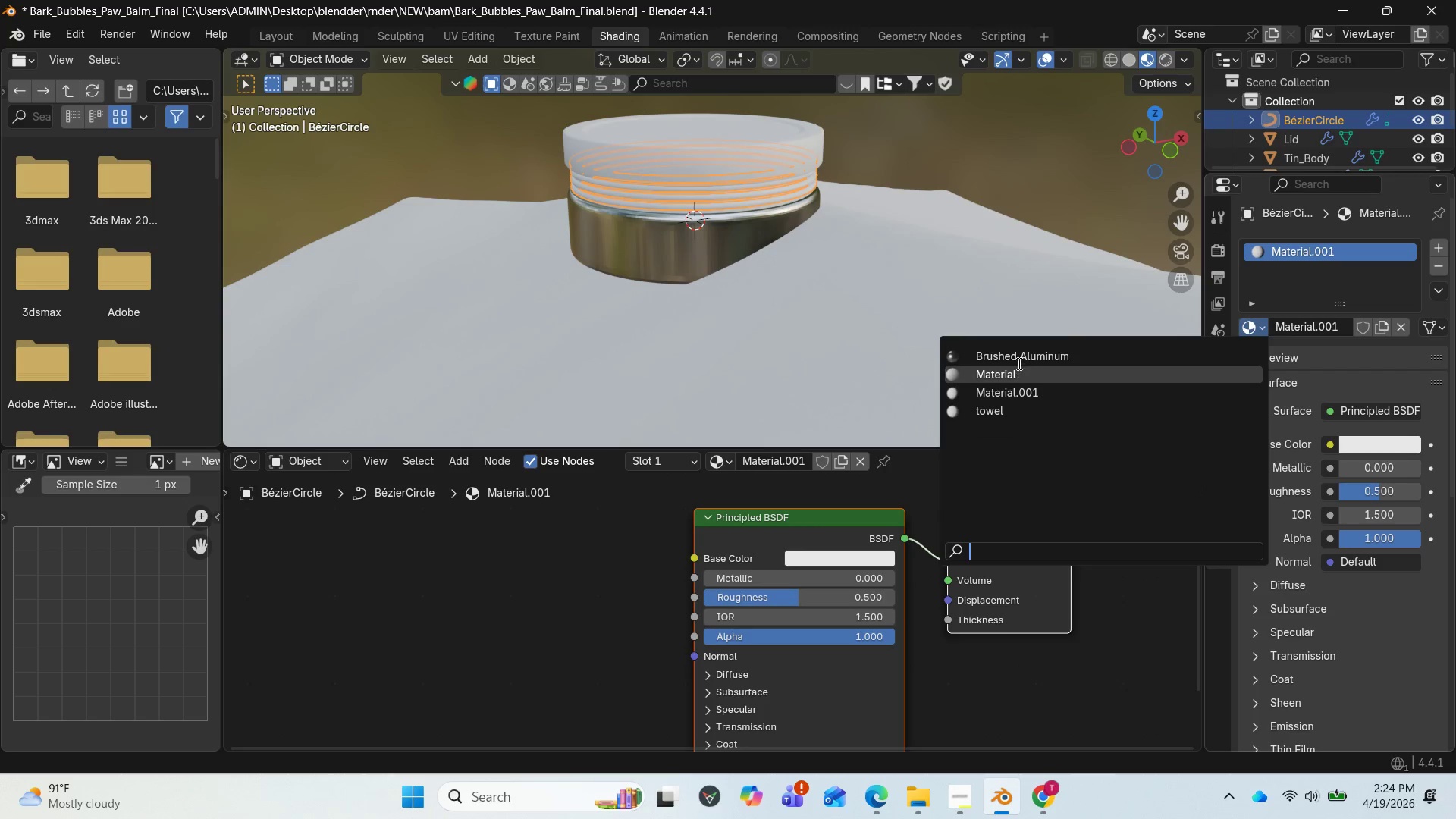 
left_click([1016, 356])
 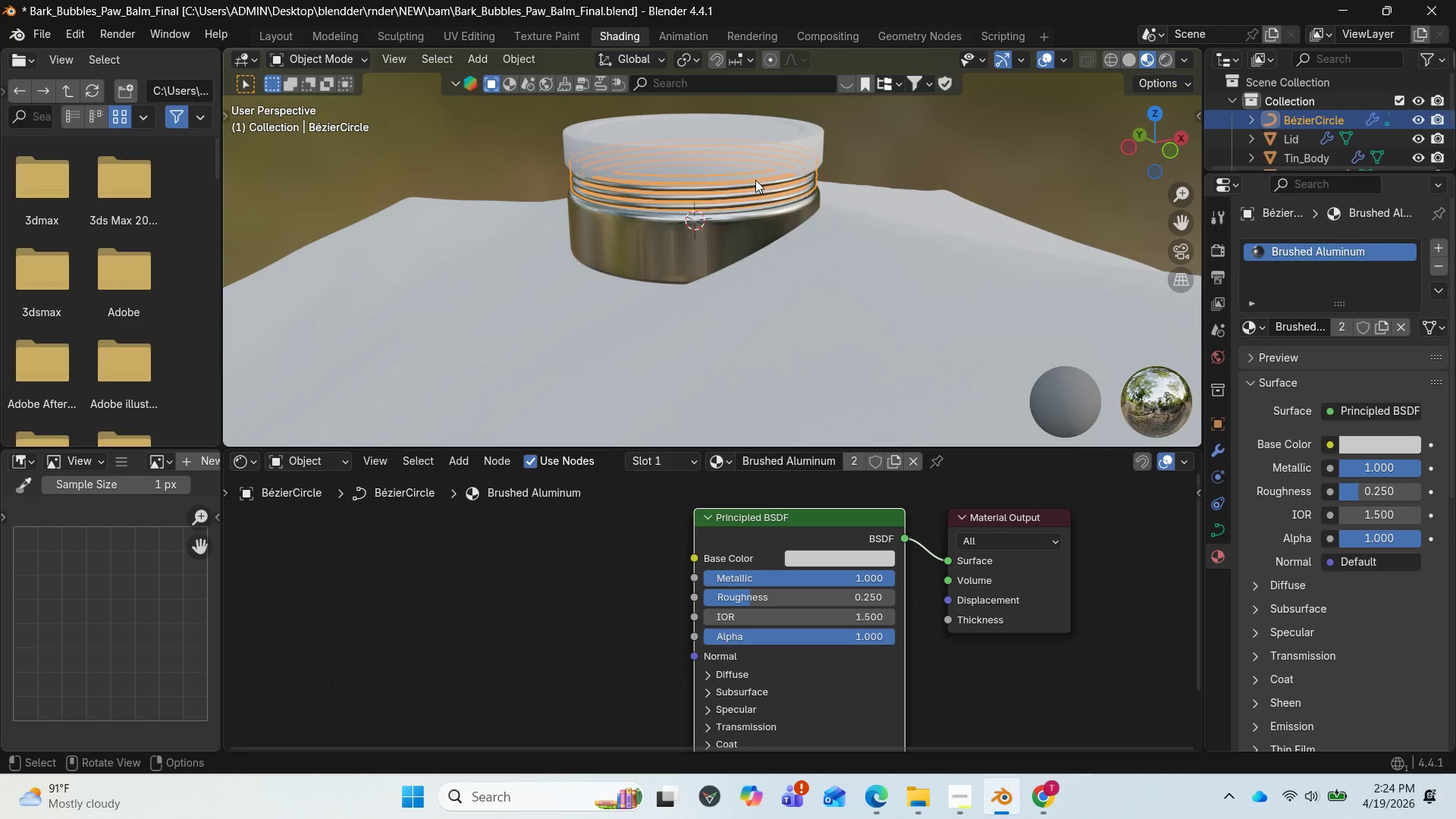 
left_click([751, 172])
 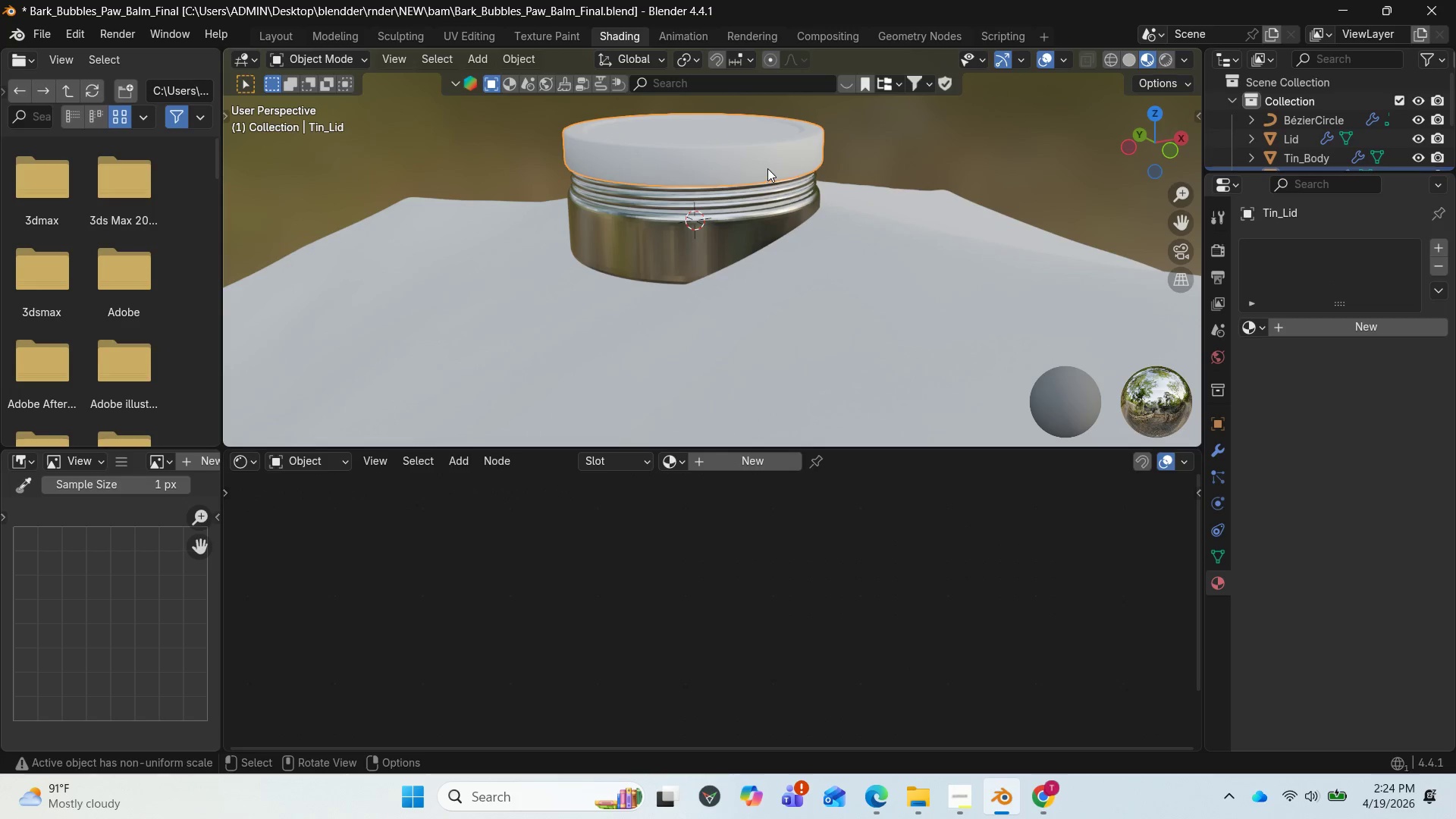 
left_click([768, 168])
 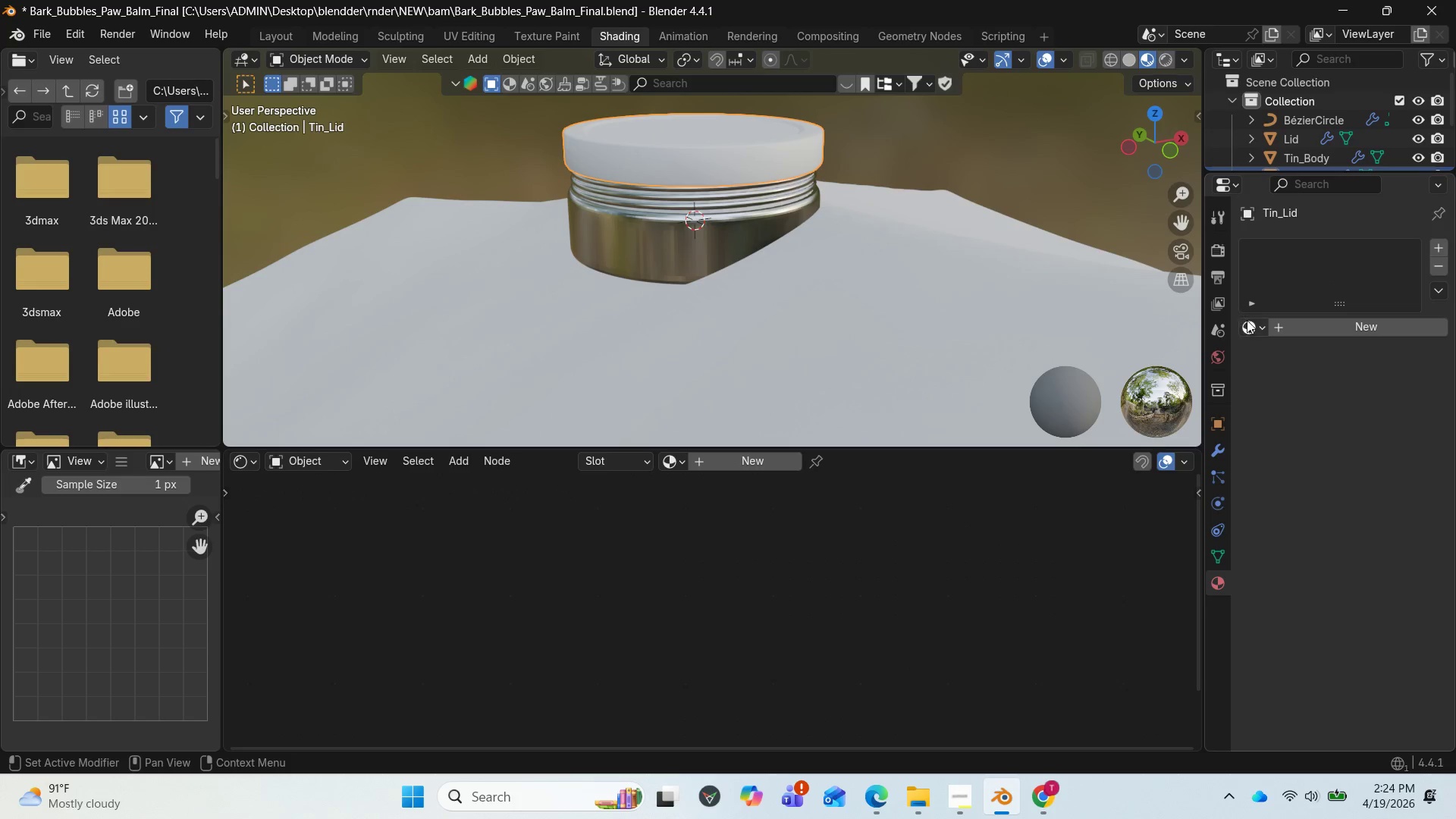 
left_click([1258, 328])
 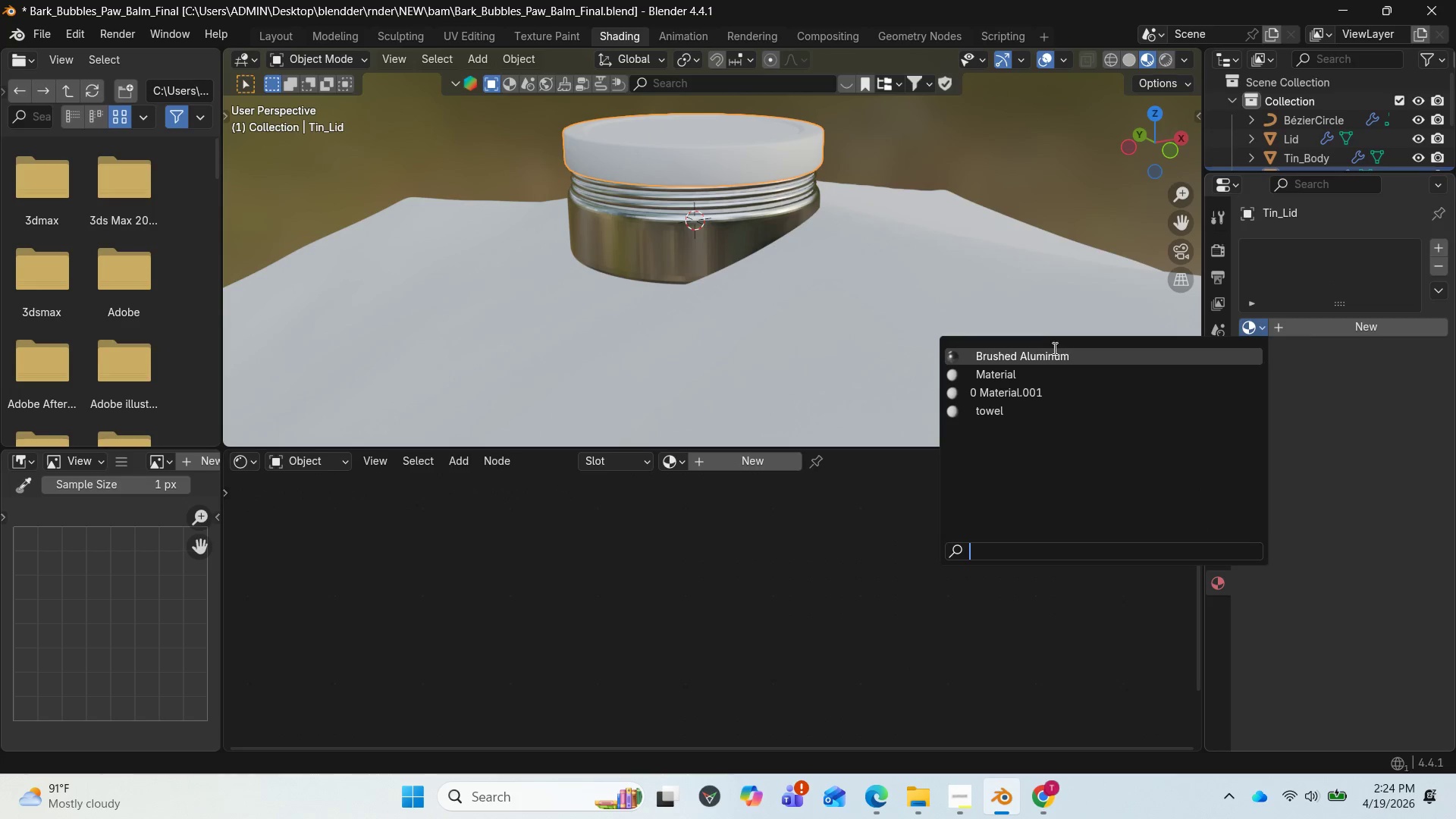 
left_click([1050, 349])
 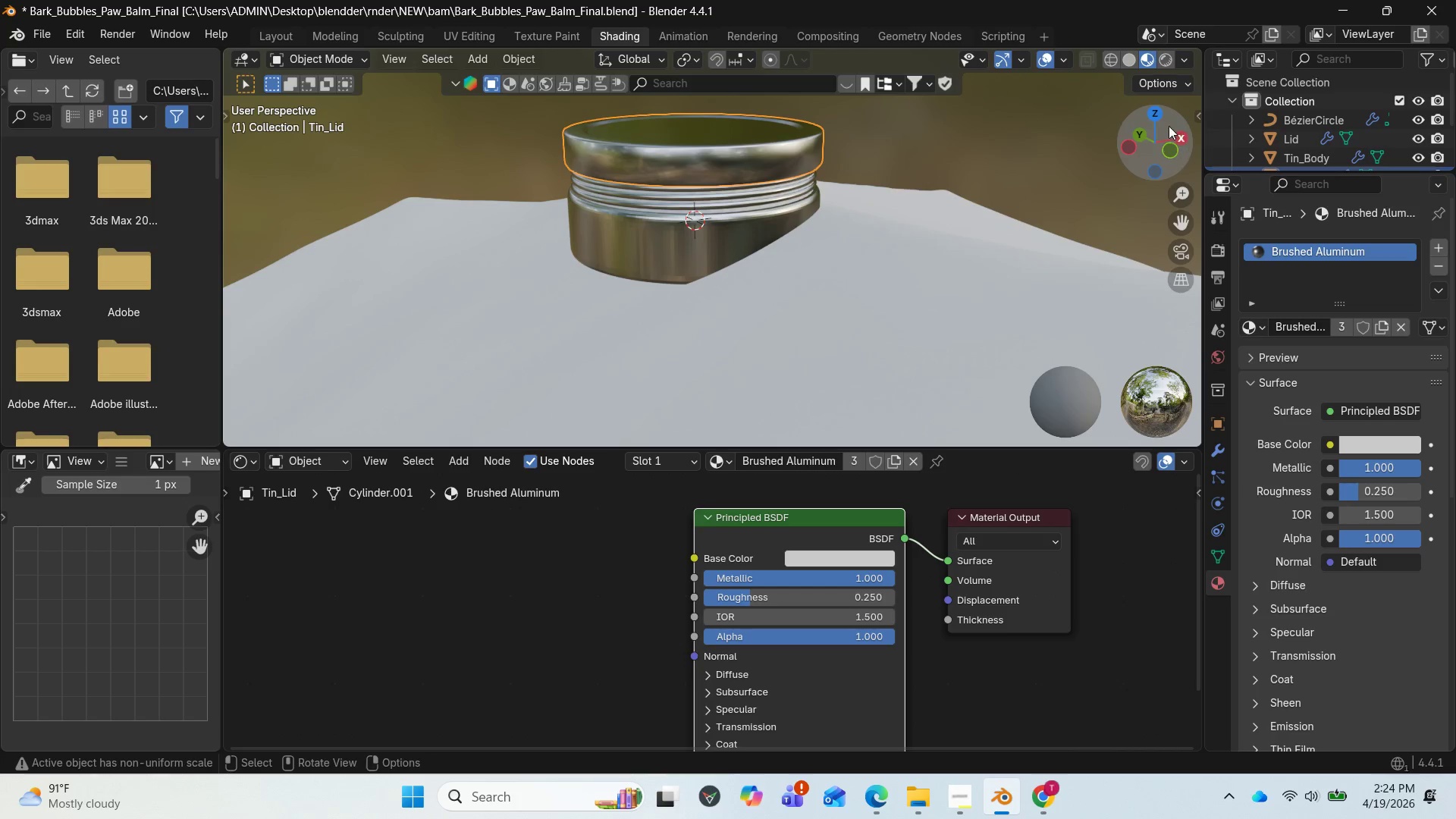 
left_click_drag(start_coordinate=[1151, 136], to_coordinate=[819, 109])
 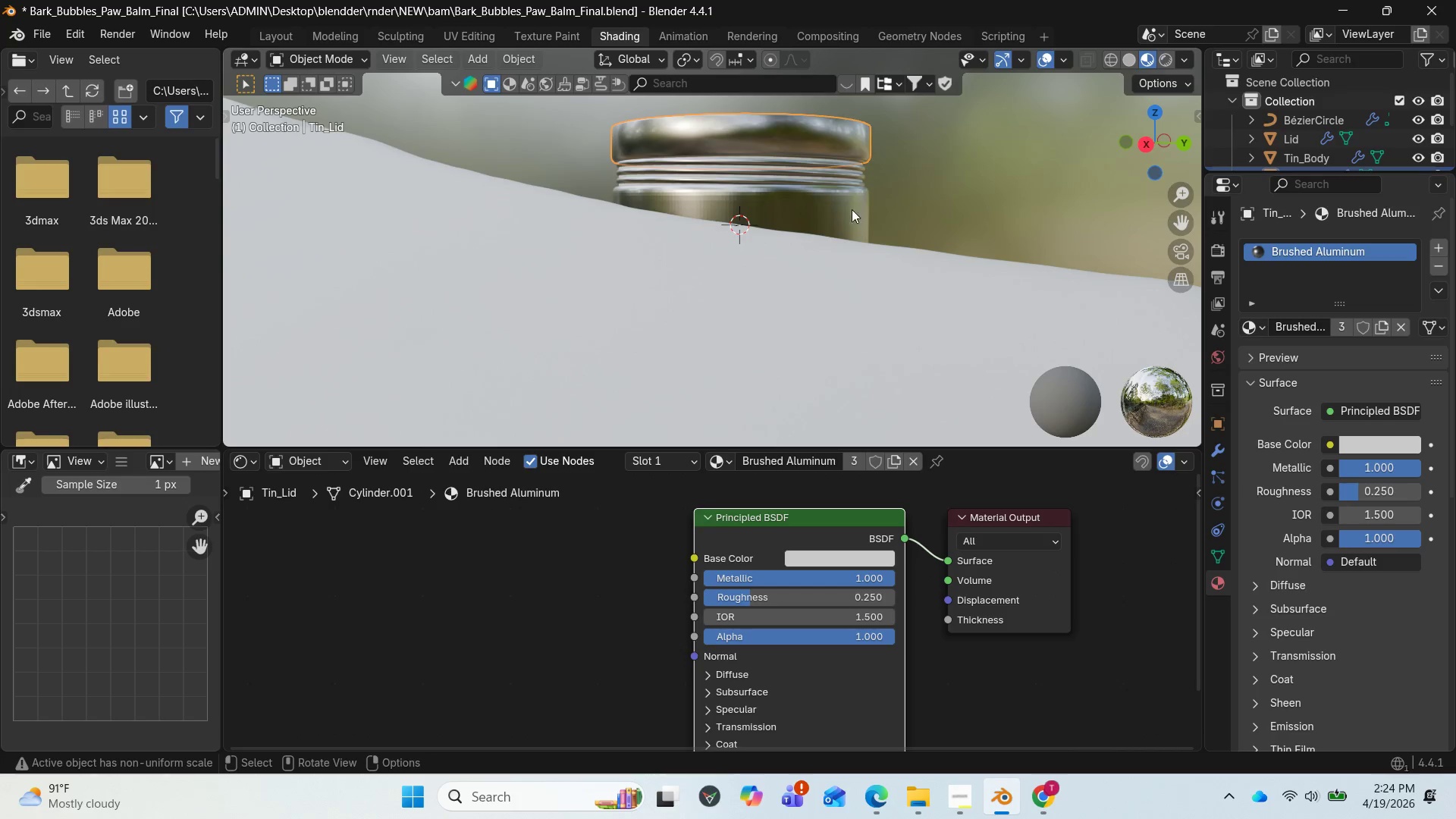 
left_click([791, 223])
 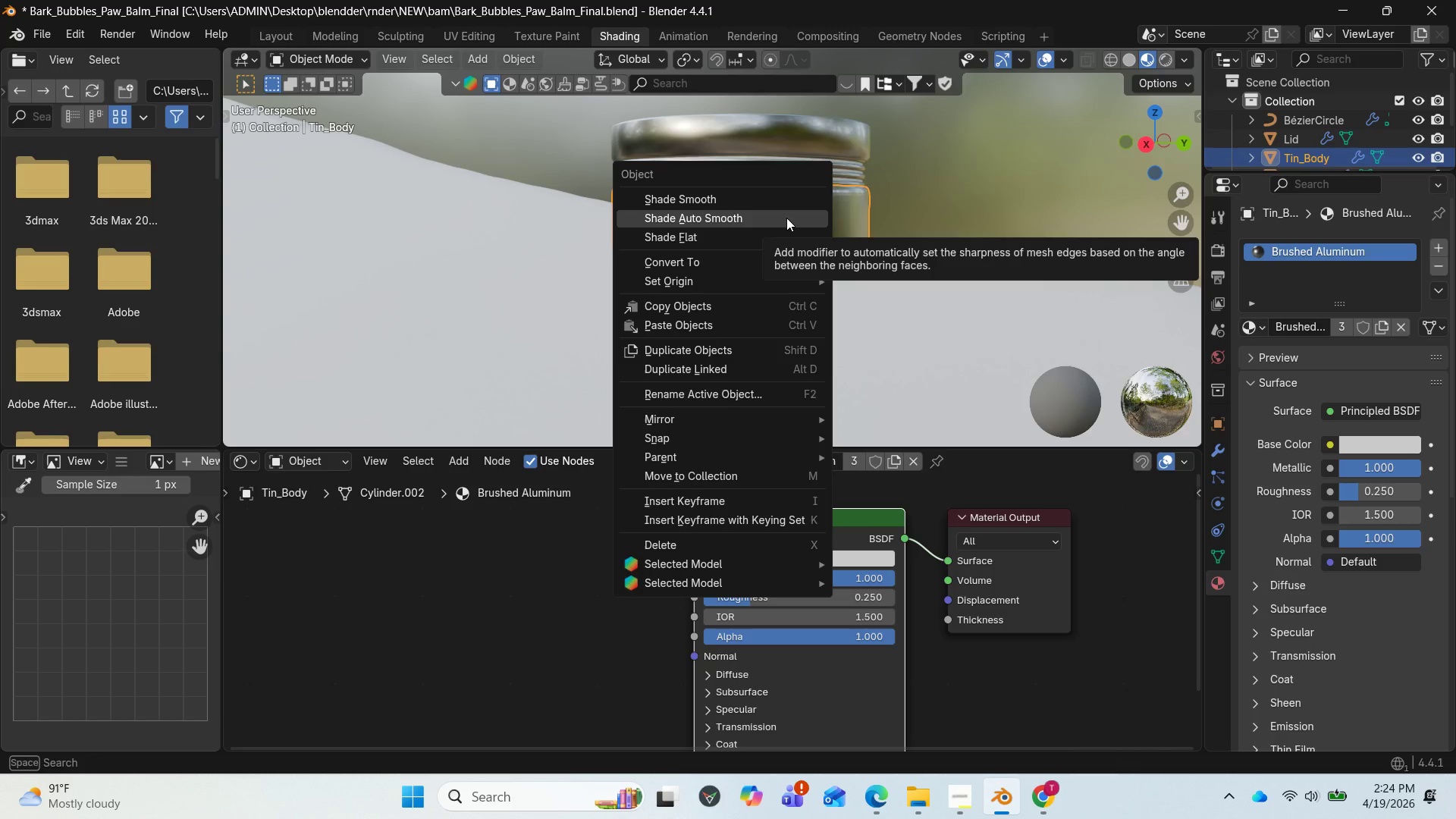 
left_click([786, 218])
 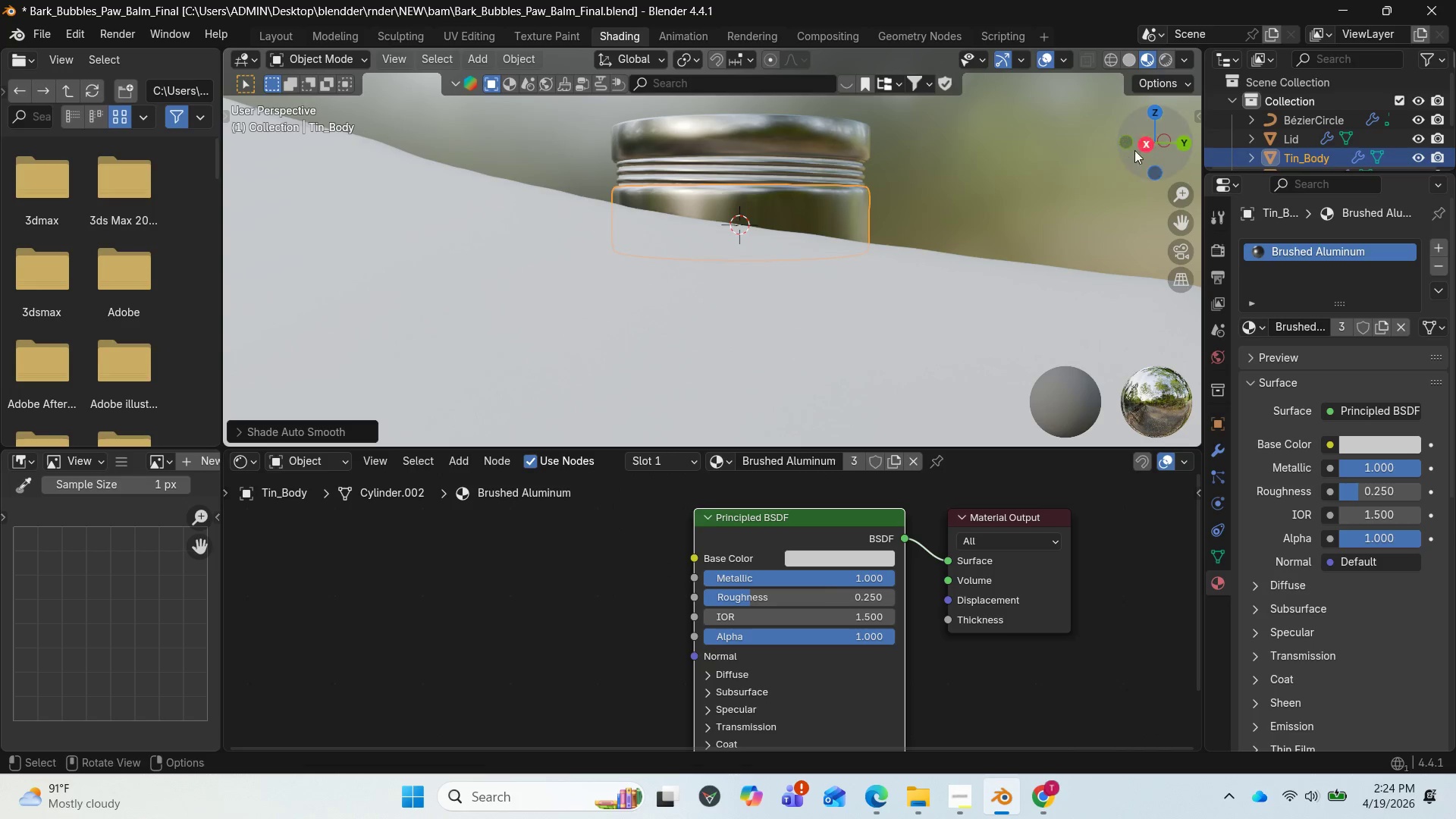 
left_click_drag(start_coordinate=[1153, 139], to_coordinate=[673, 154])
 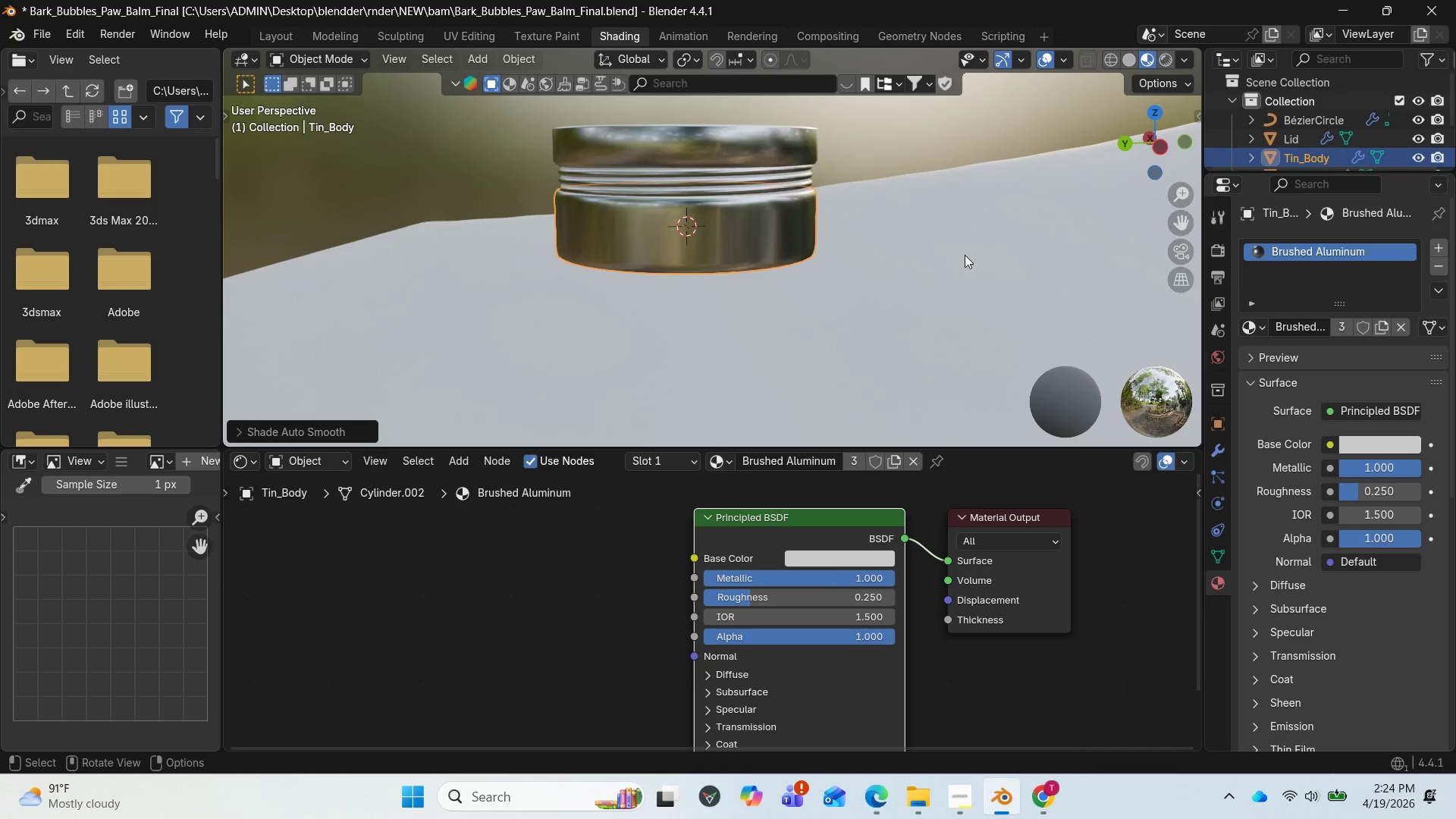 
scroll: coordinate [962, 255], scroll_direction: up, amount: 2.0
 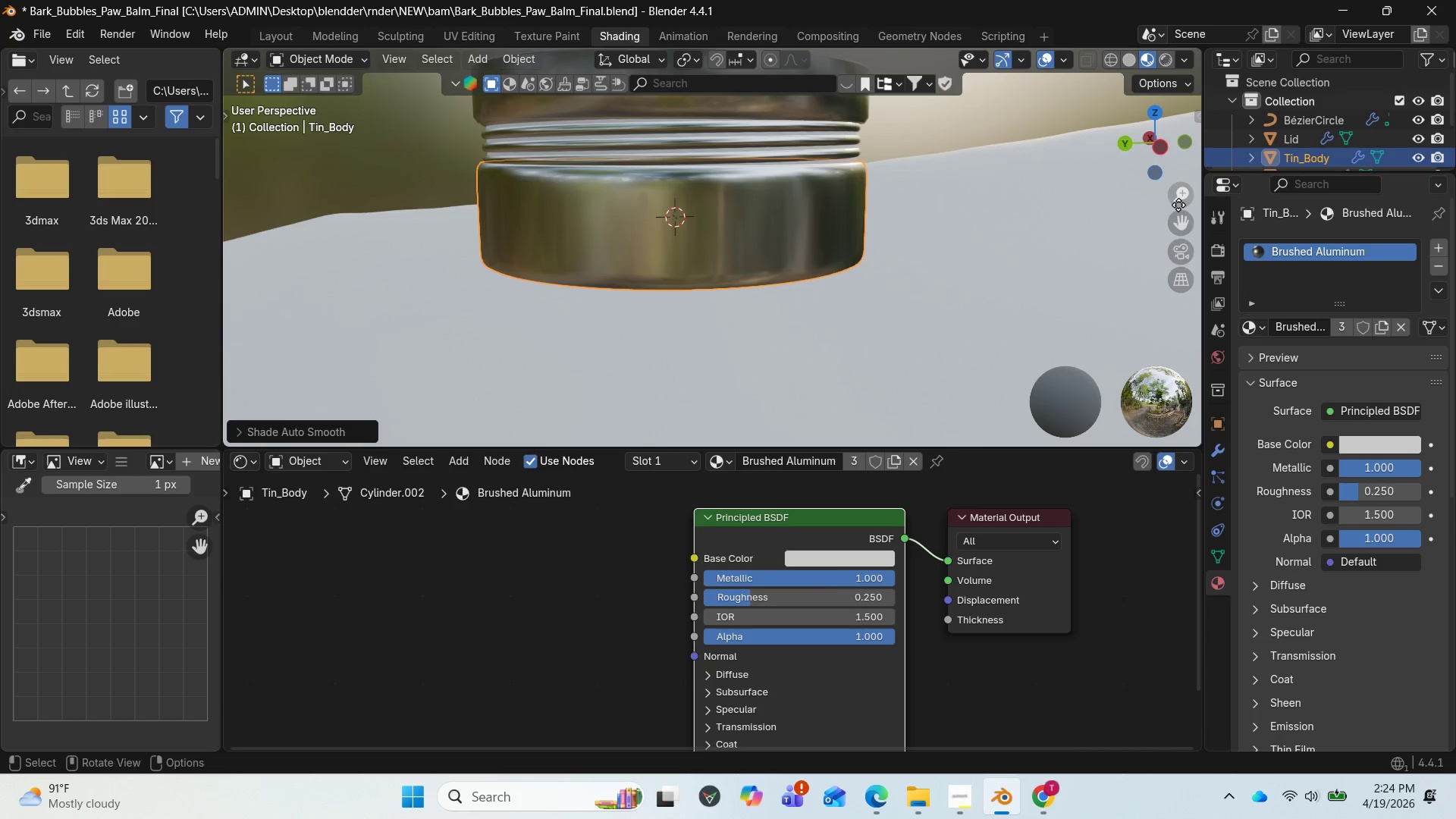 
left_click_drag(start_coordinate=[1181, 221], to_coordinate=[1157, 312])
 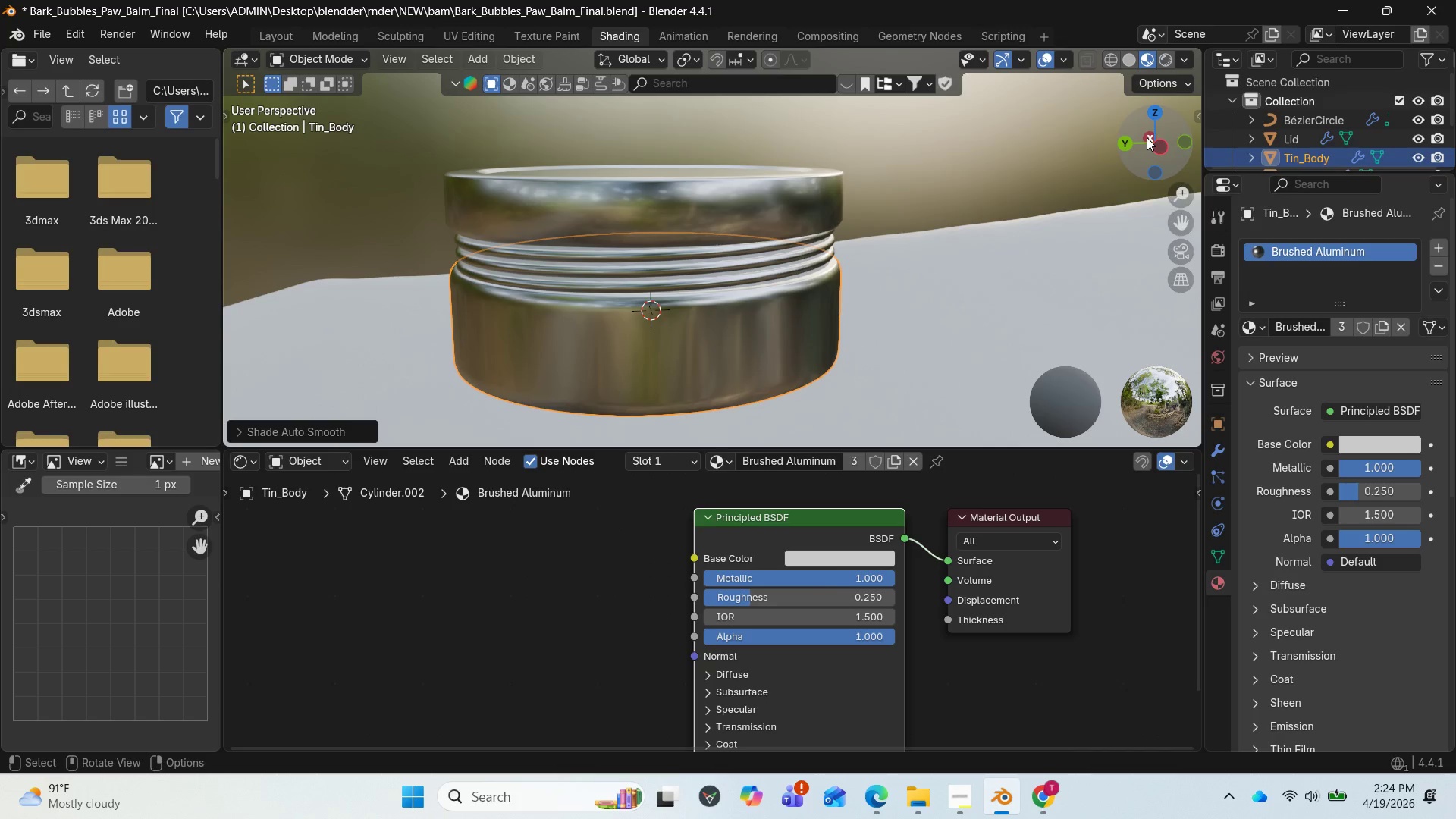 
left_click_drag(start_coordinate=[1148, 135], to_coordinate=[1091, 146])
 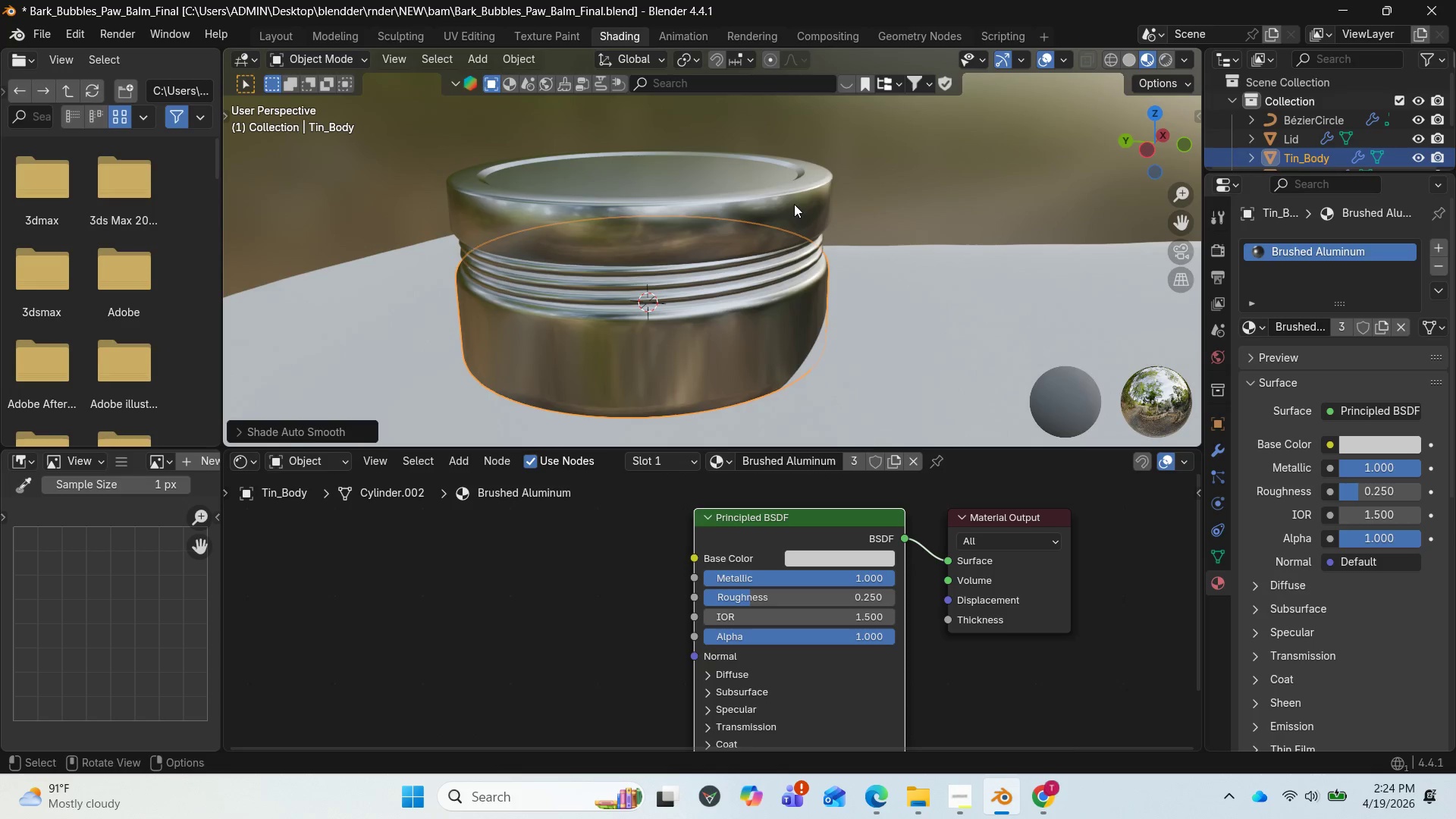 
left_click([788, 204])
 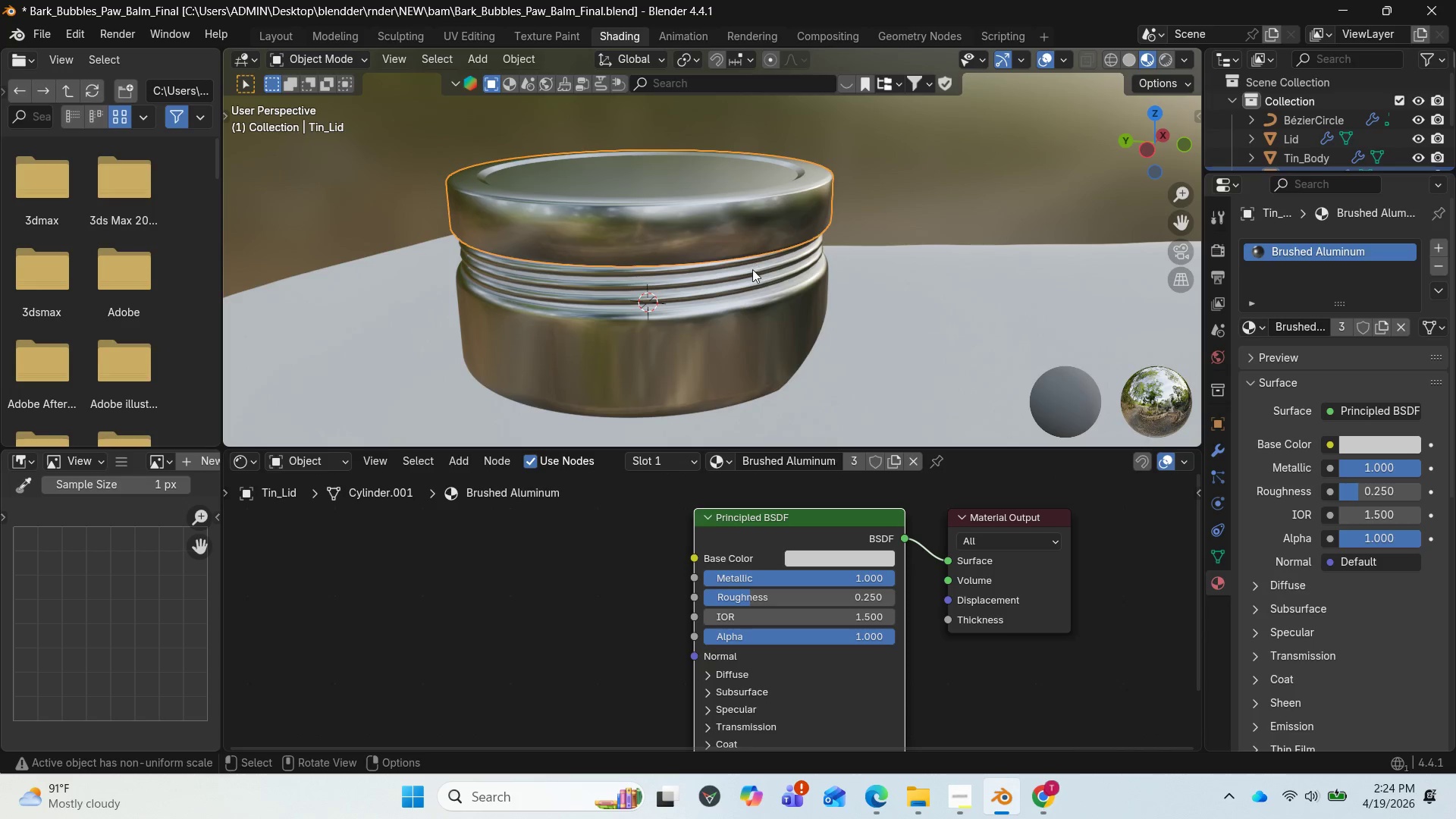 
left_click([752, 272])
 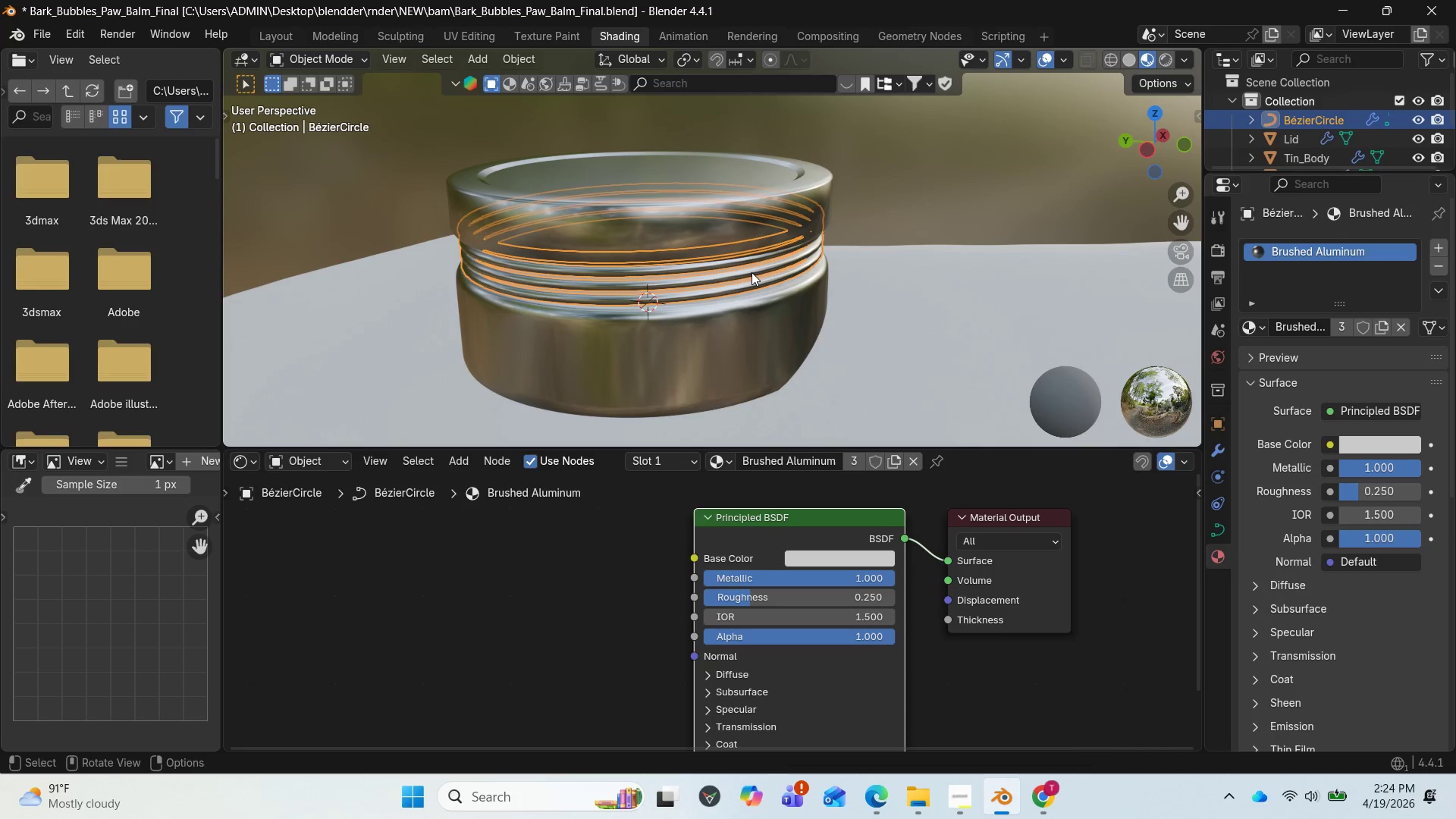 
left_click([752, 272])
 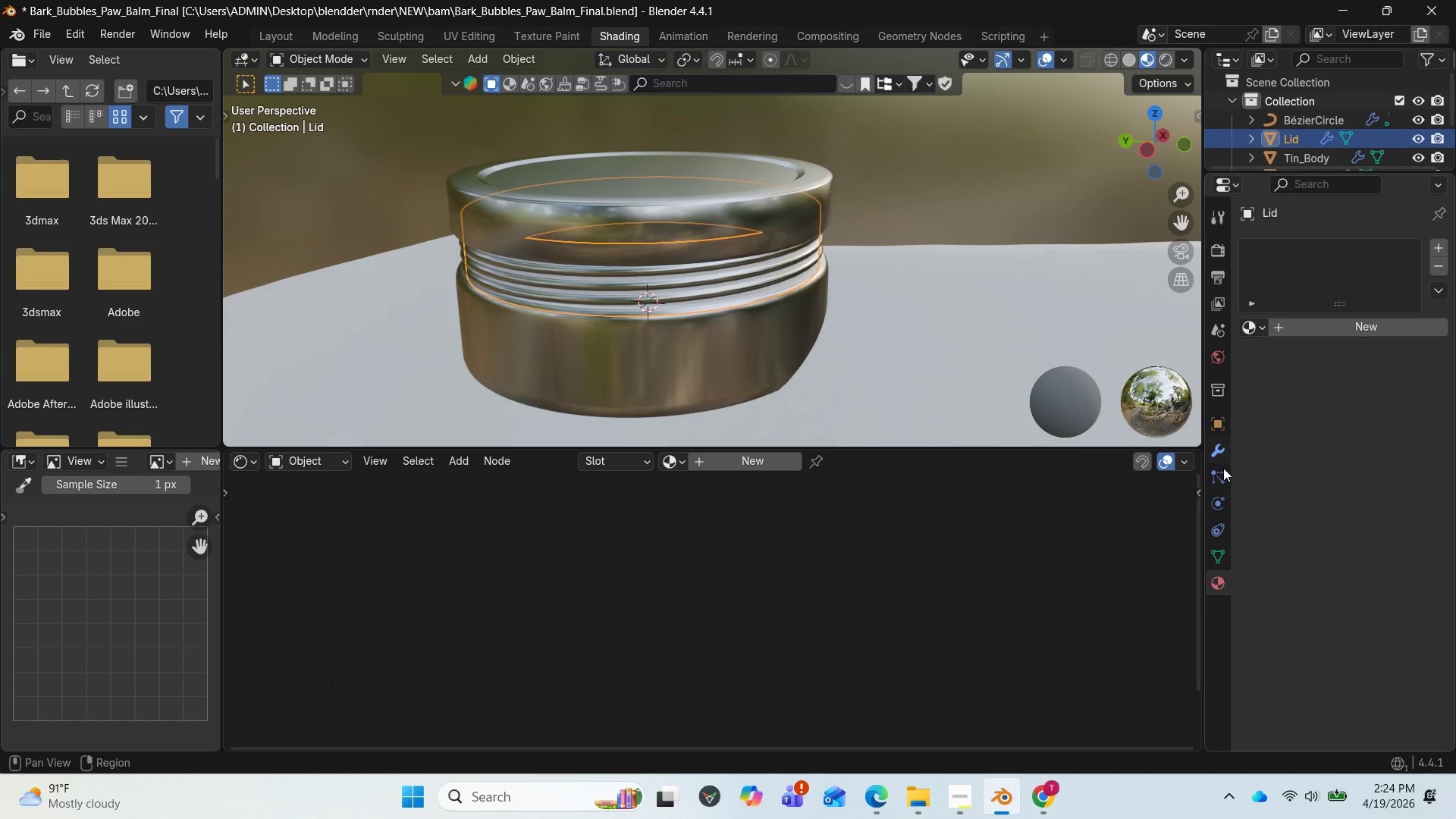 
left_click([1218, 452])
 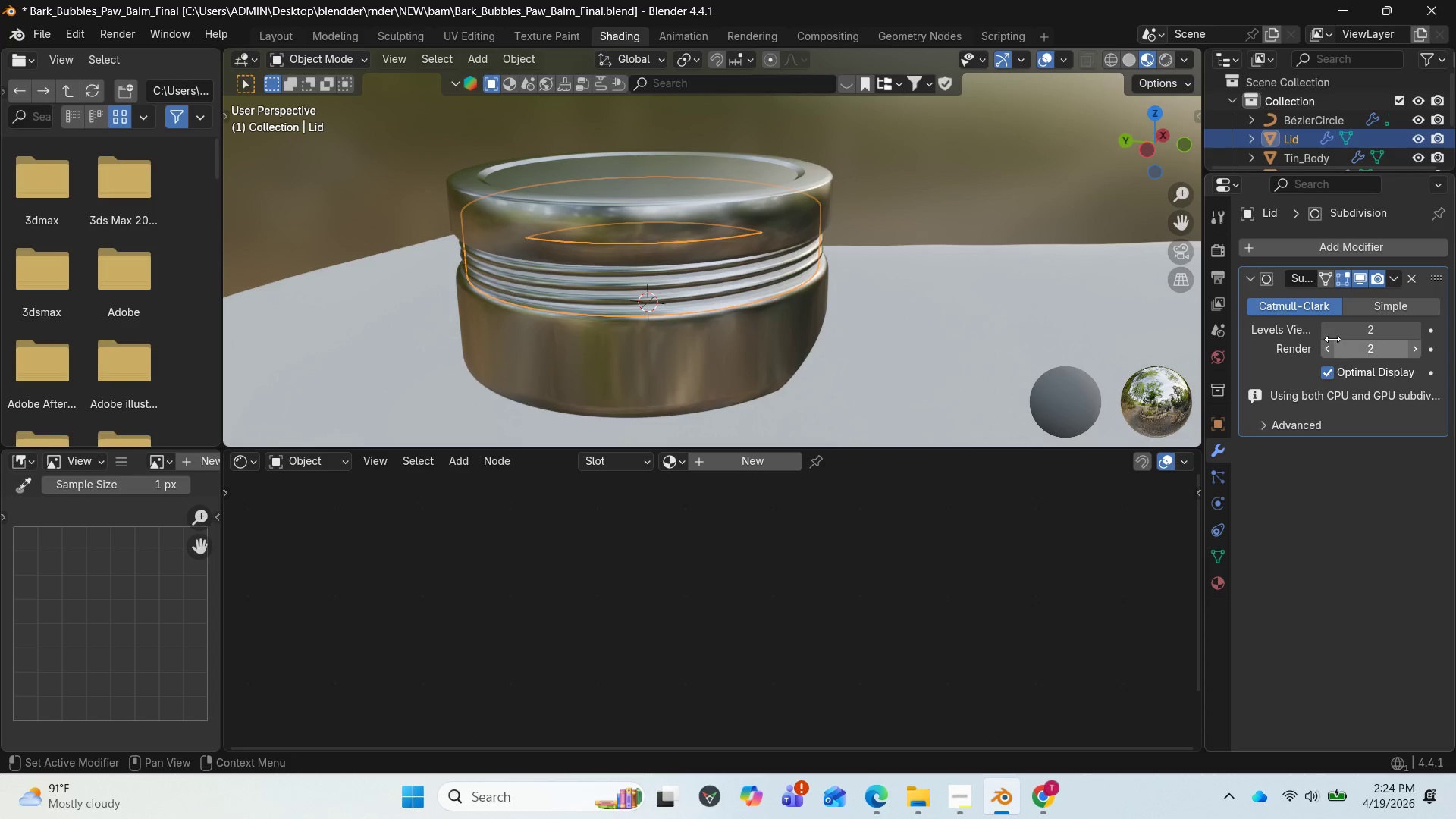 
wait(13.16)
 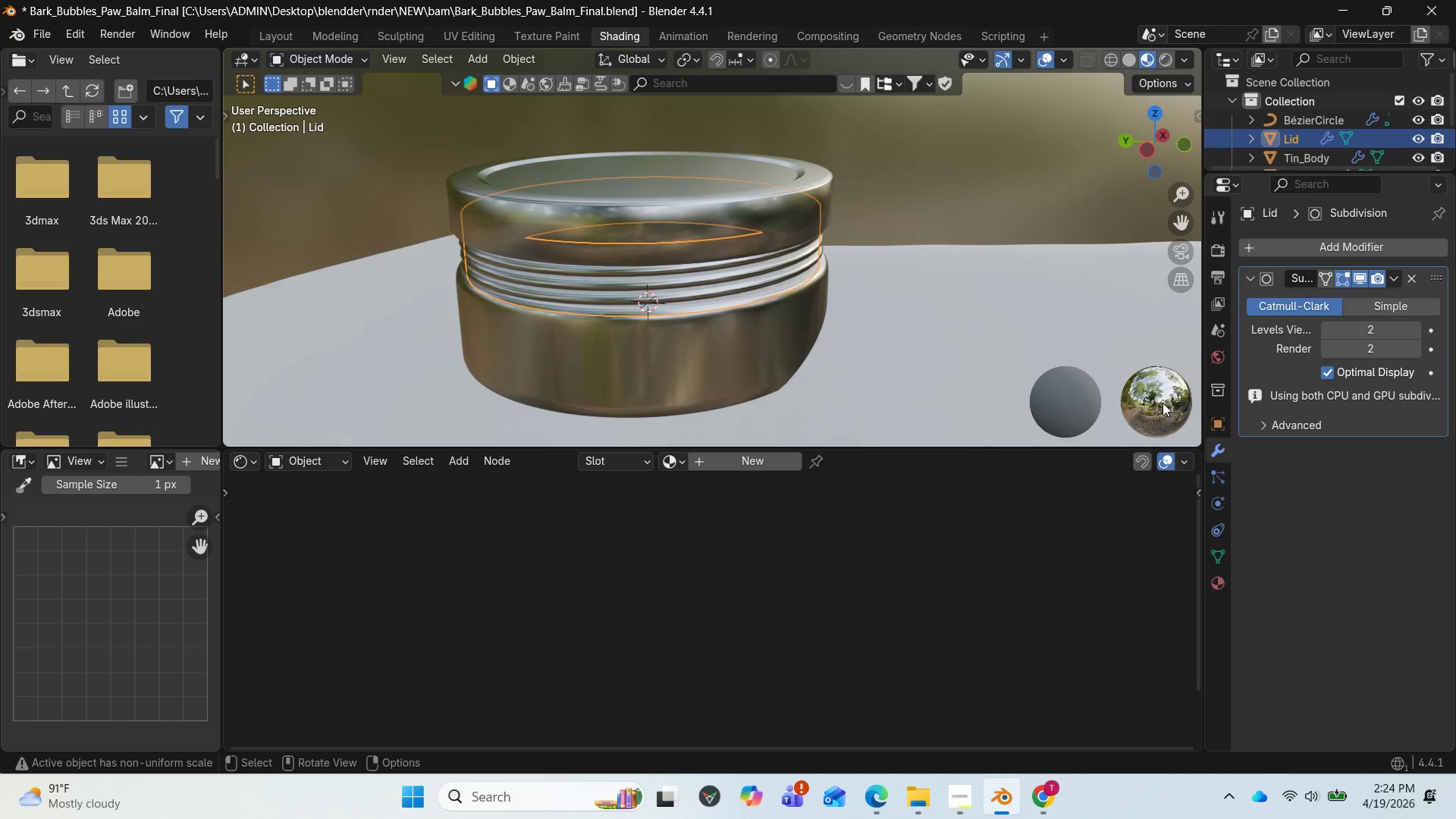 
key(Shift+D)
 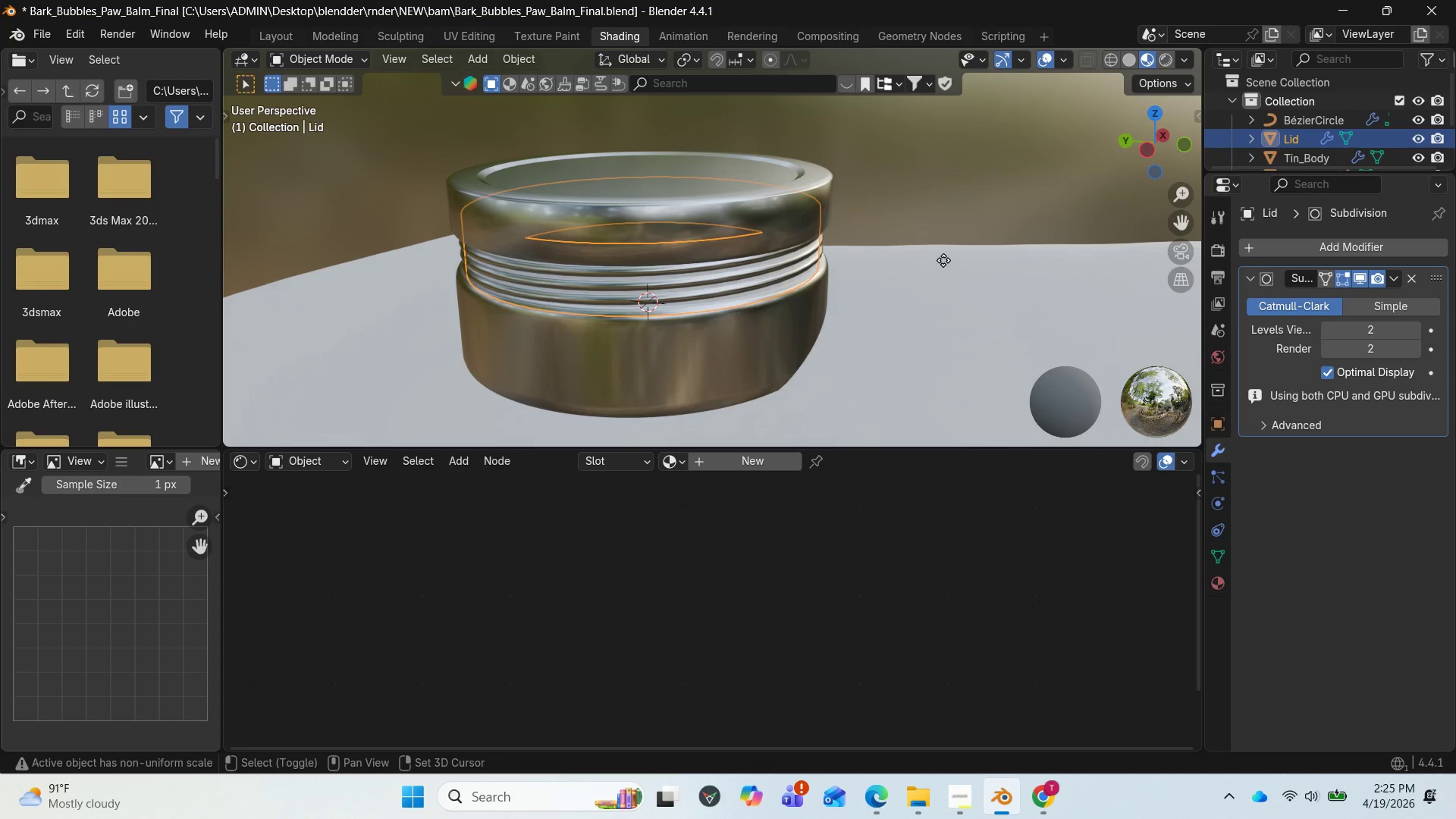 
right_click([943, 260])
 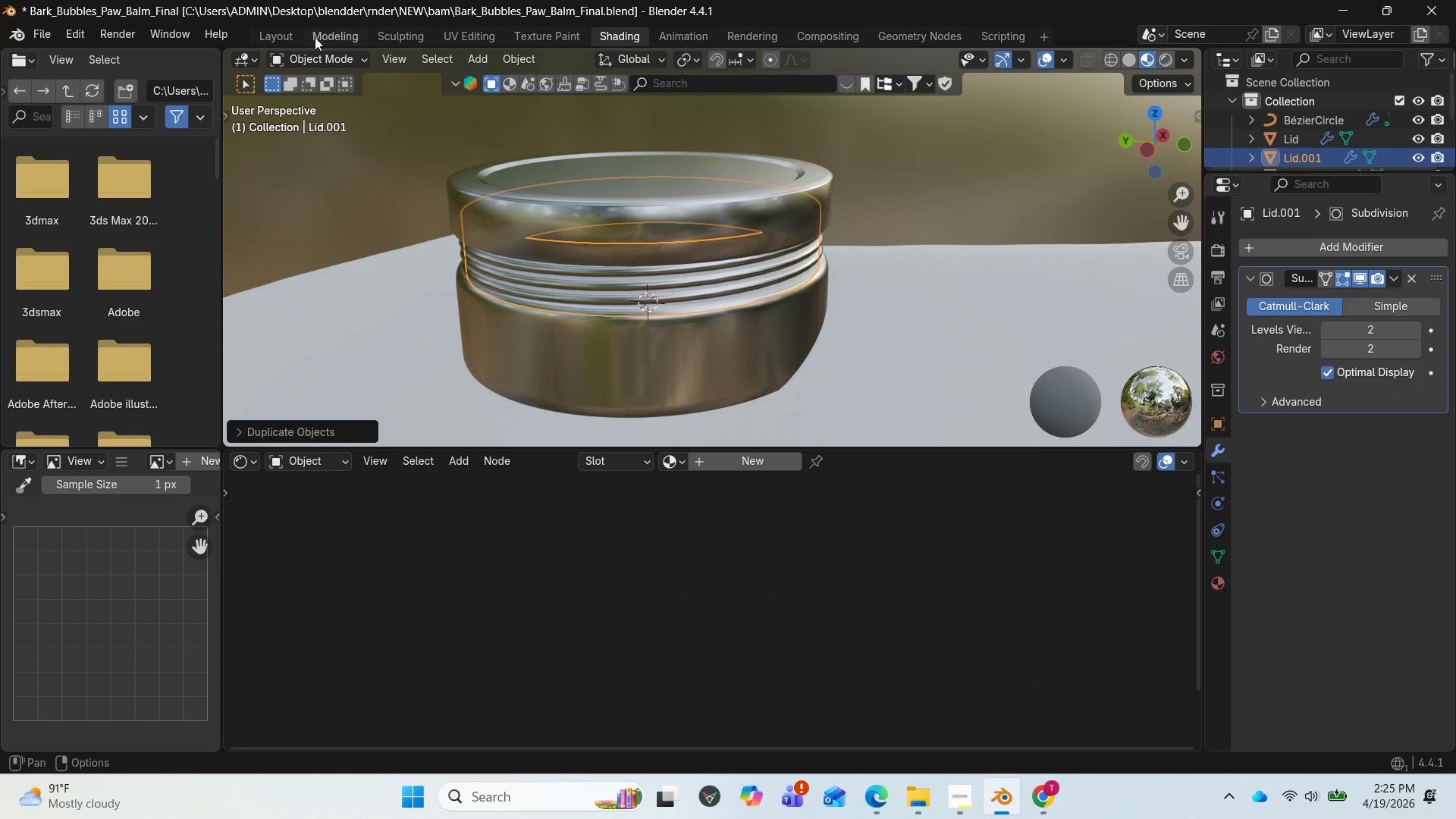 
wait(5.81)
 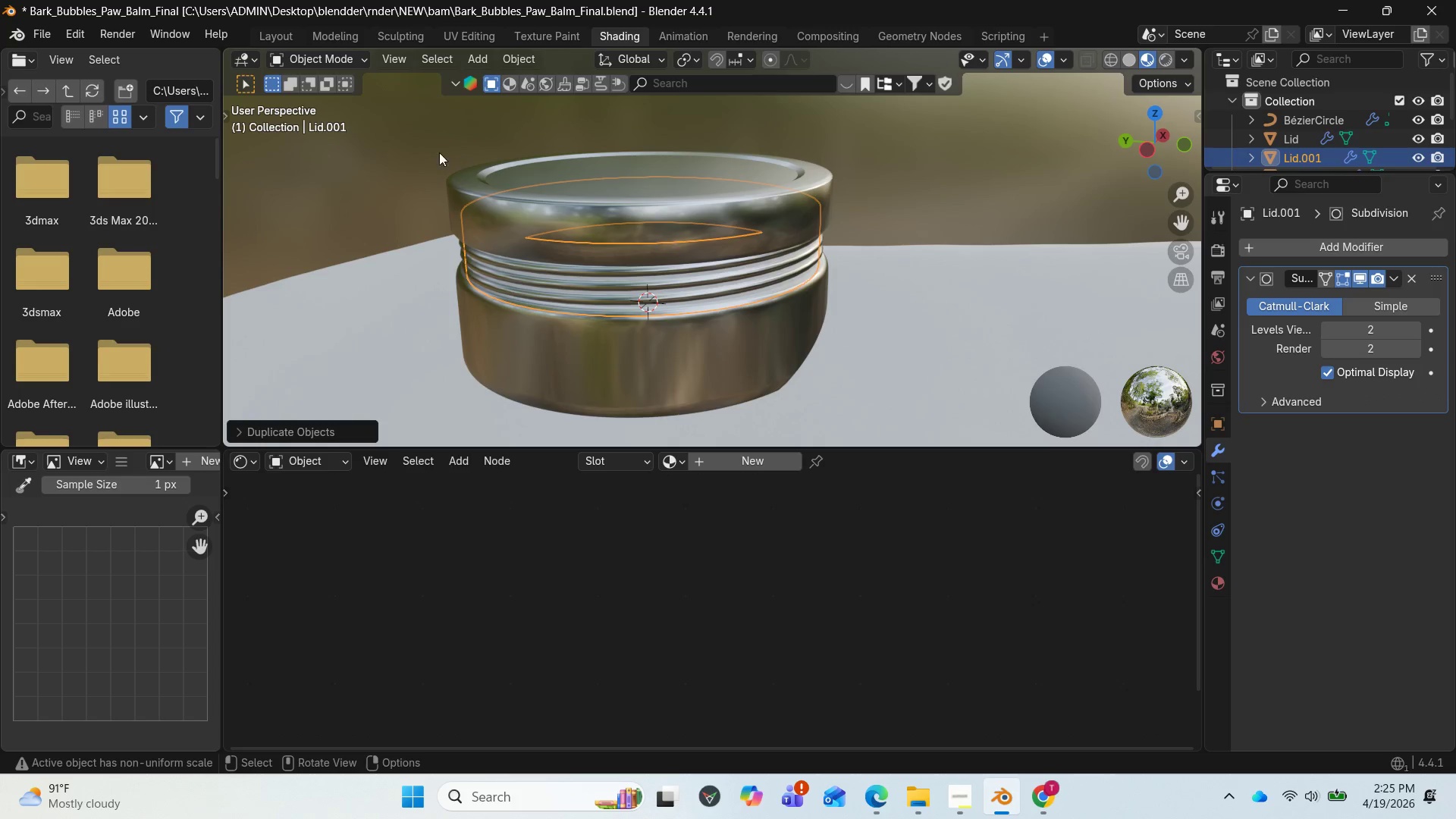 
scroll: coordinate [1404, 164], scroll_direction: down, amount: 1.0
 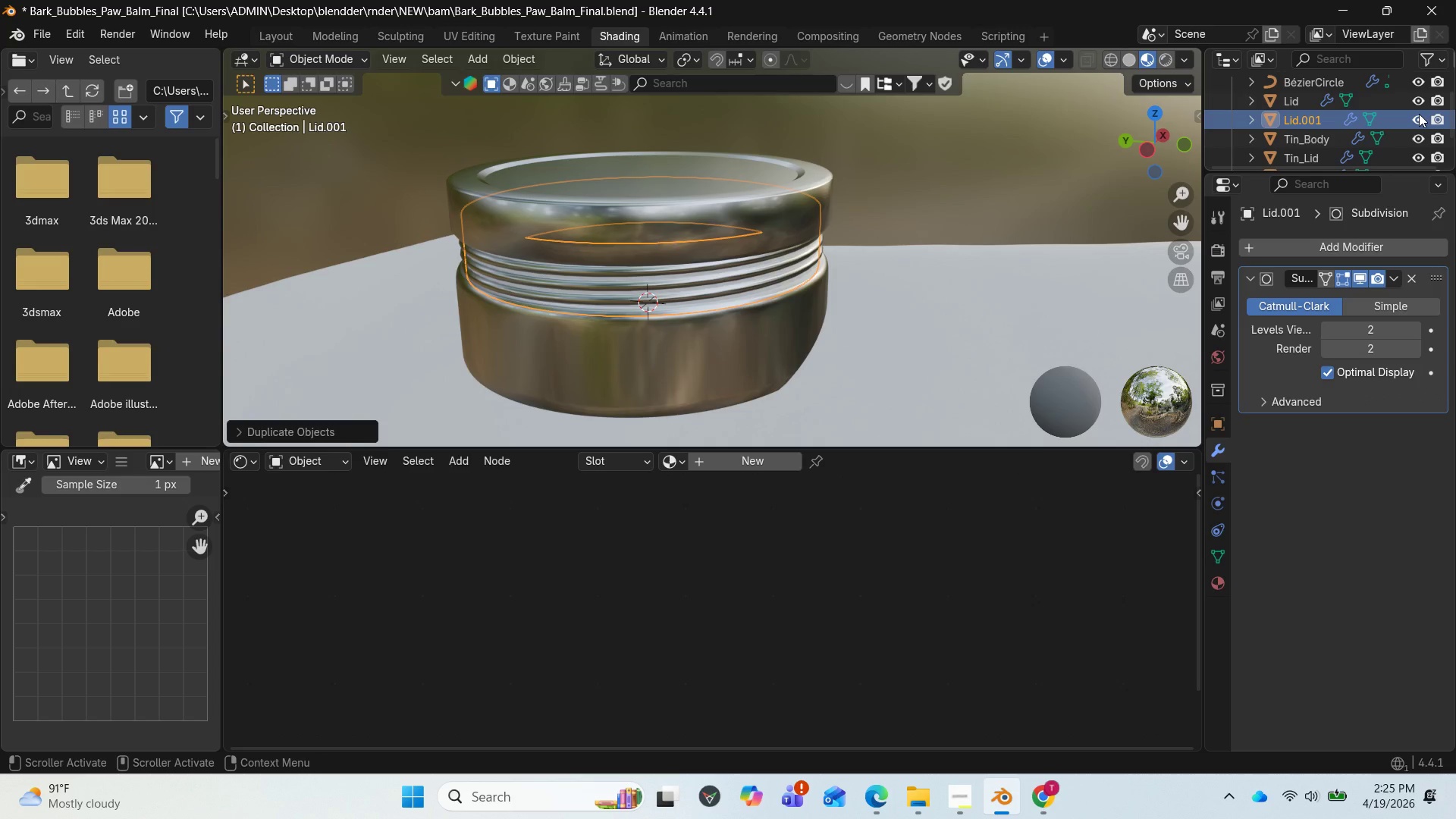 
left_click([1419, 114])
 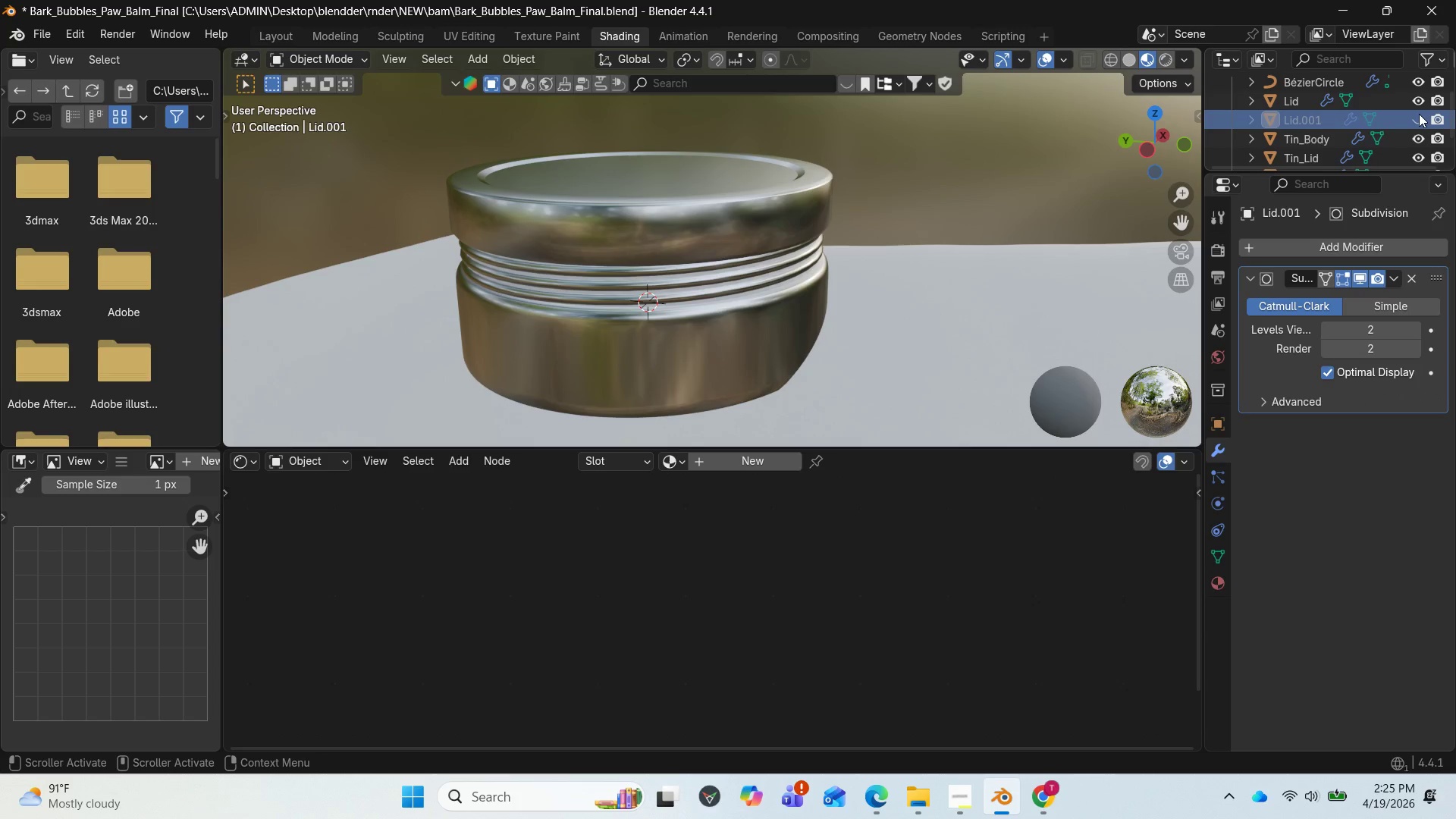 
left_click([1419, 114])
 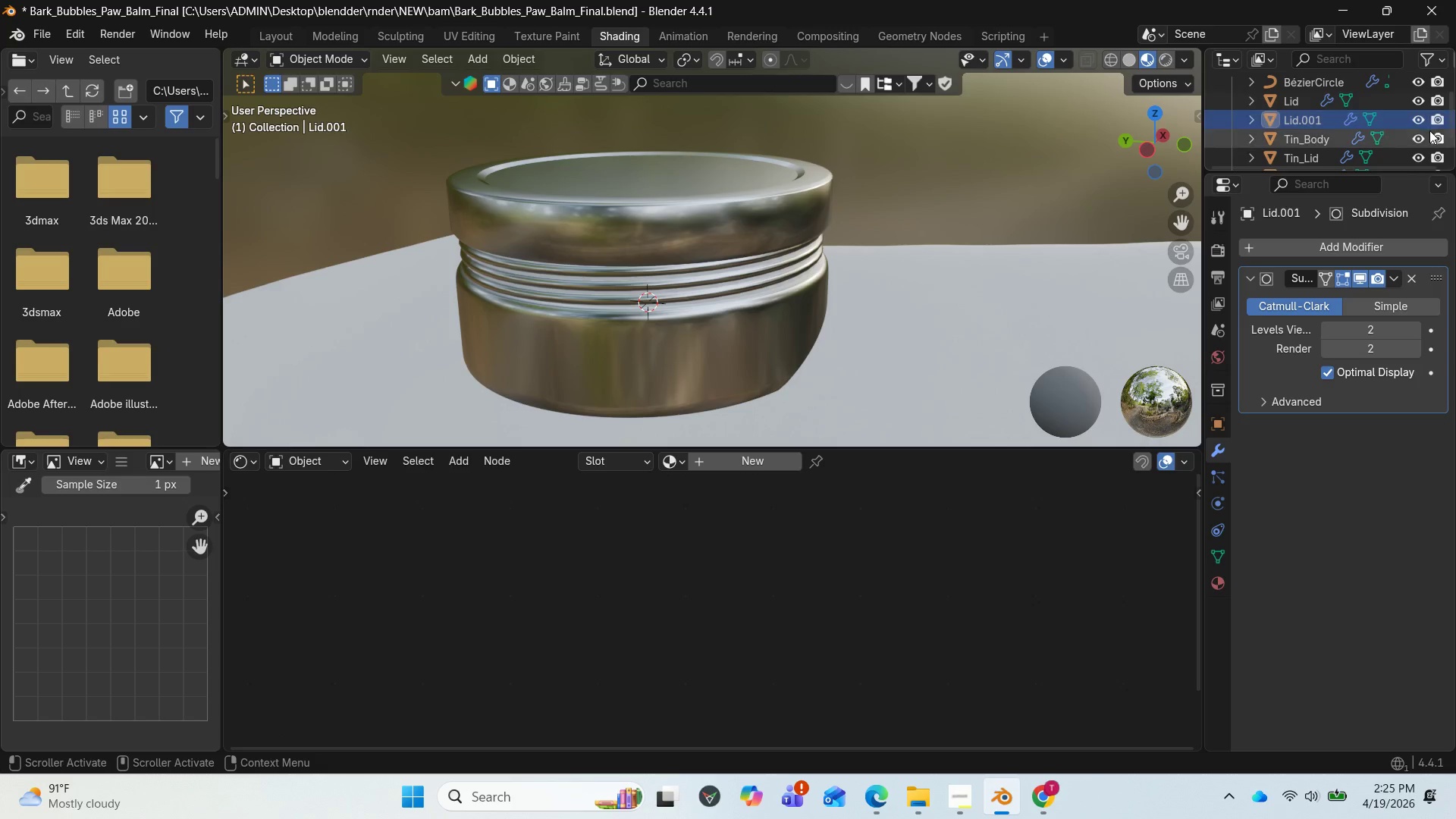 
left_click([1421, 136])
 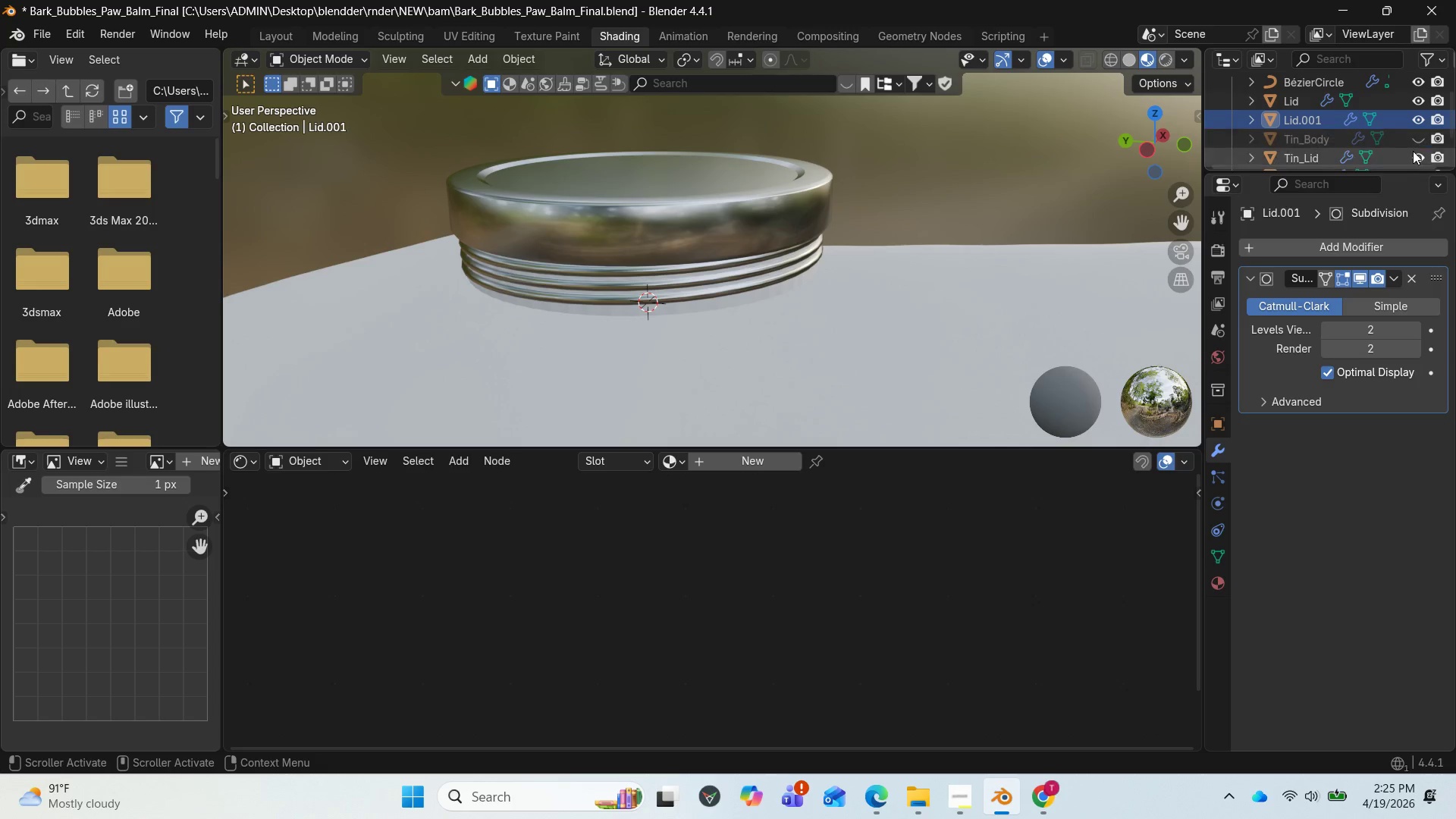 
left_click([1412, 154])
 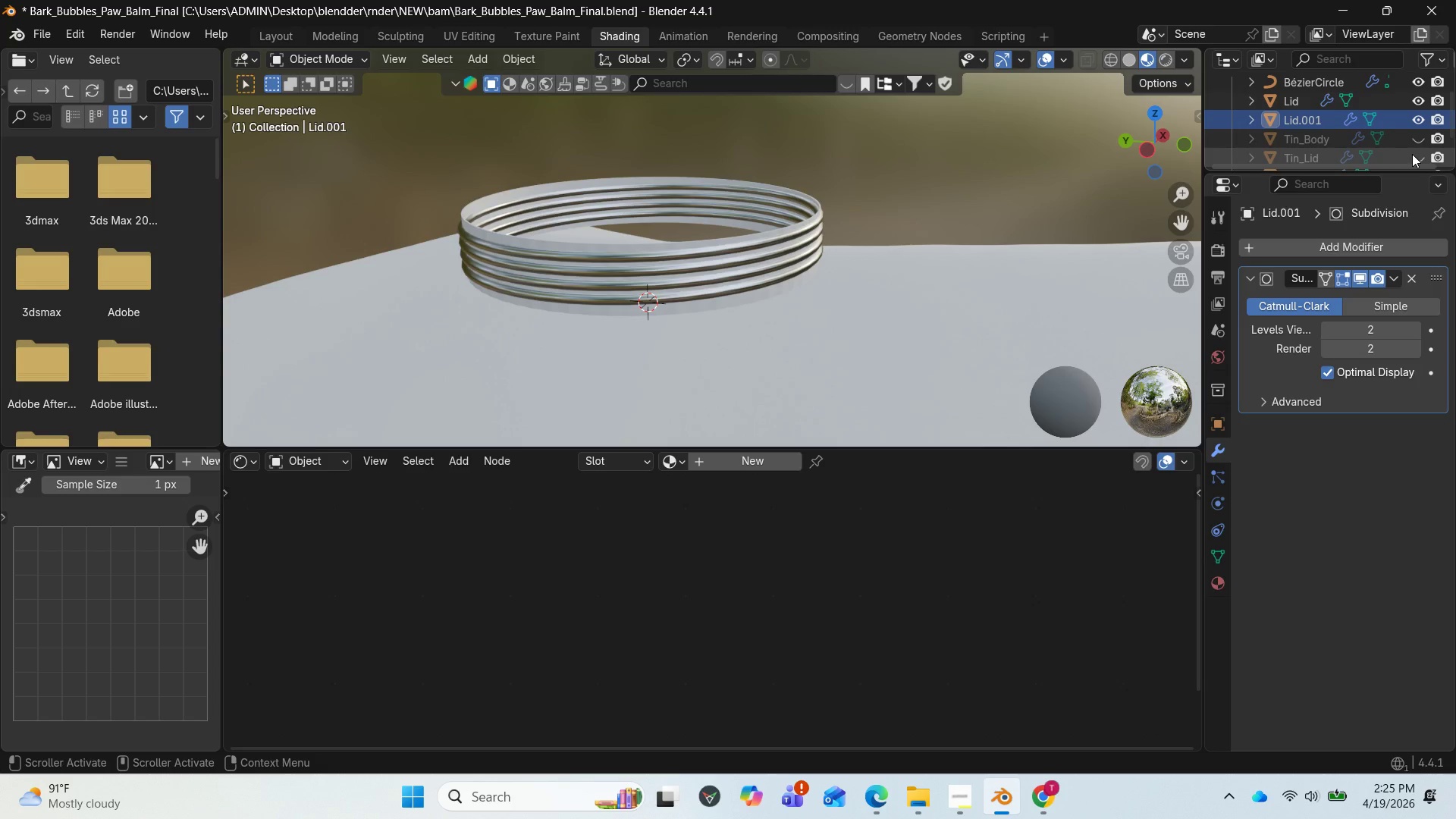 
left_click([1412, 154])
 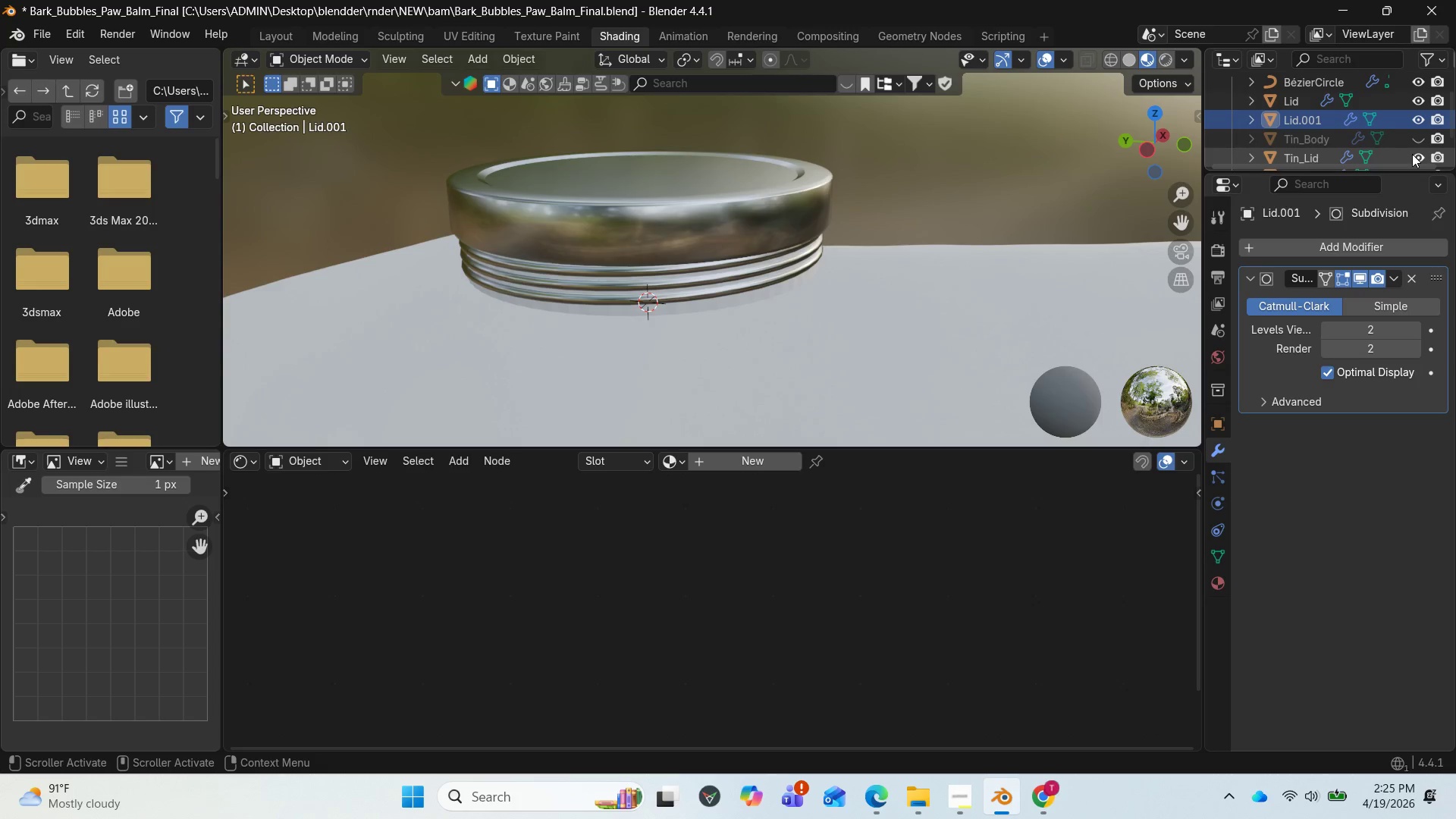 
left_click([1412, 154])
 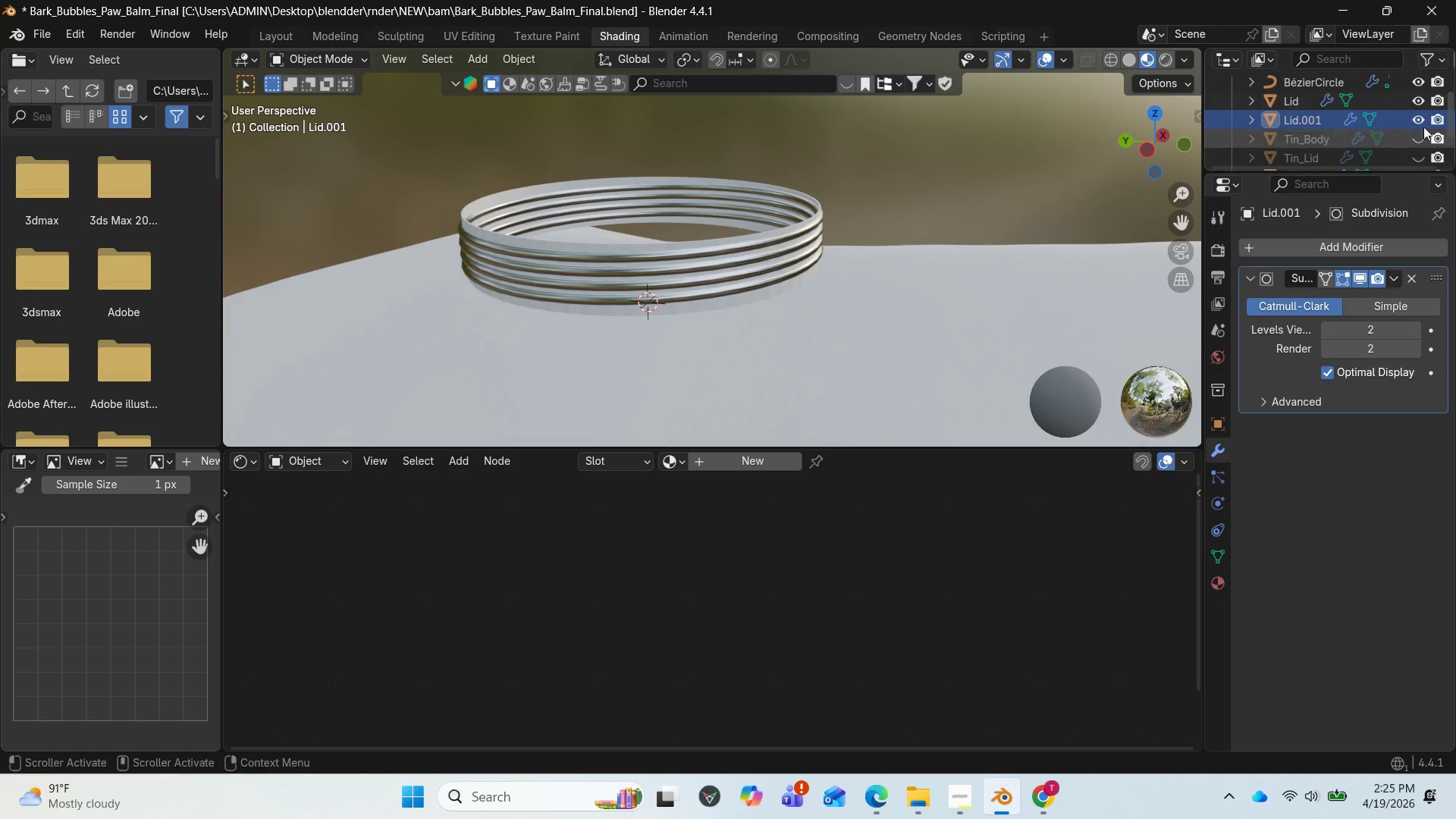 
scroll: coordinate [1396, 143], scroll_direction: down, amount: 1.0
 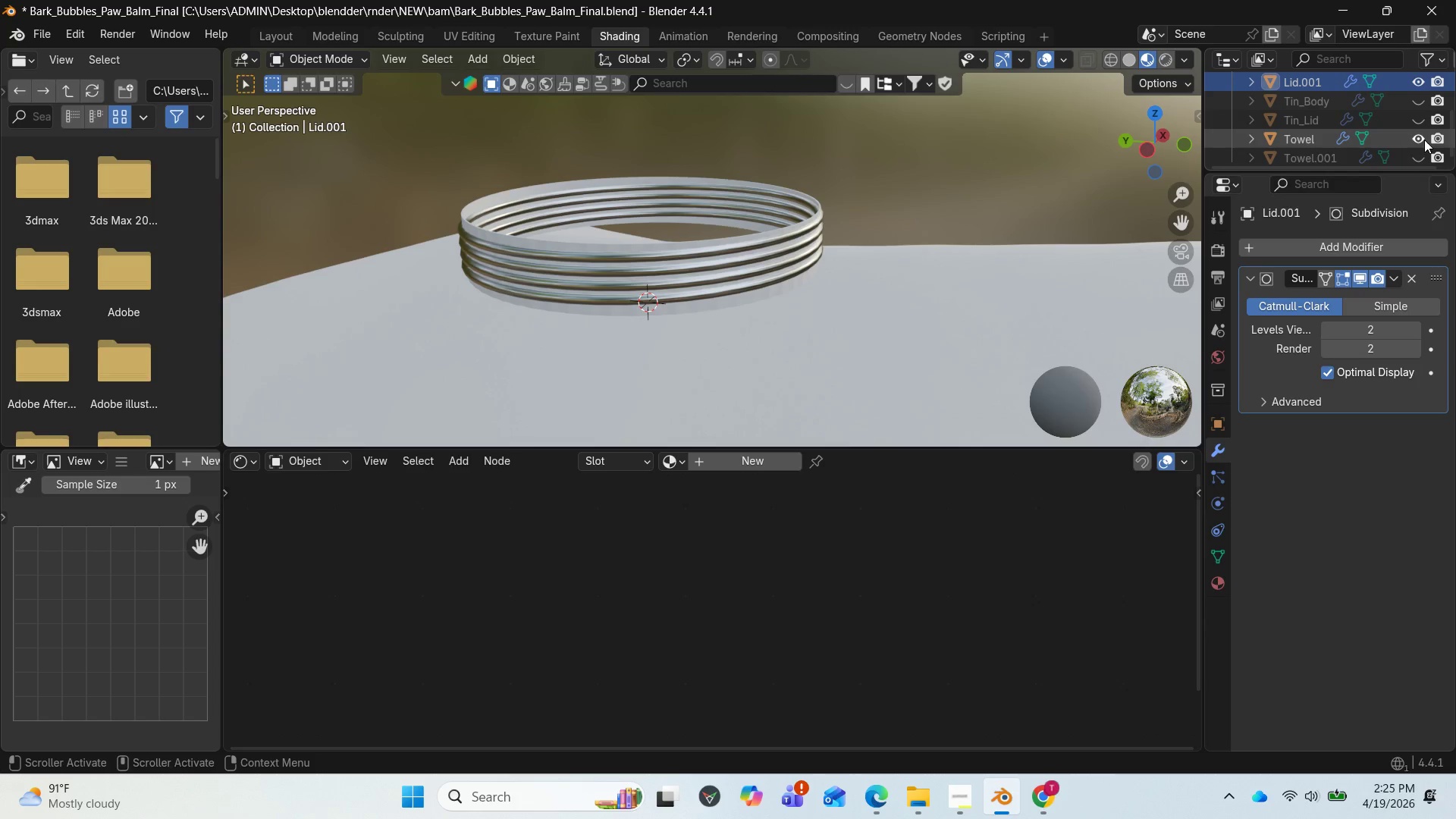 
scroll: coordinate [1417, 141], scroll_direction: up, amount: 1.0
 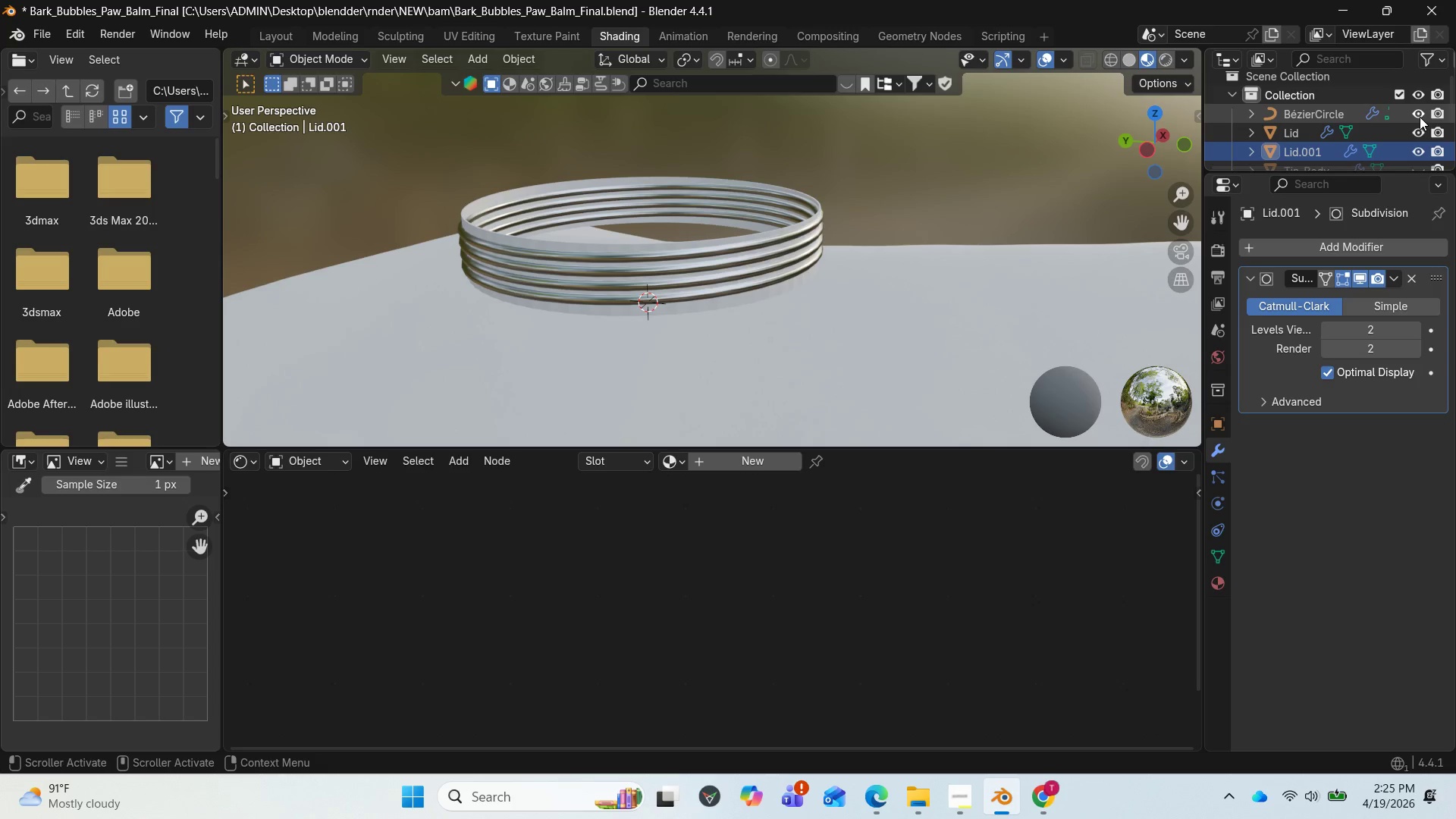 
left_click([1420, 115])
 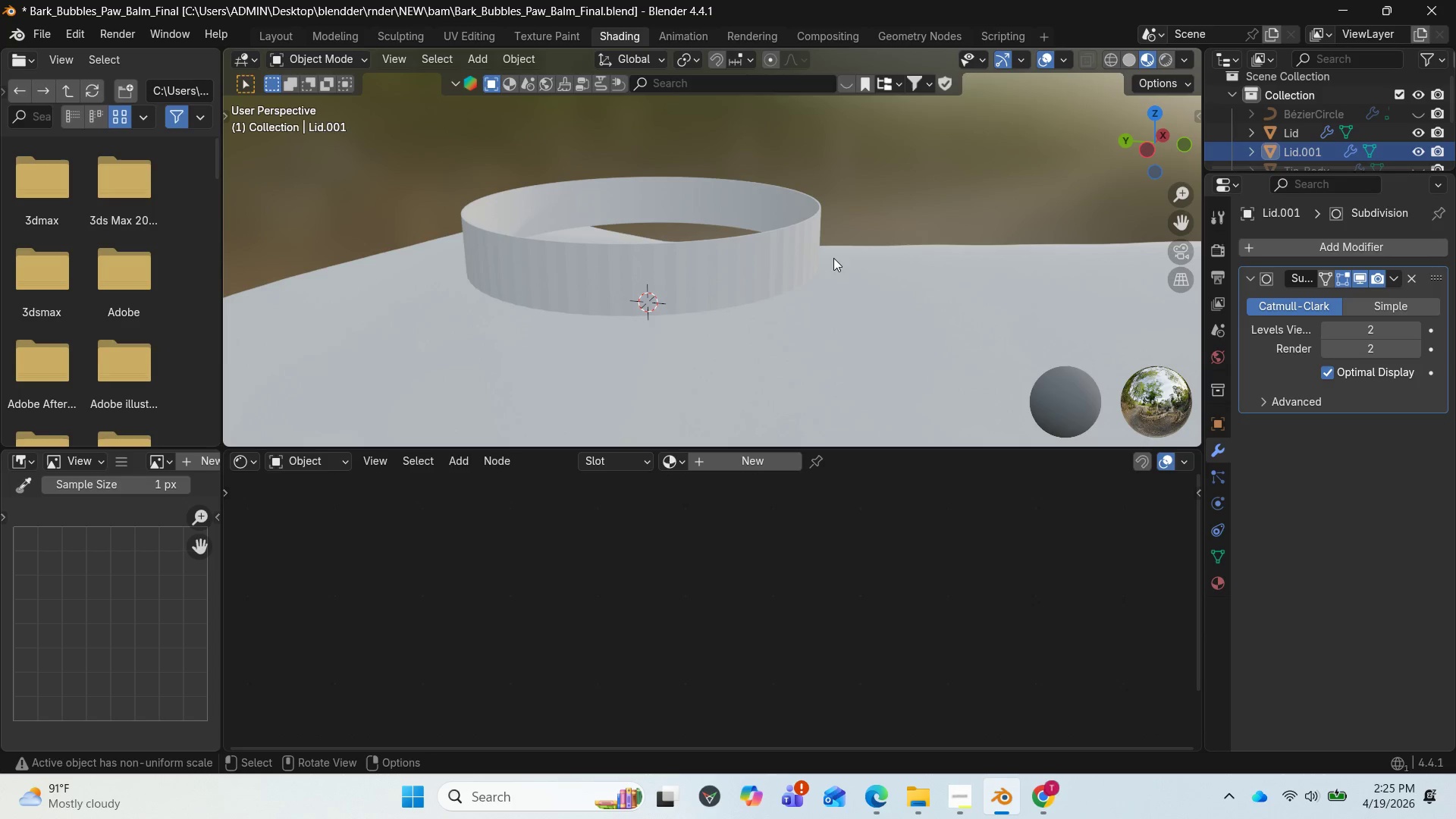 
left_click([761, 243])
 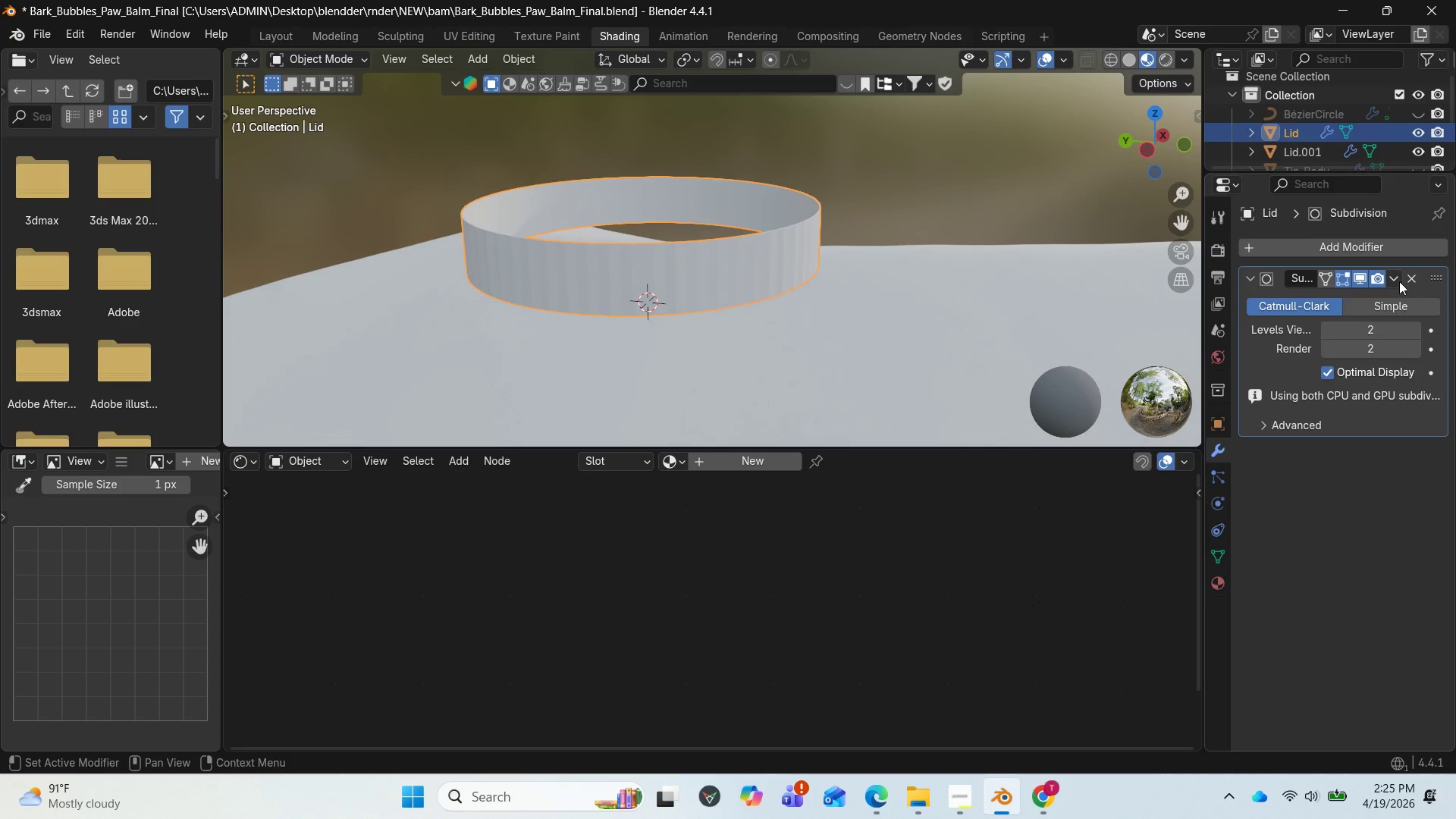 
left_click([1310, 252])
 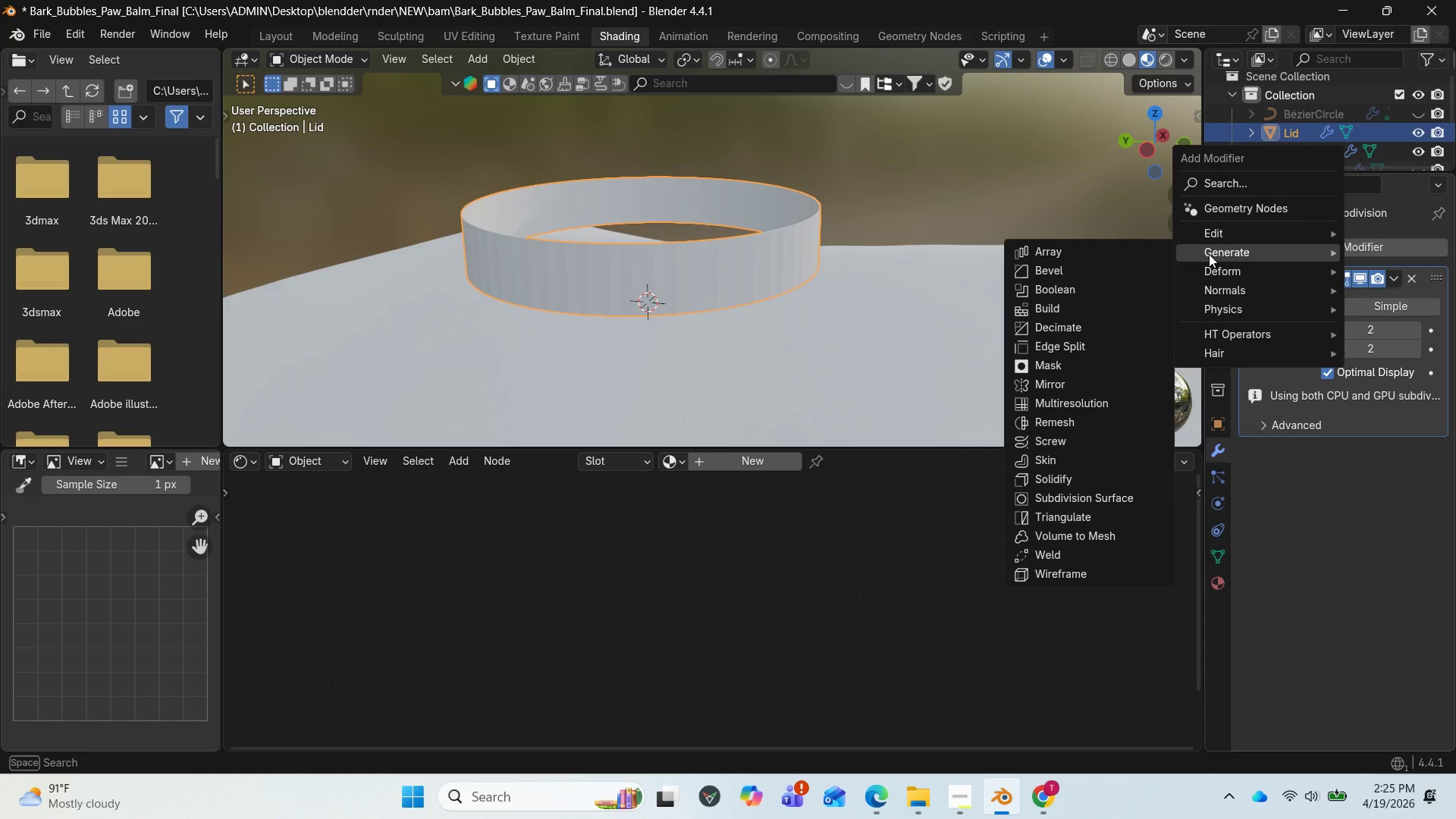 
mouse_move([1194, 255])
 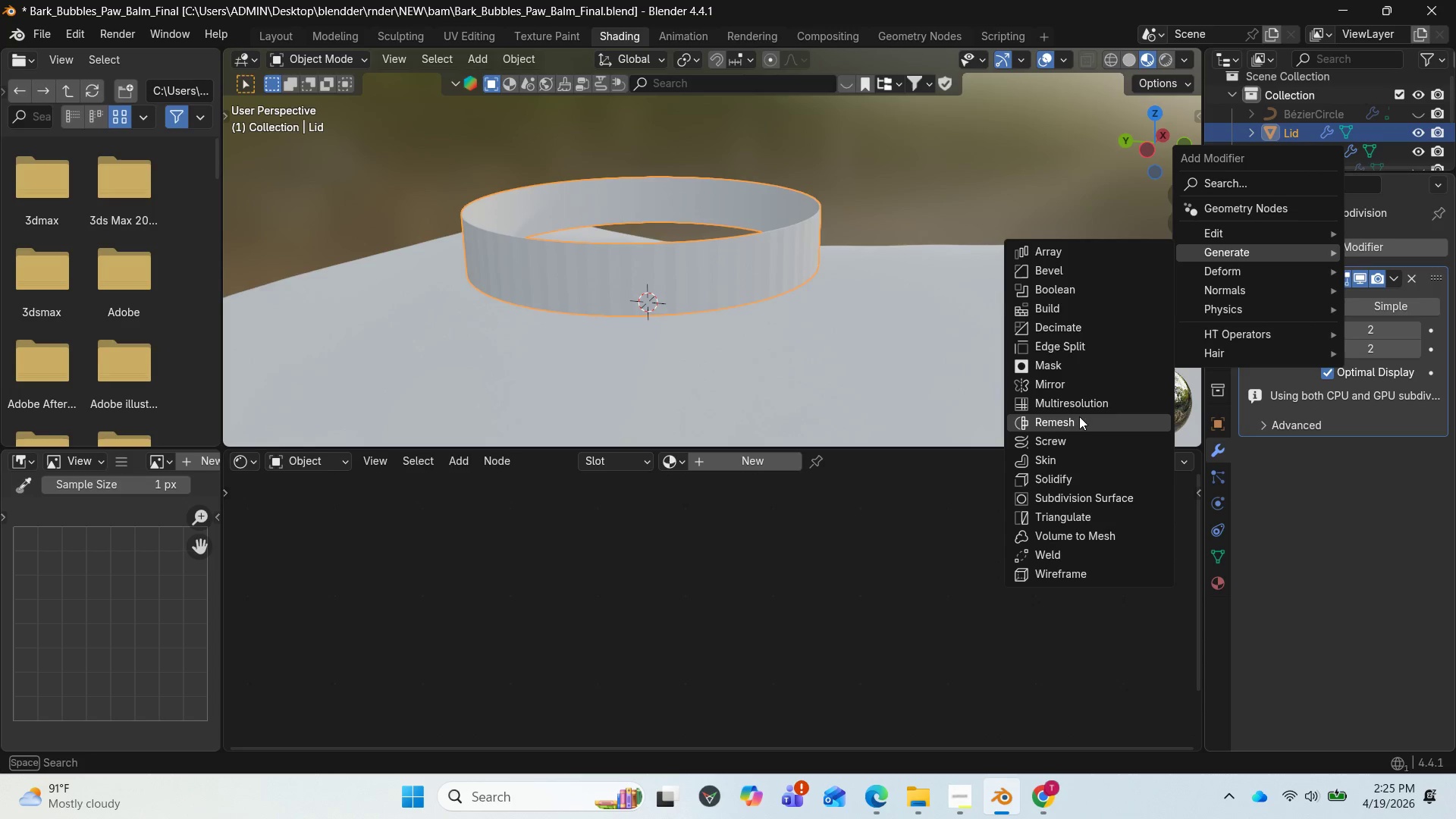 
mouse_move([1098, 467])
 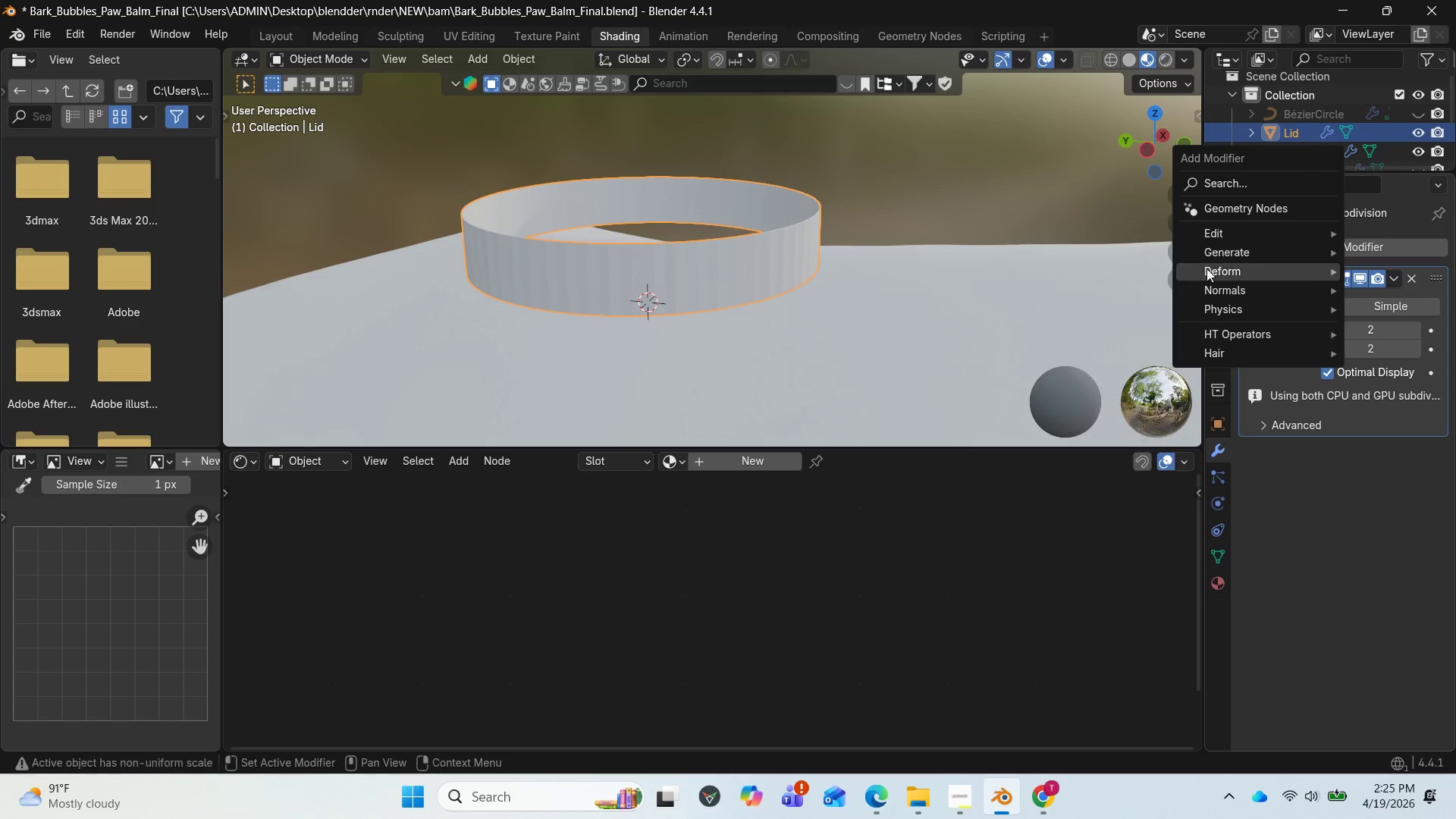 
mouse_move([1207, 275])
 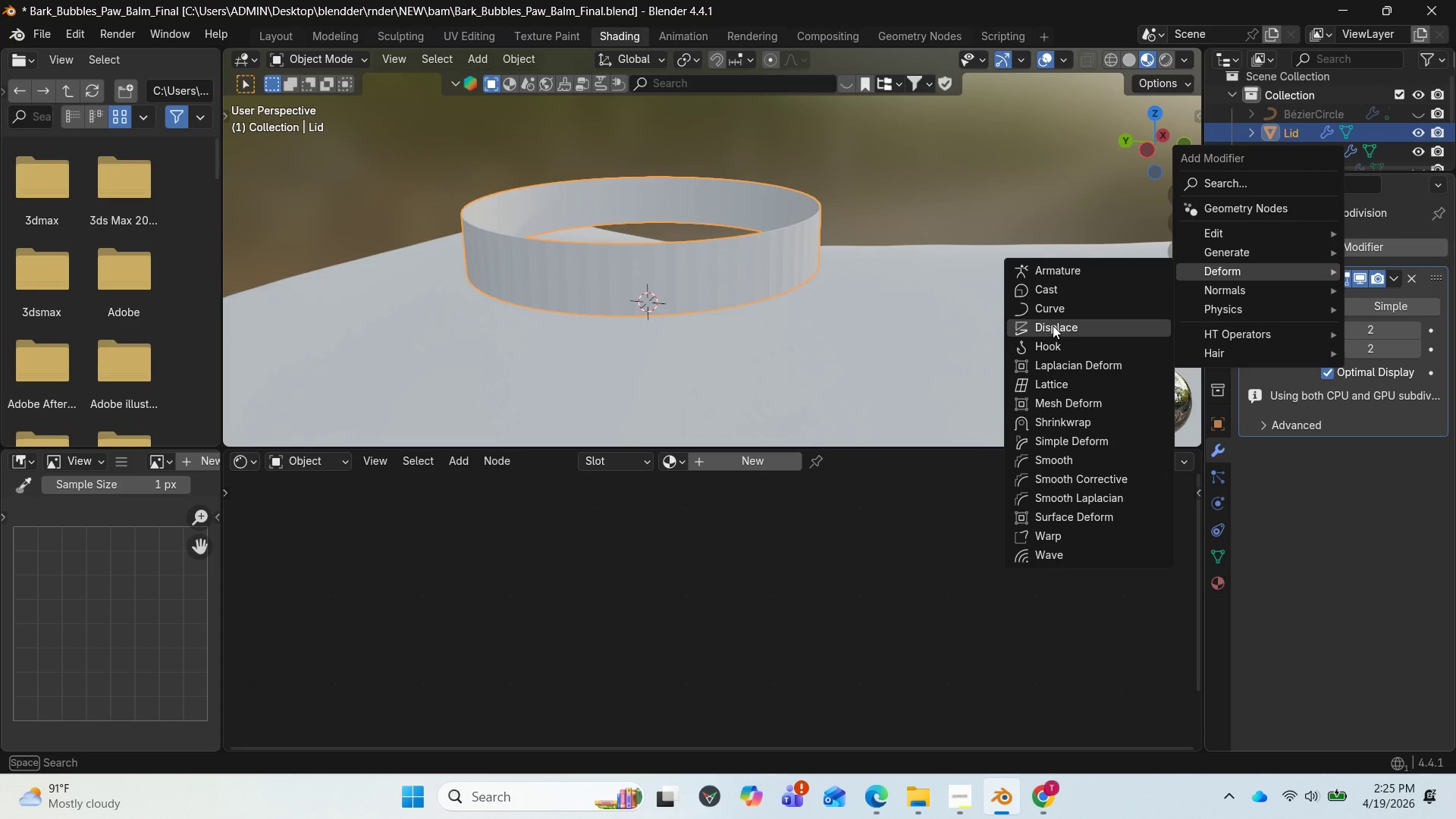 
left_click([1053, 325])
 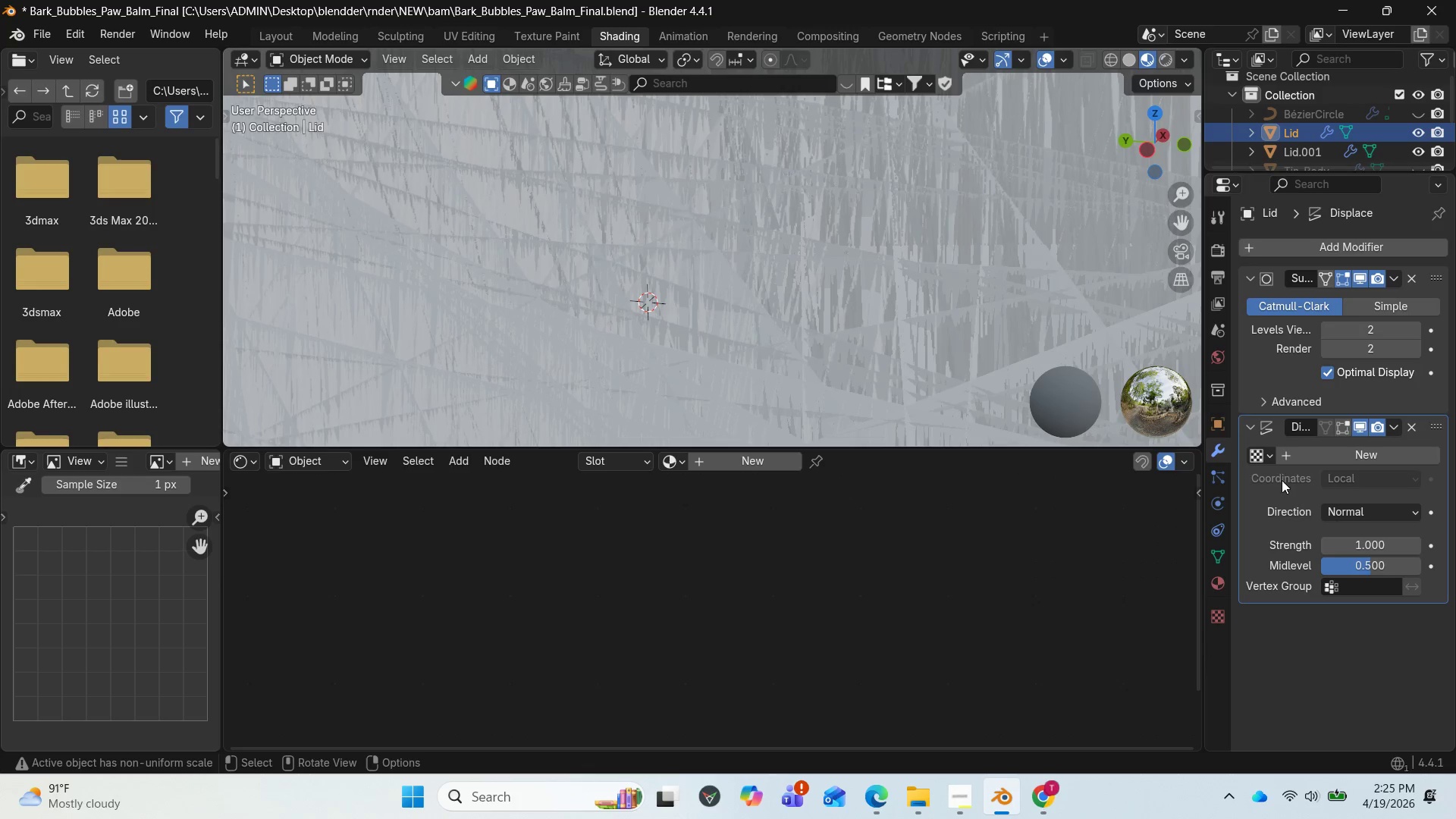 
scroll: coordinate [965, 325], scroll_direction: down, amount: 23.0
 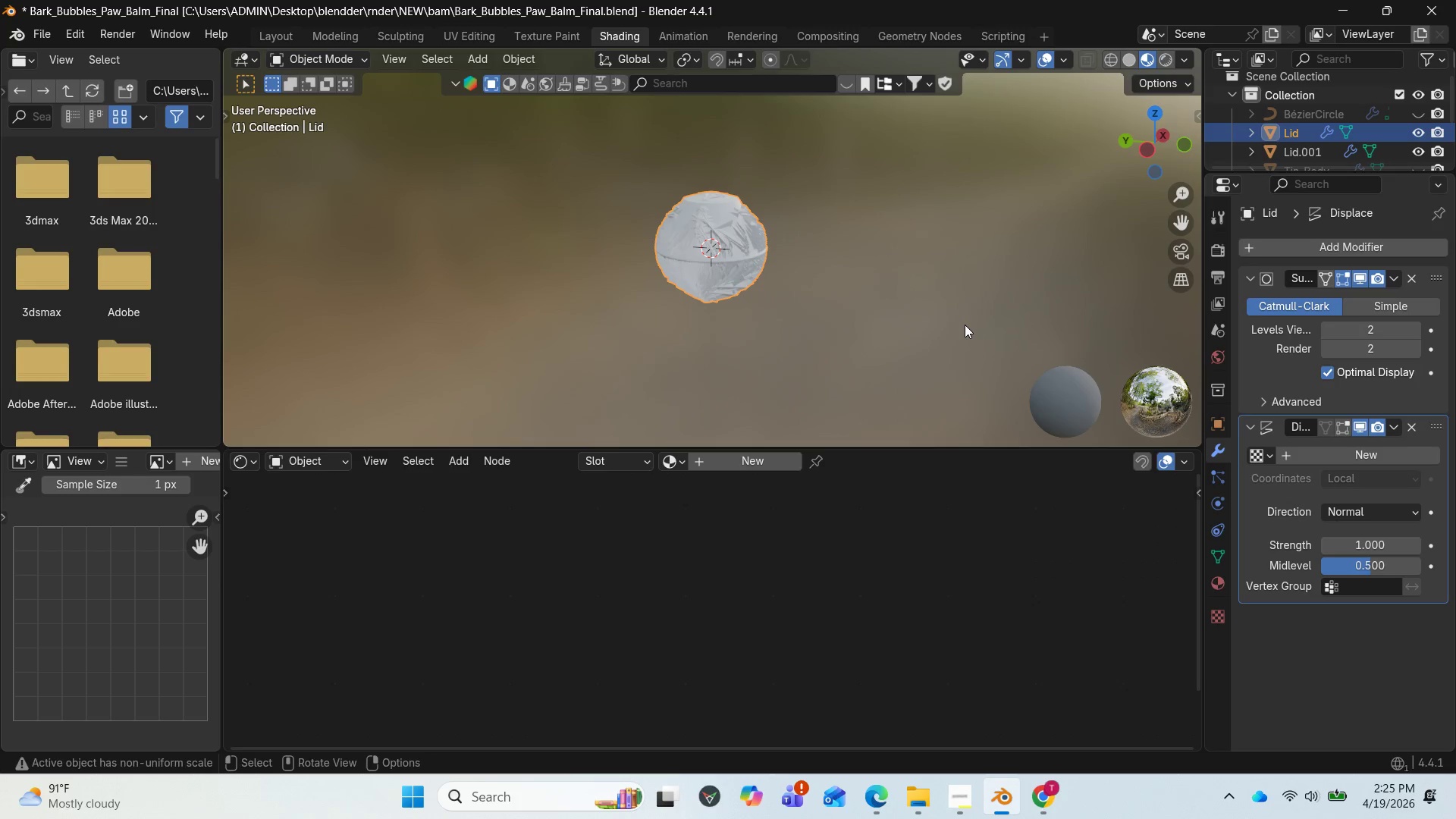 
scroll: coordinate [969, 320], scroll_direction: up, amount: 5.0
 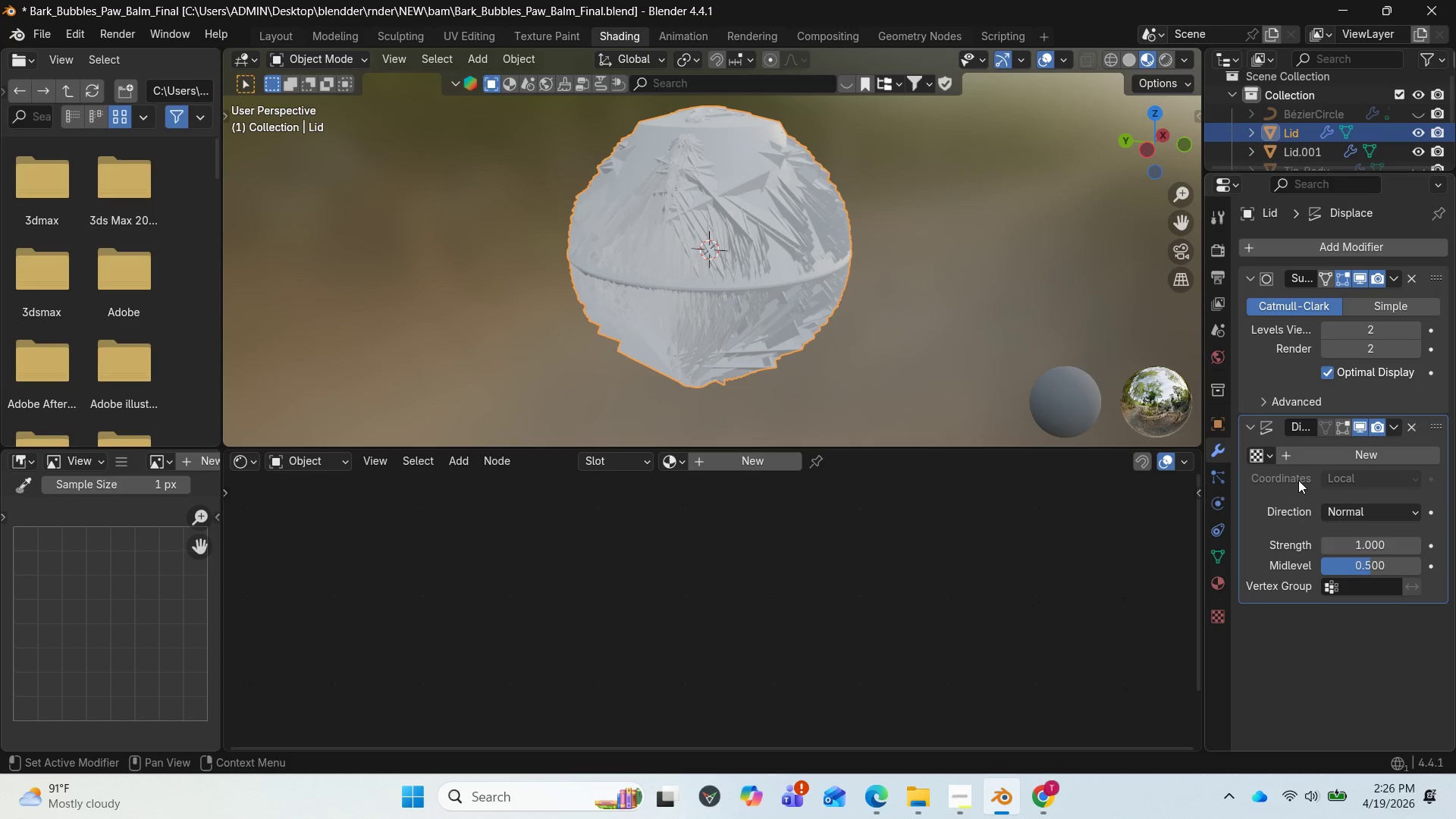 
wait(14.4)
 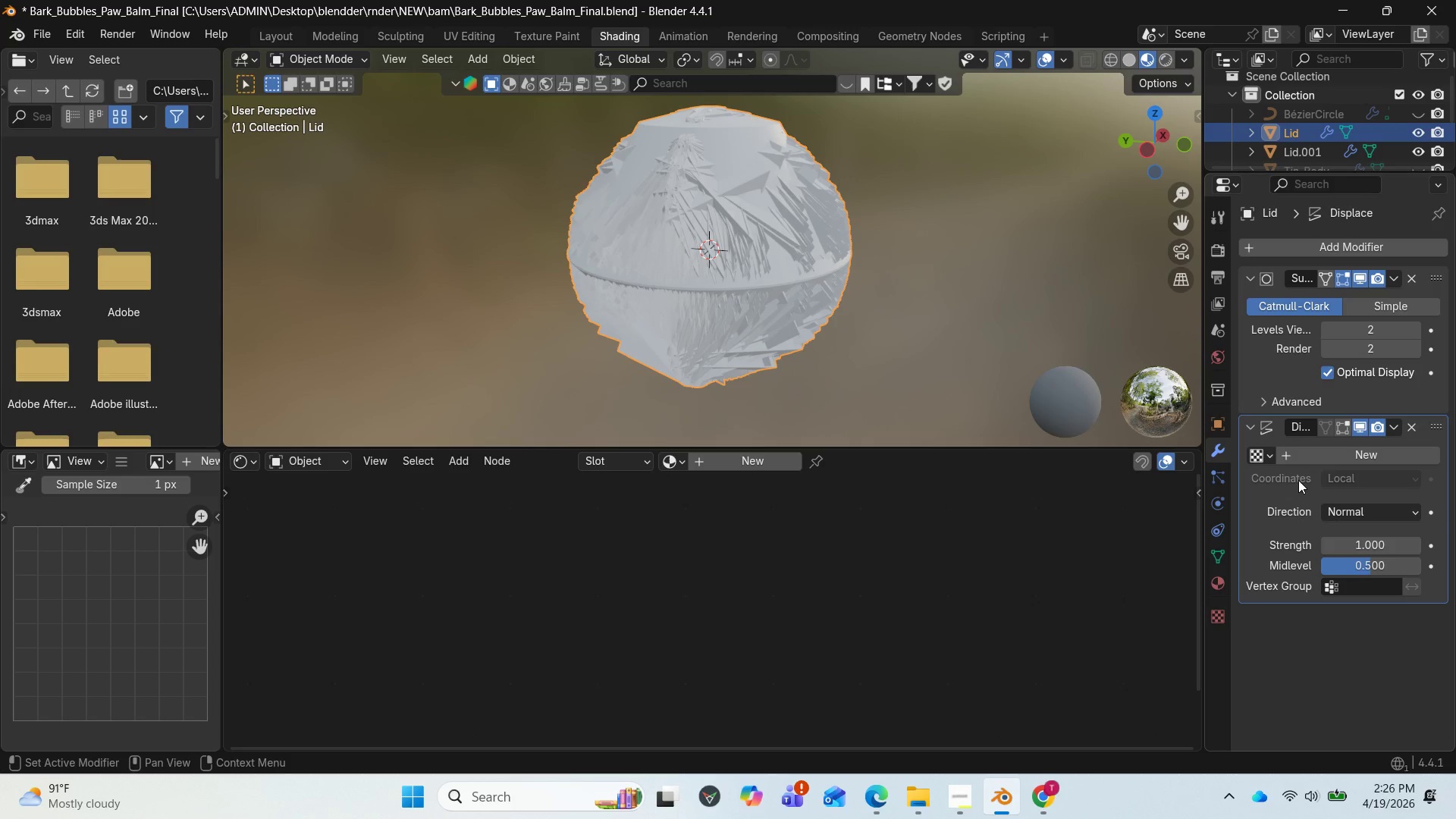 
mouse_move([1348, 539])
 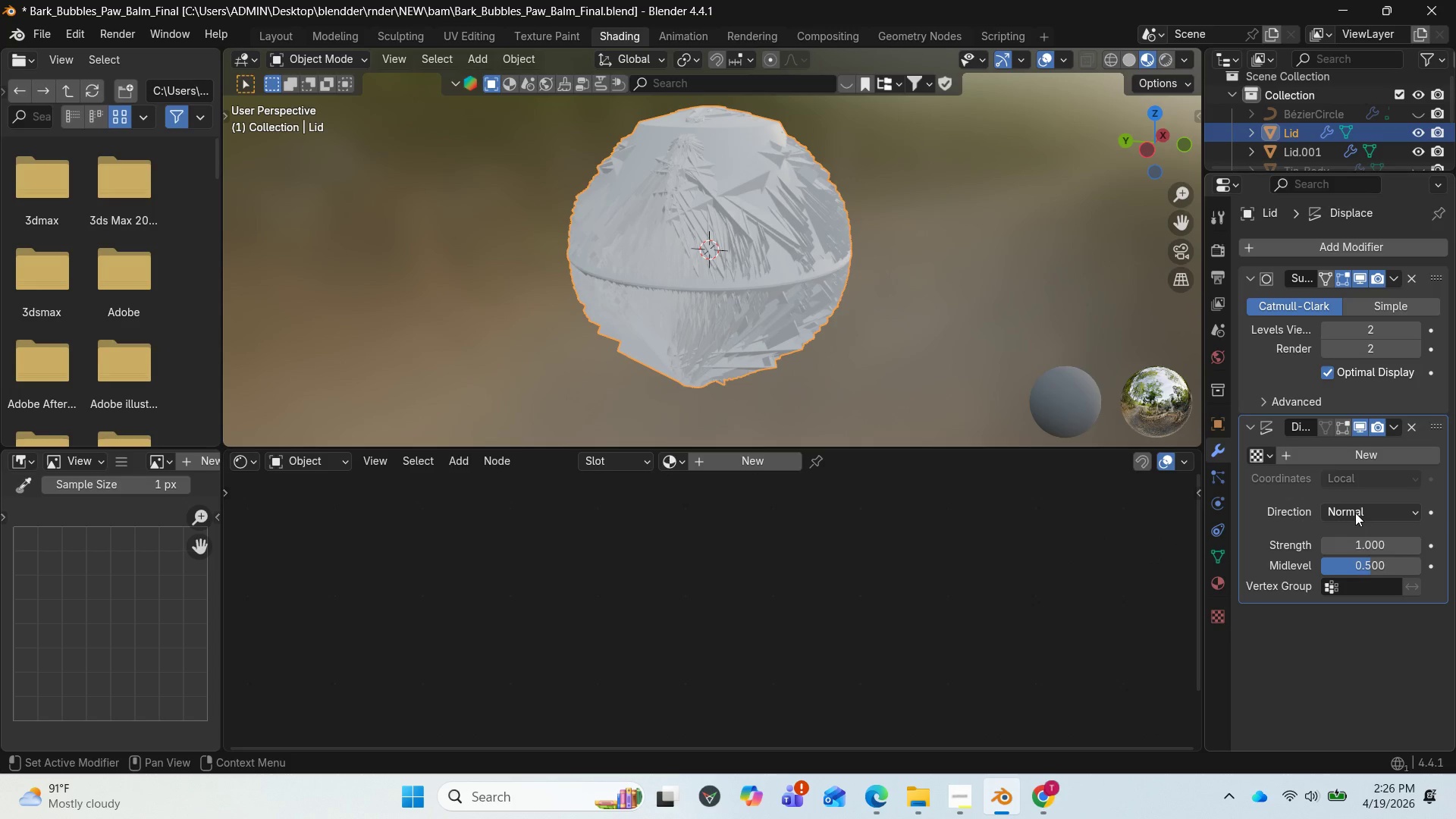 
left_click([1355, 513])
 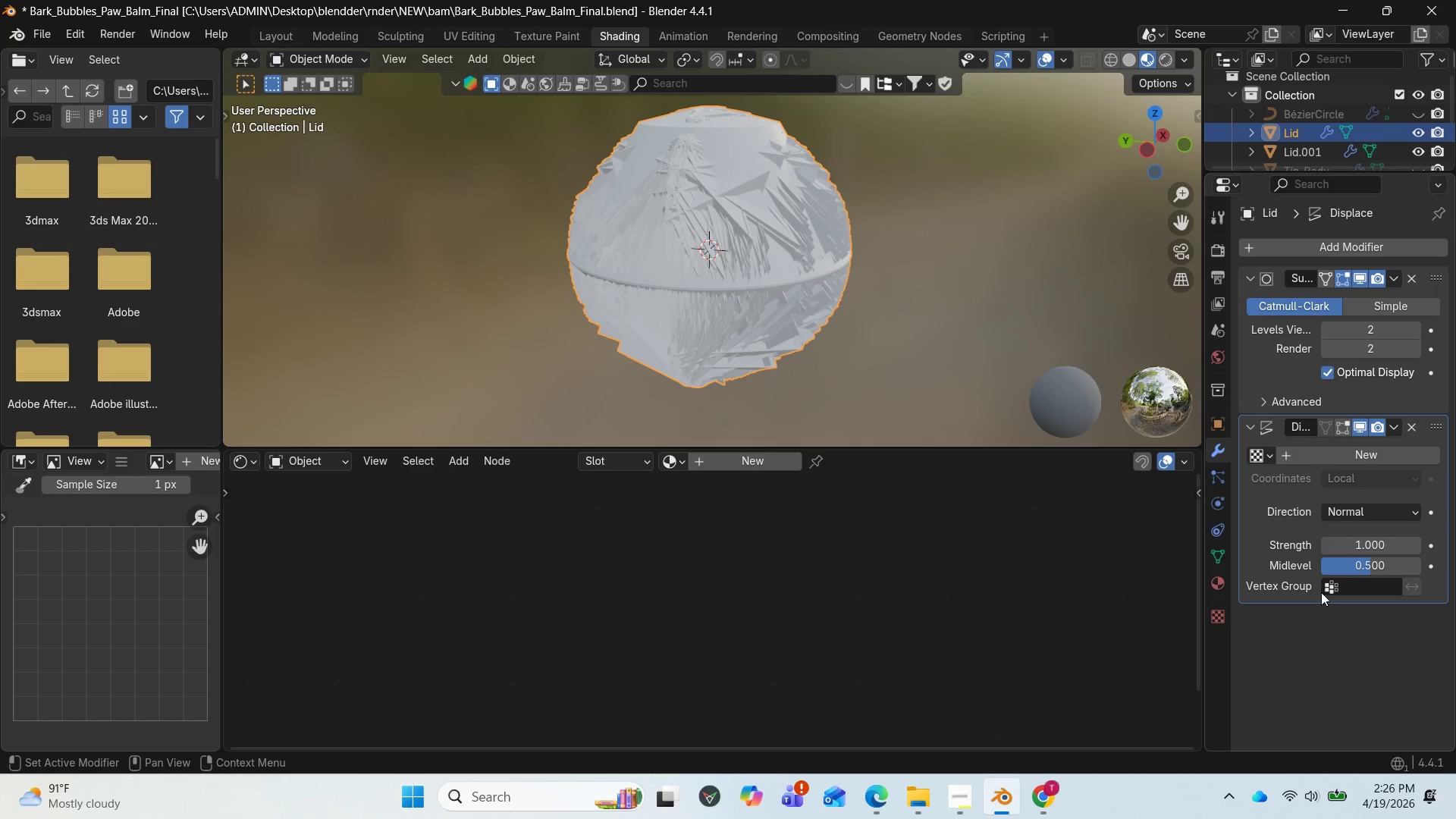 
left_click([1360, 542])
 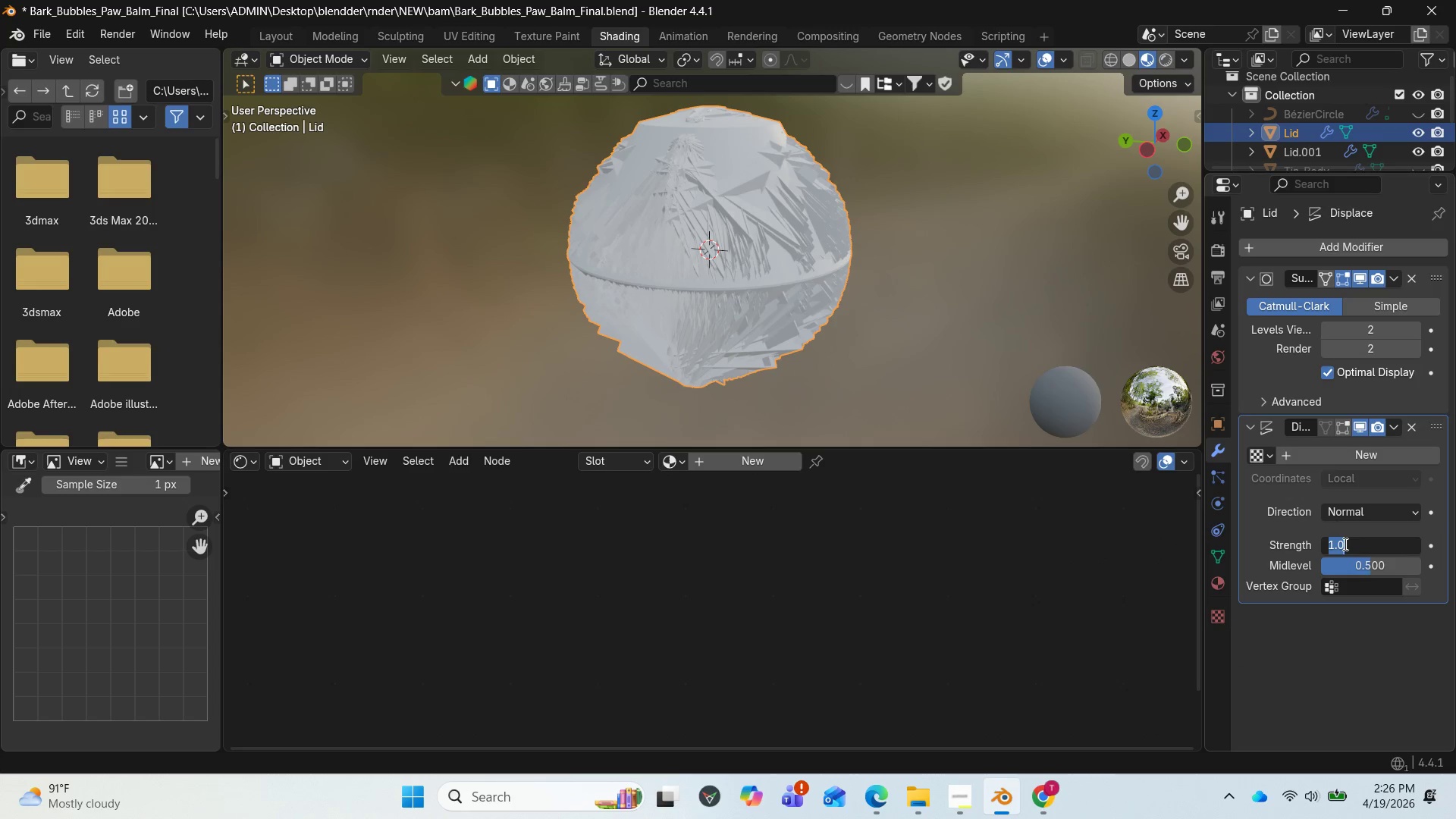 
type(.002)
 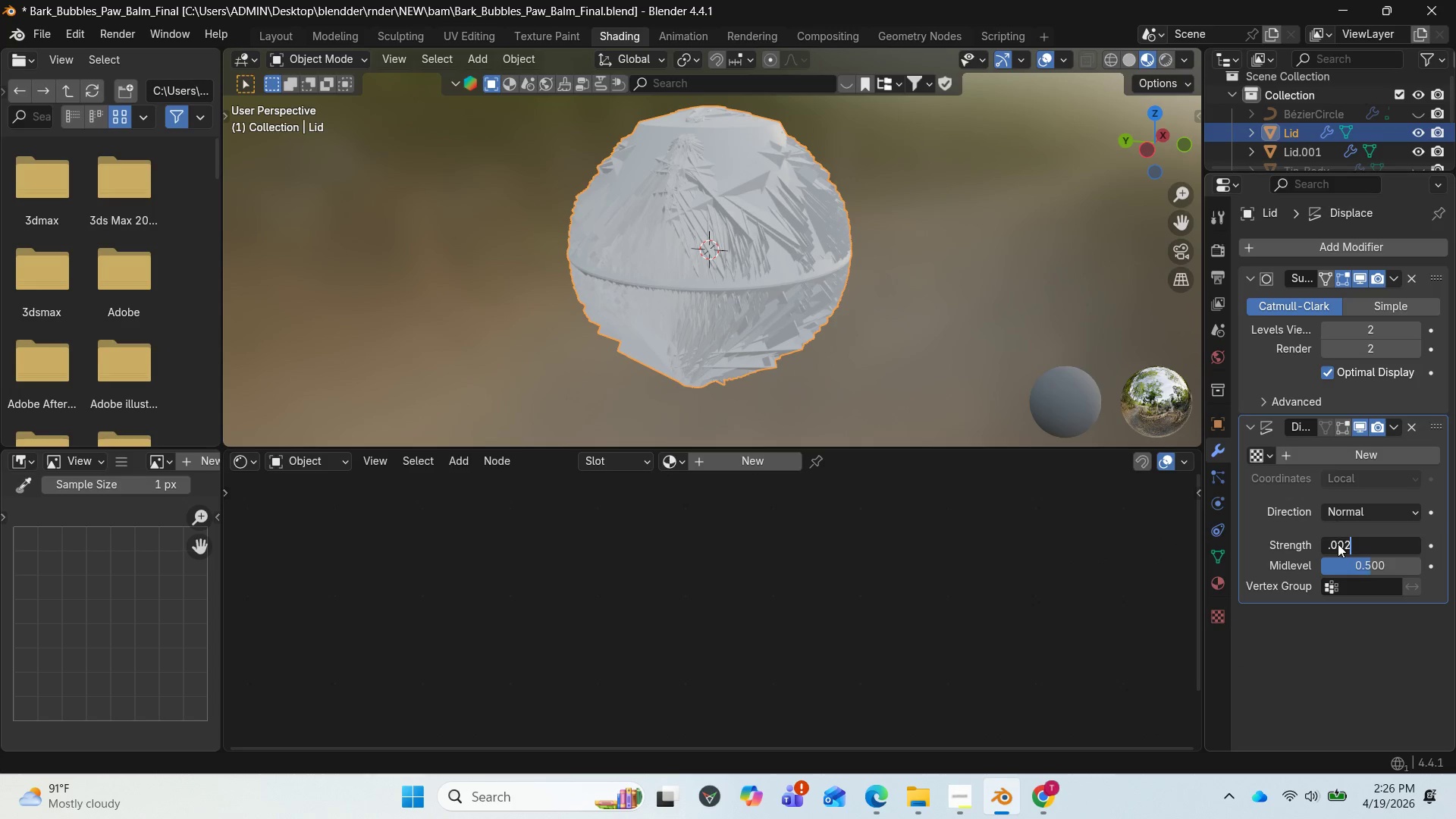 
key(Enter)
 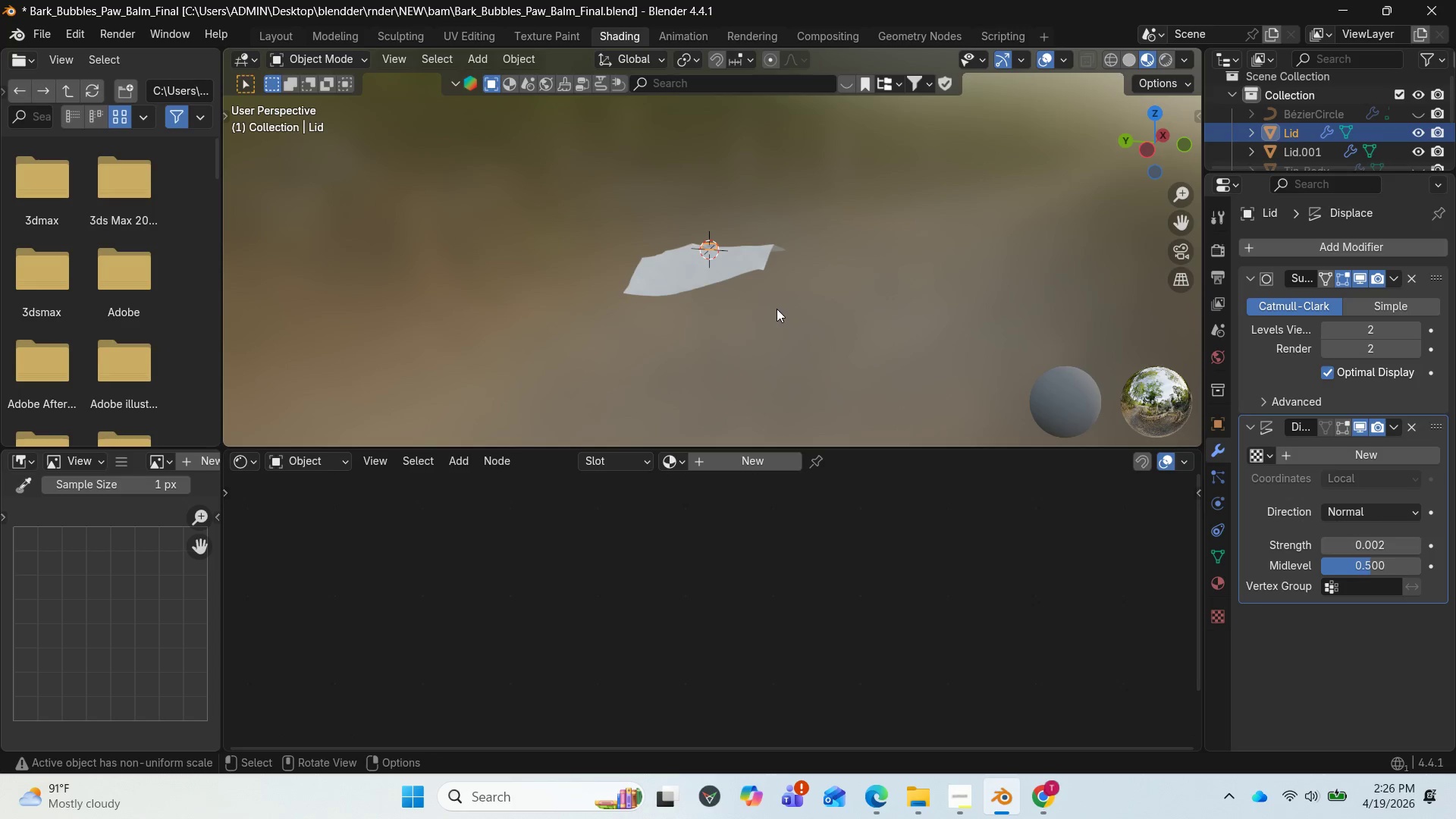 
key(NumpadDecimal)
 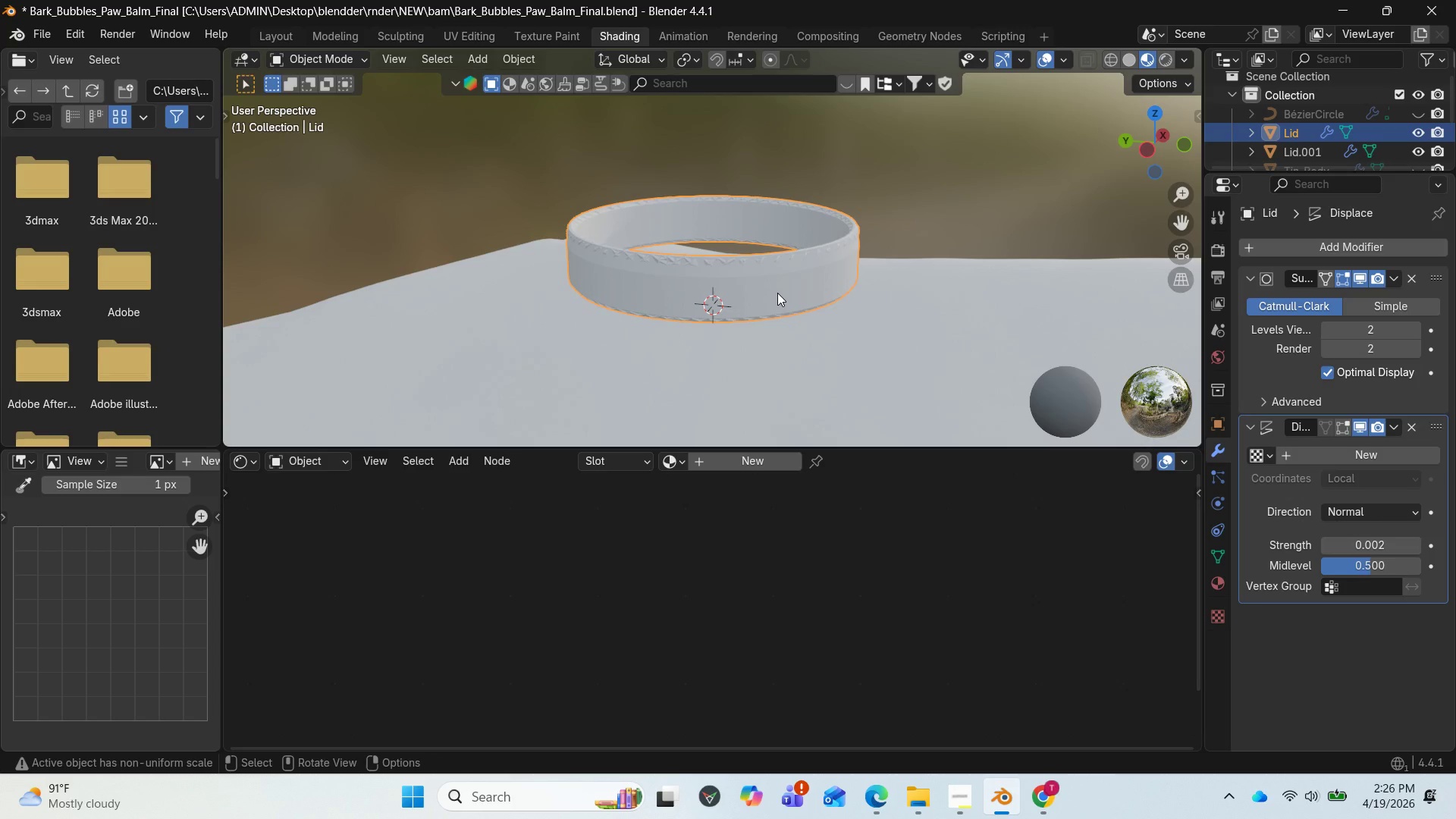 
scroll: coordinate [802, 257], scroll_direction: up, amount: 4.0
 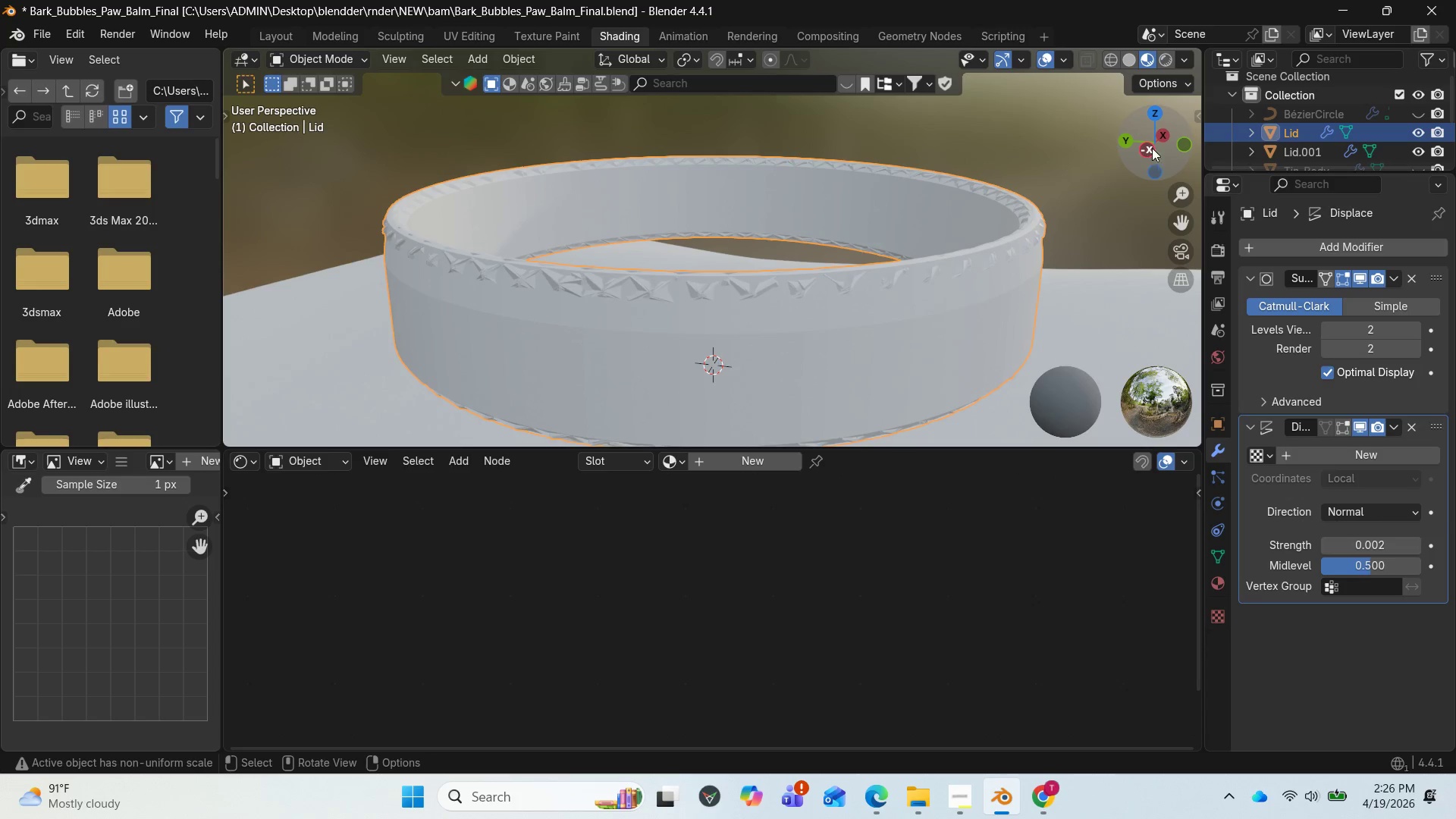 
left_click_drag(start_coordinate=[1155, 139], to_coordinate=[225, 98])
 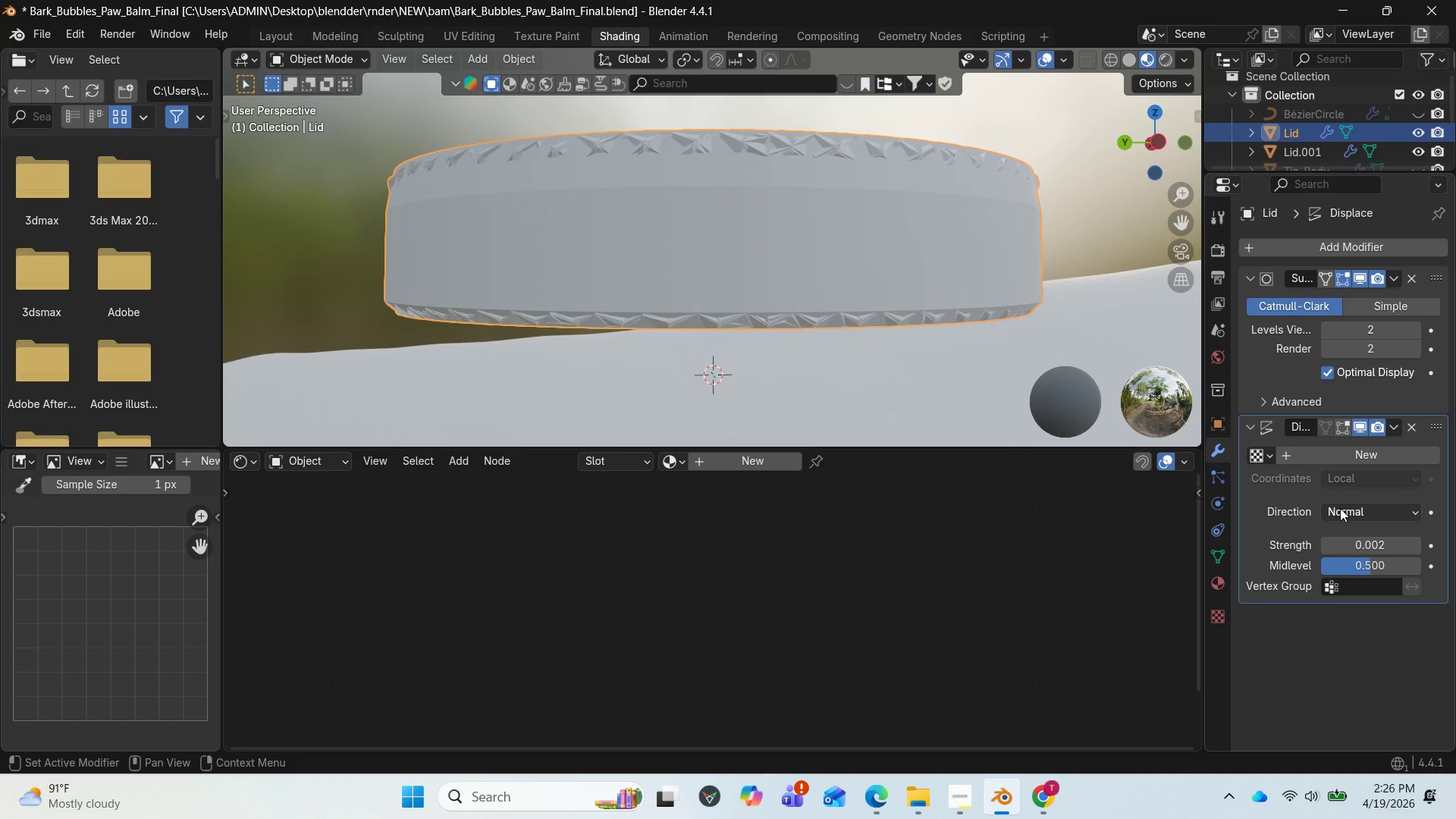 
wait(7.55)
 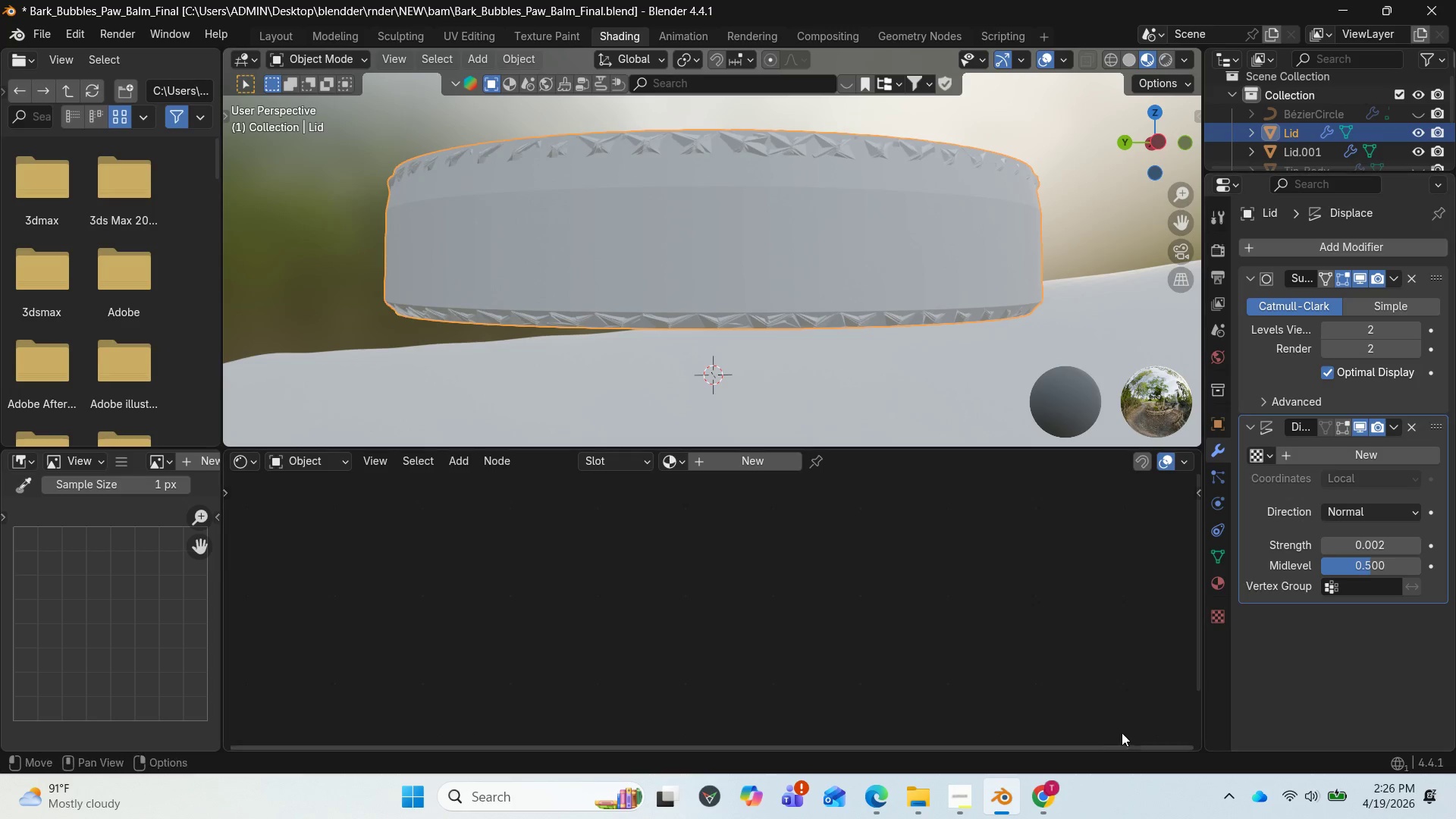 
left_click([1311, 459])
 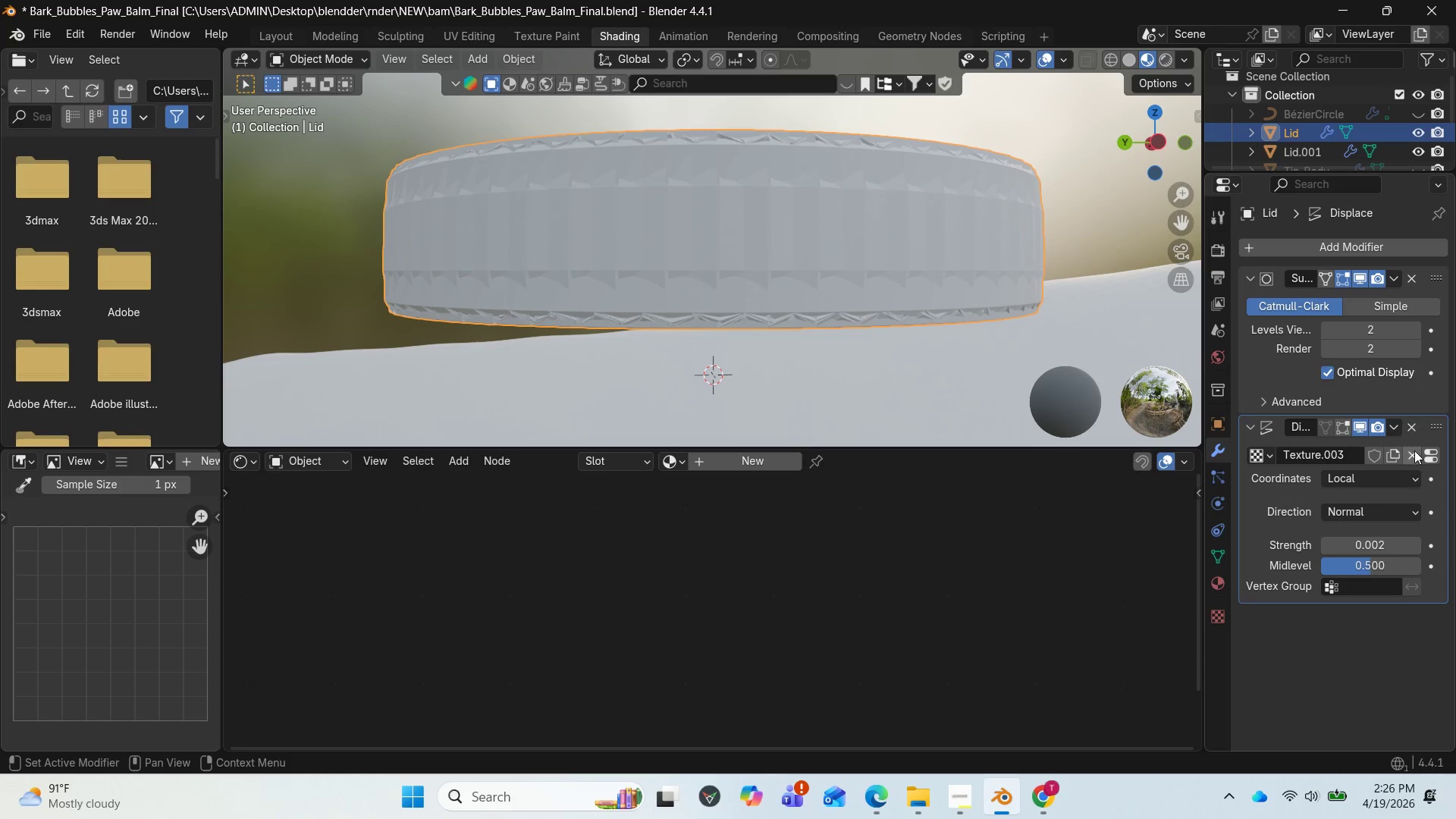 
left_click([1434, 453])
 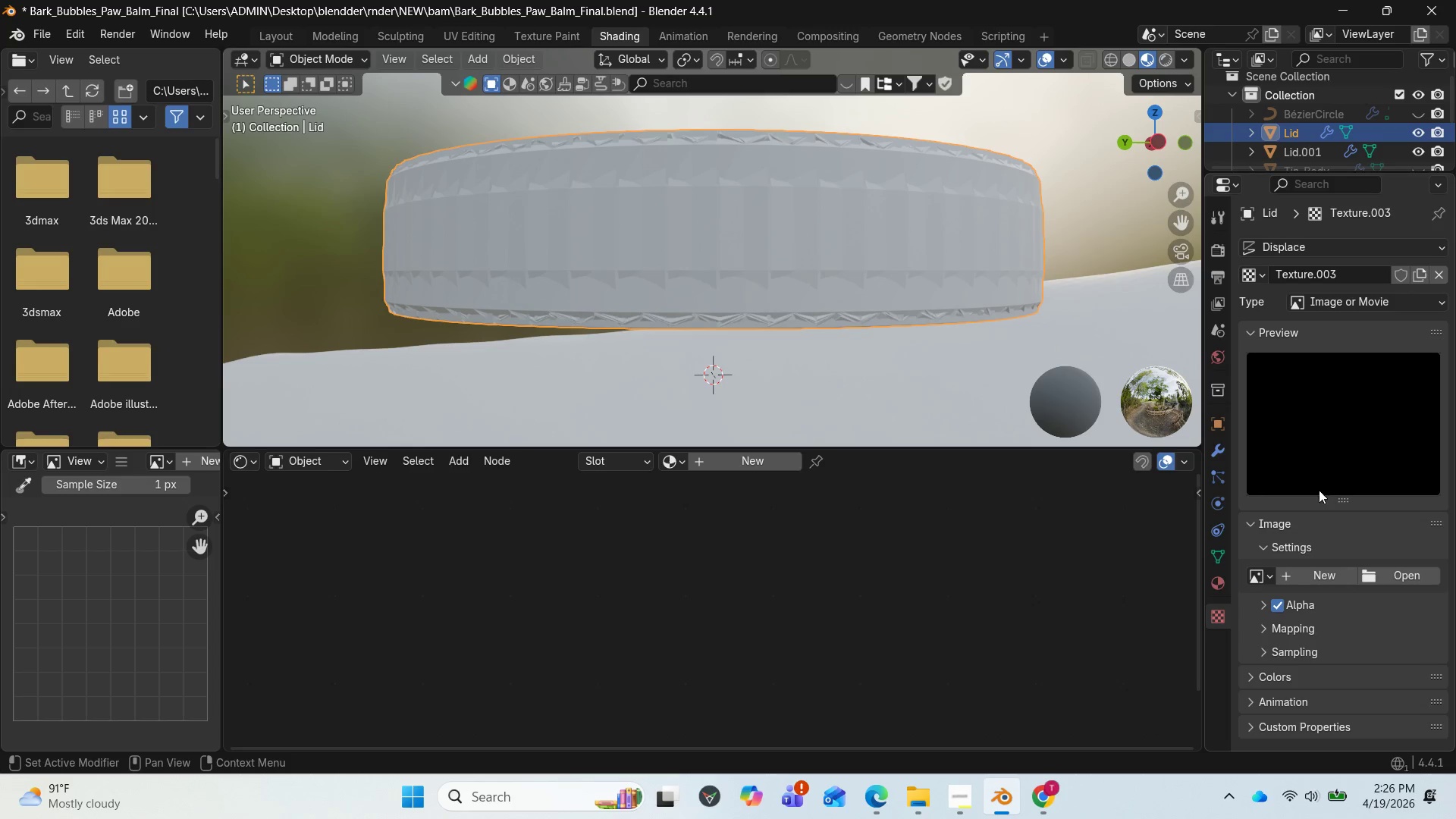 
wait(7.36)
 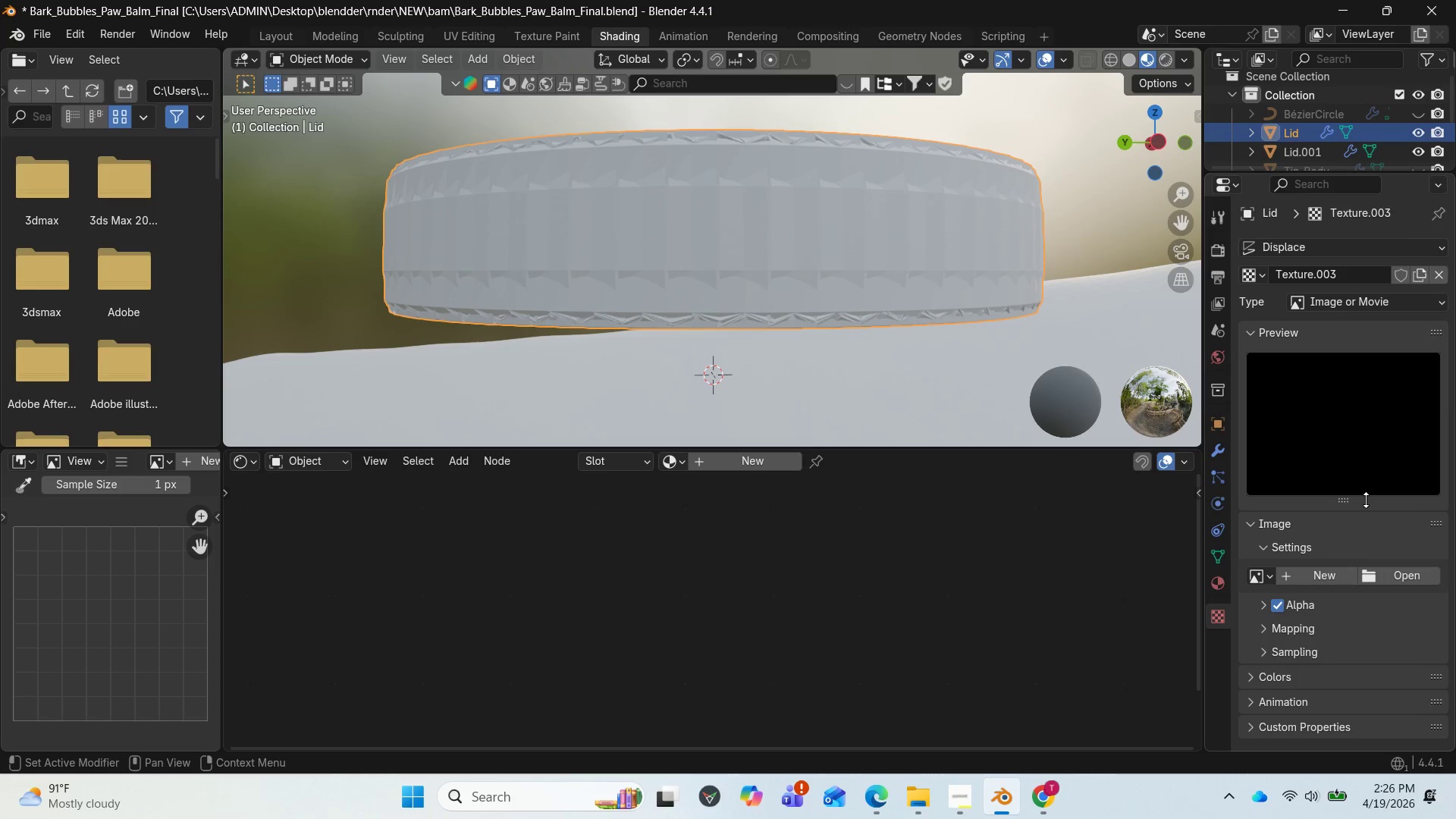 
left_click([1380, 573])
 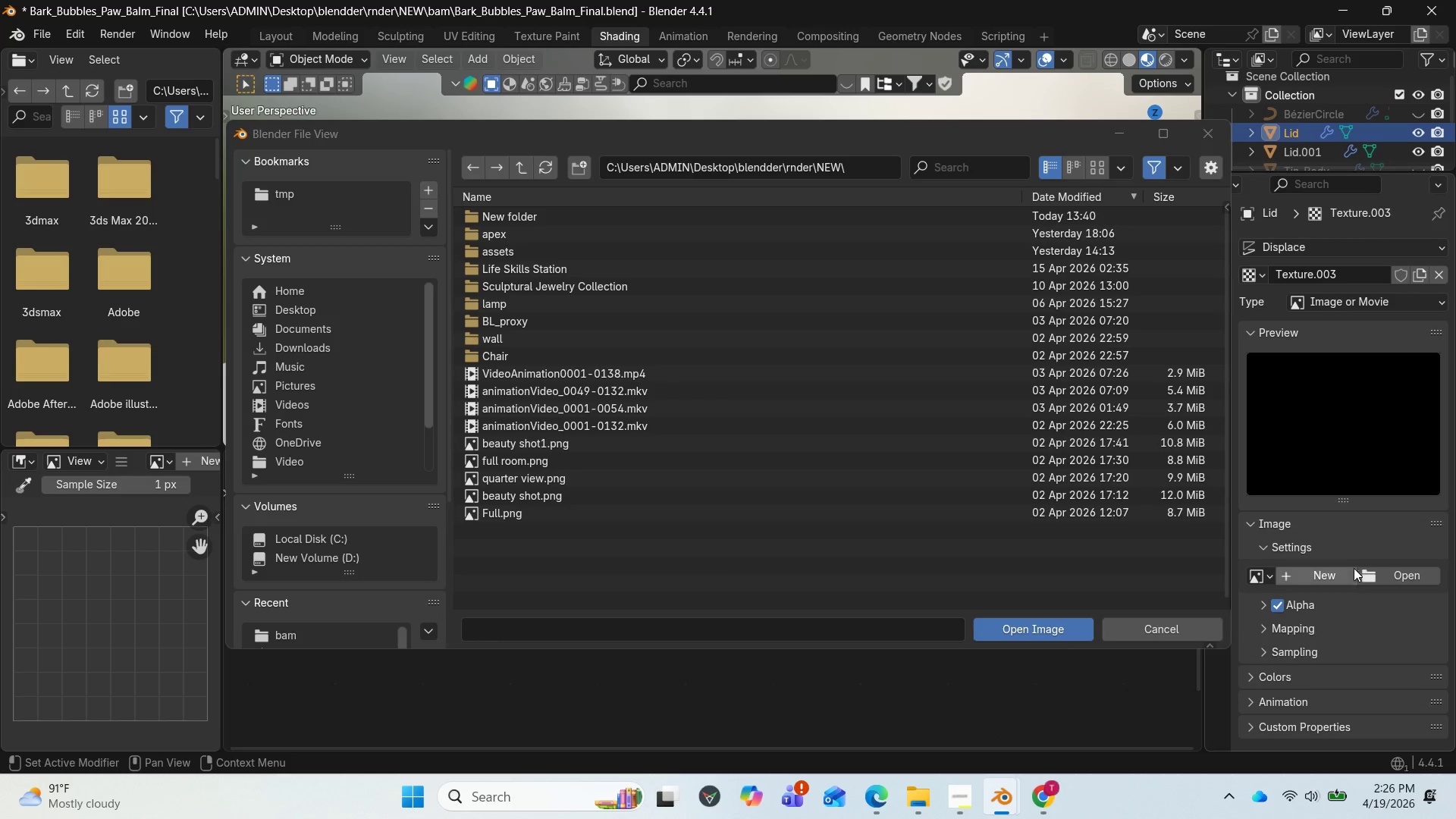 
left_click([1346, 541])
 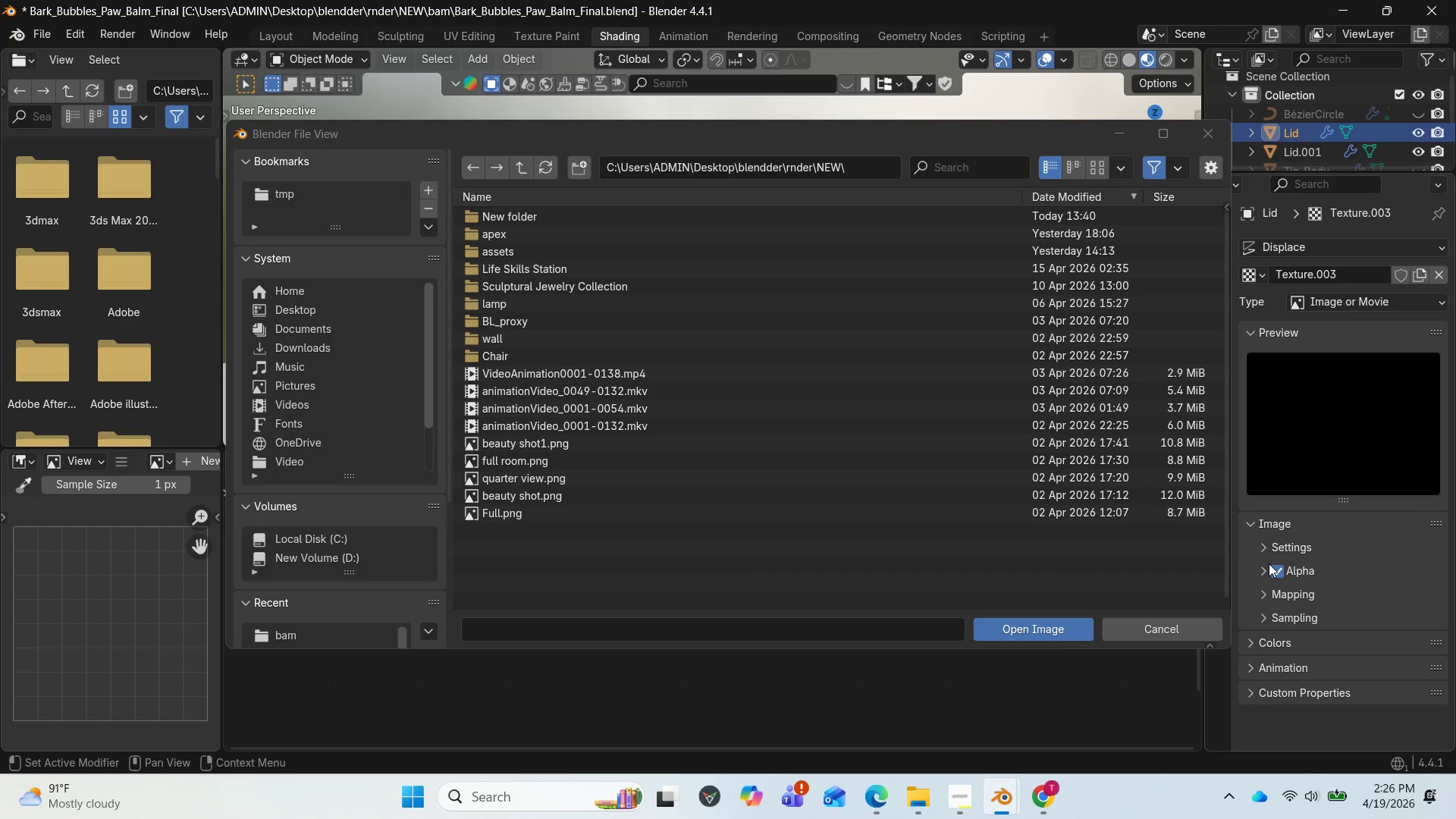 
left_click([1263, 566])
 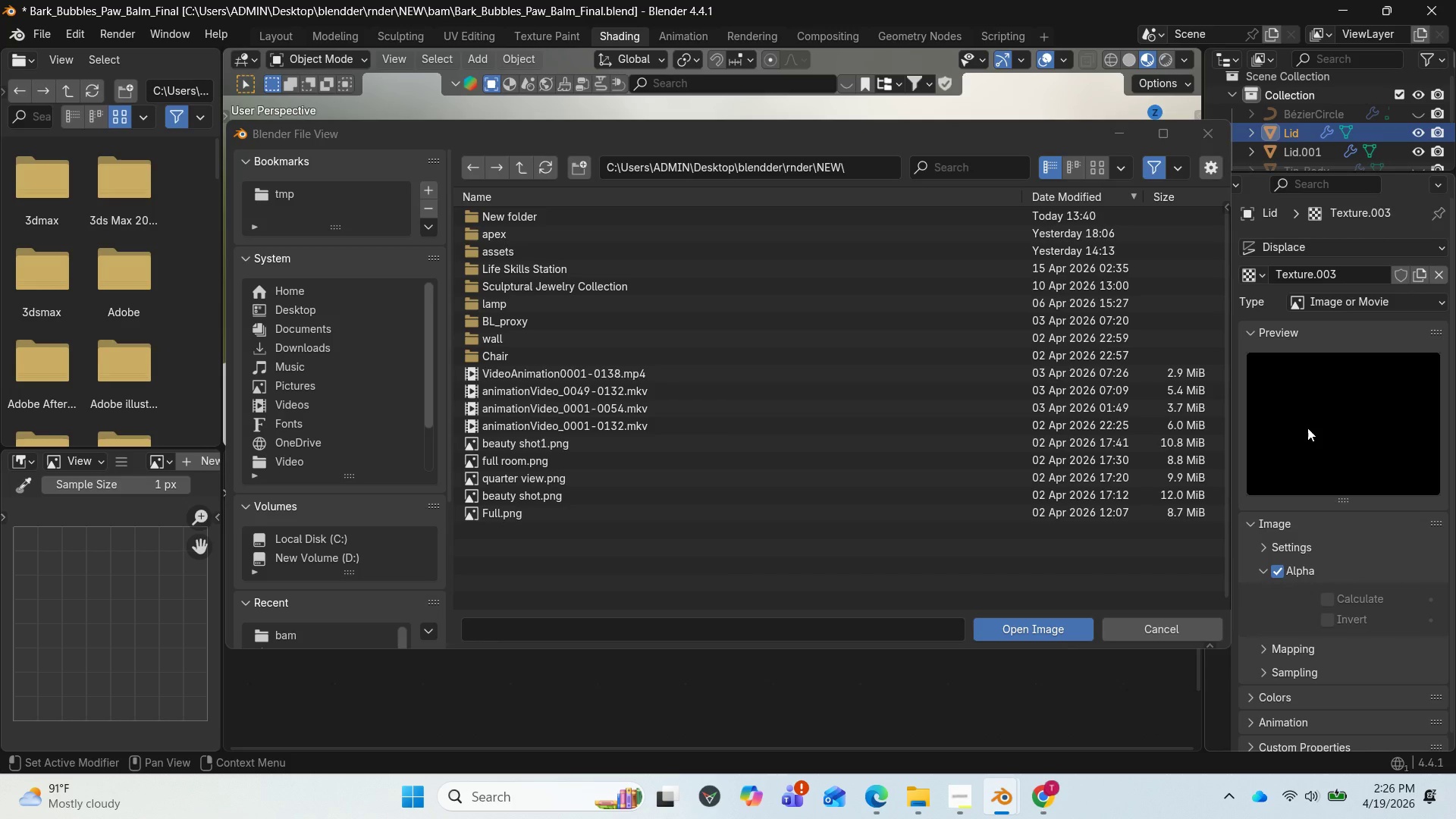 
left_click([1307, 428])
 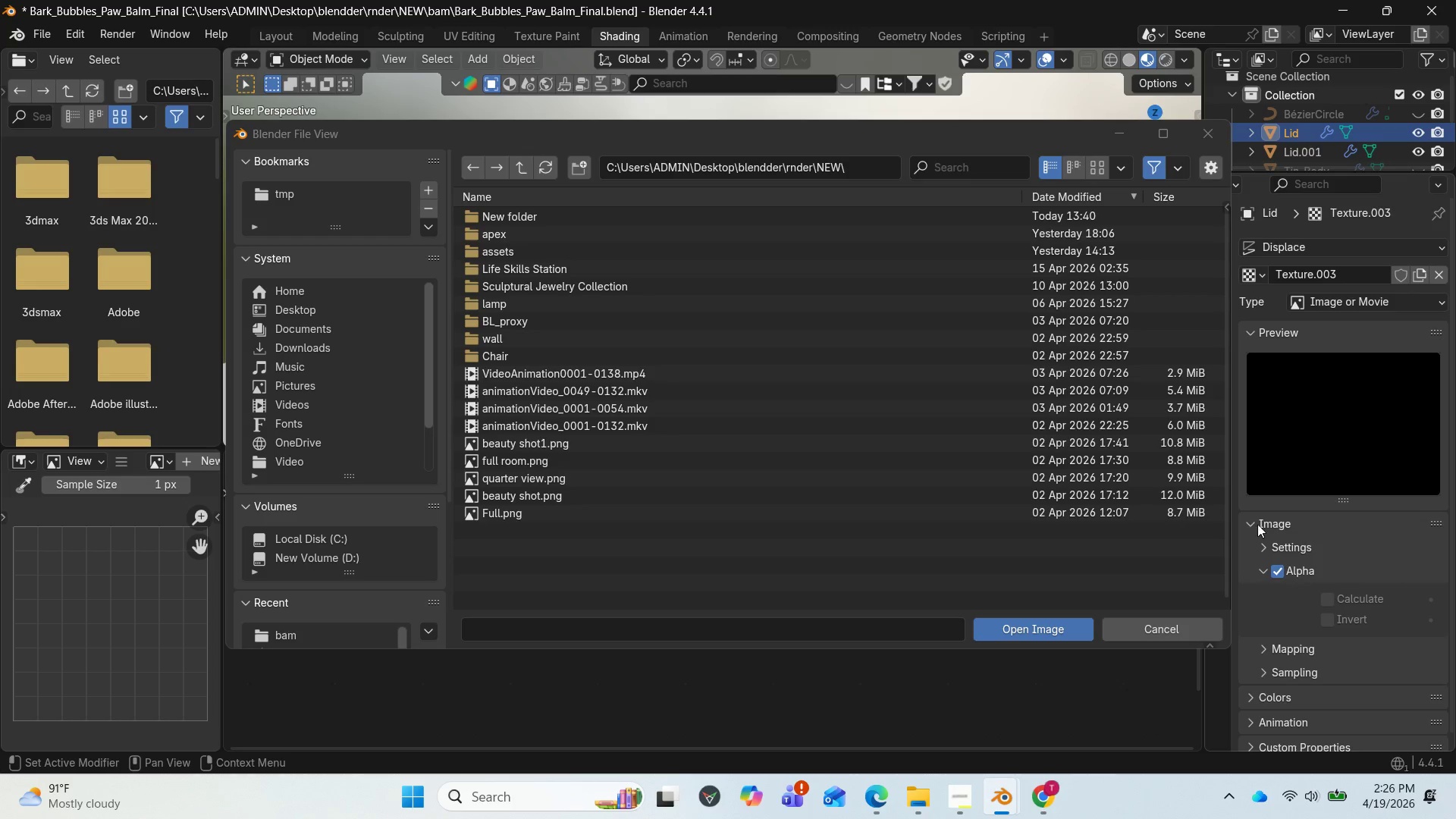 
mouse_move([1277, 550])
 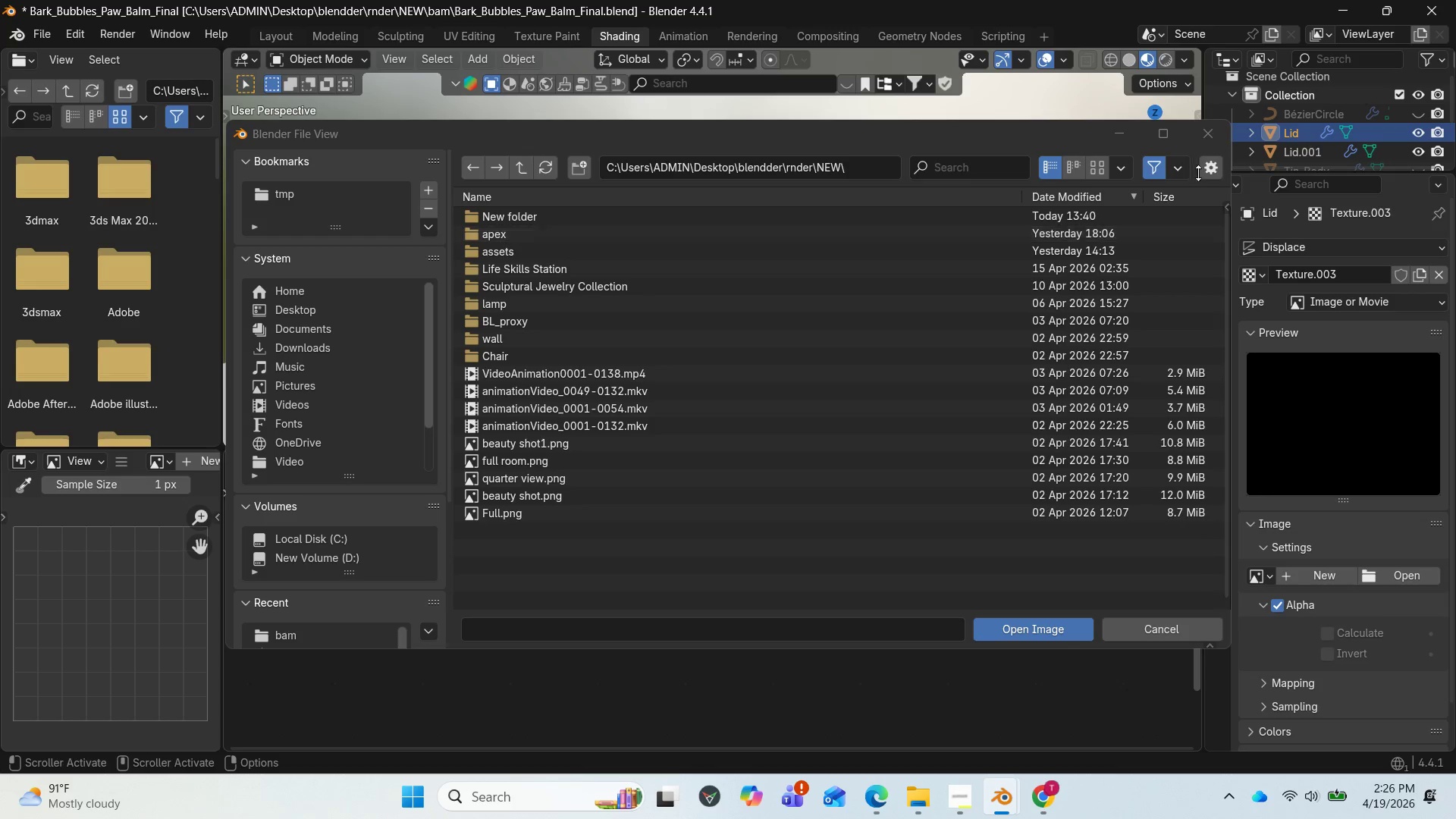 
left_click([1206, 136])
 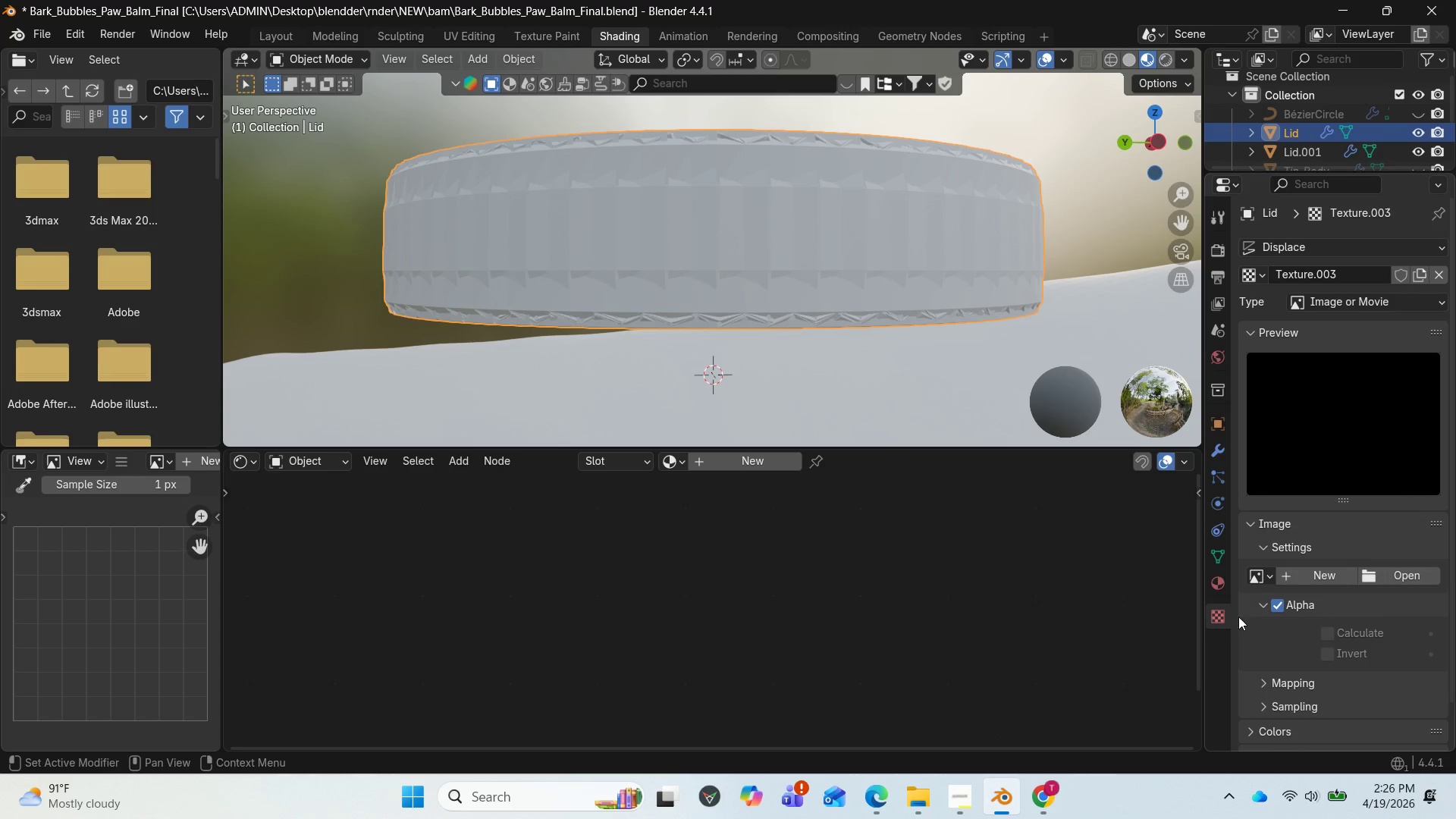 
left_click([1224, 617])
 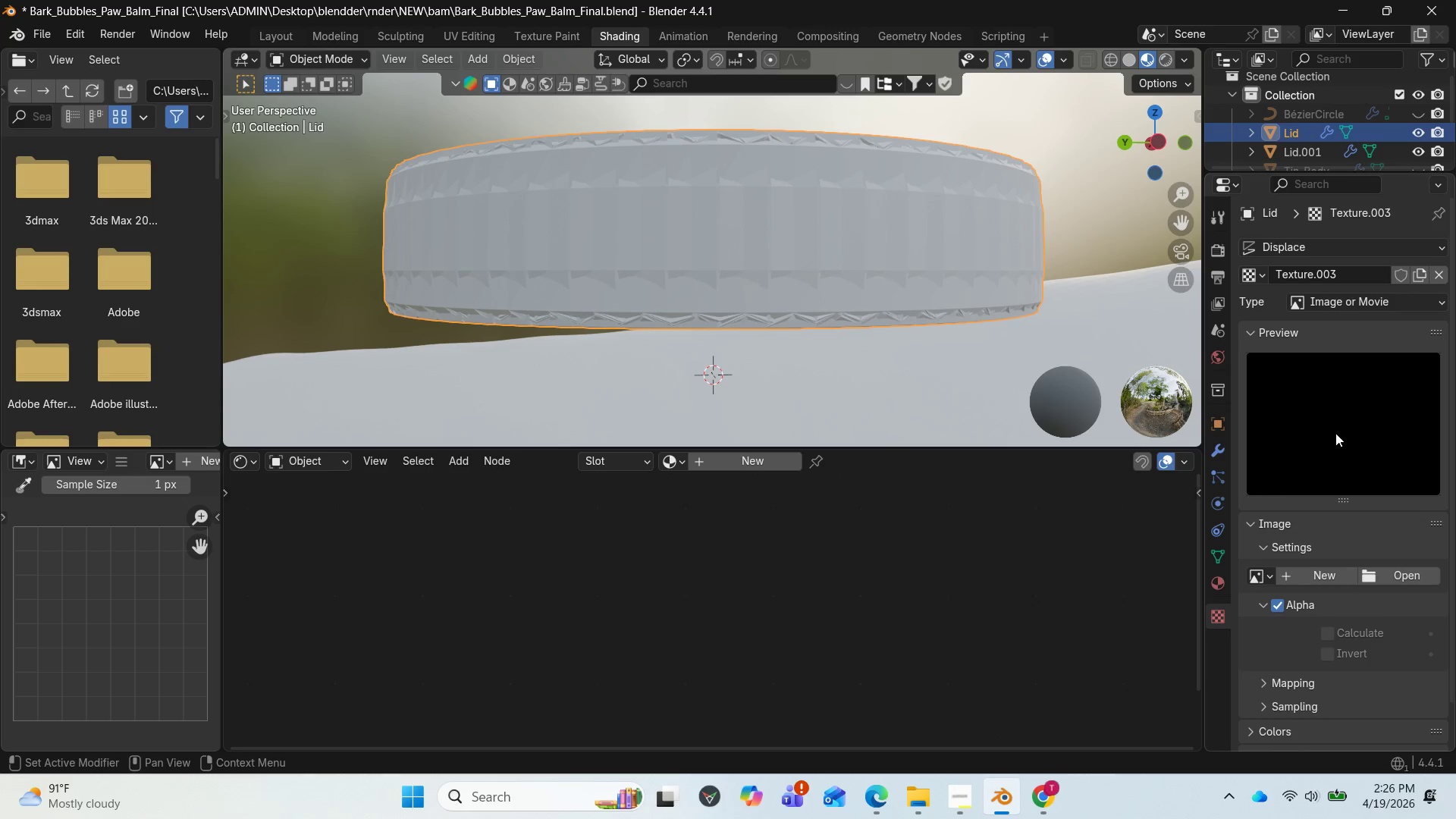 
scroll: coordinate [1333, 432], scroll_direction: up, amount: 2.0
 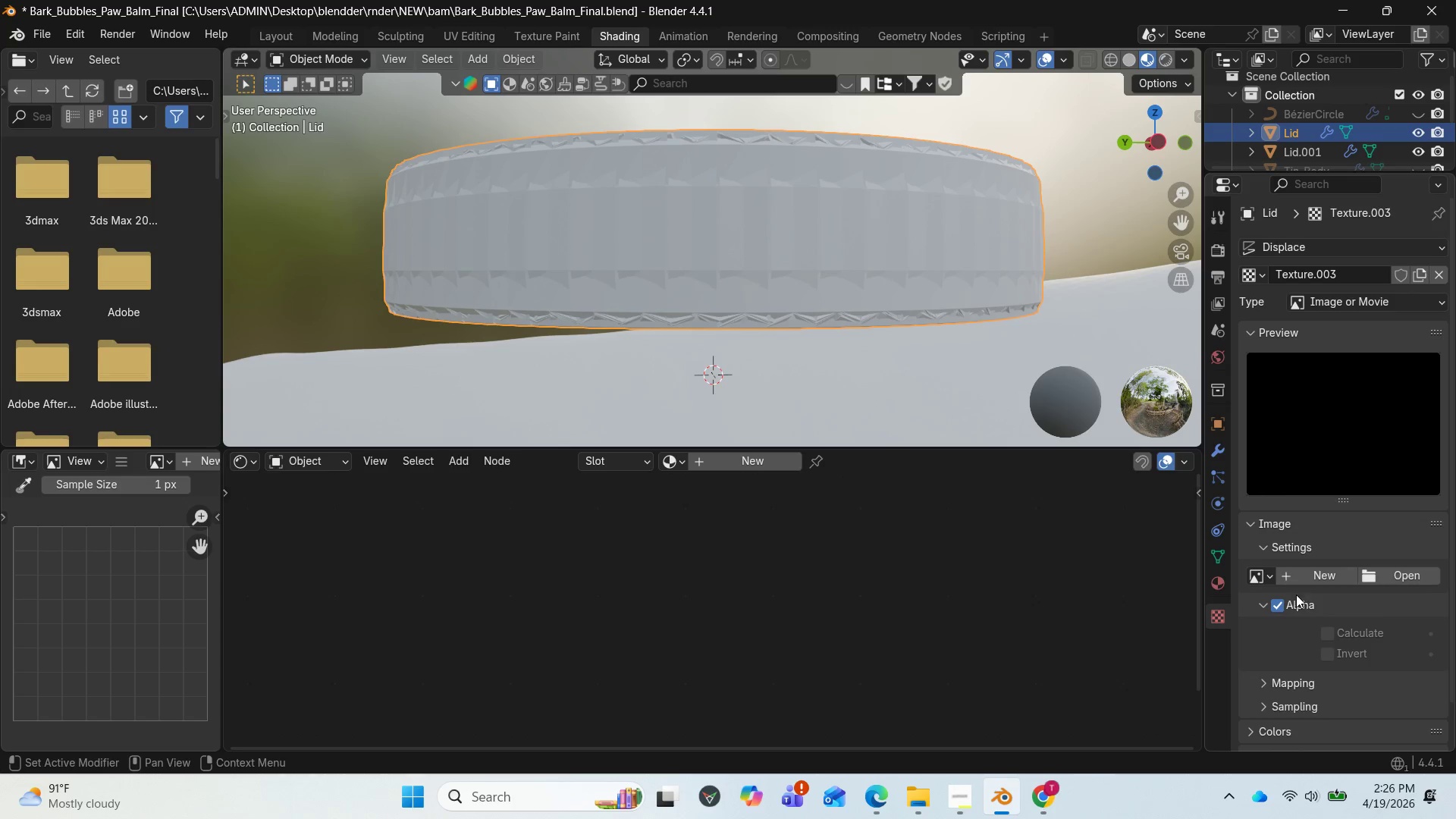 
scroll: coordinate [1324, 617], scroll_direction: down, amount: 2.0
 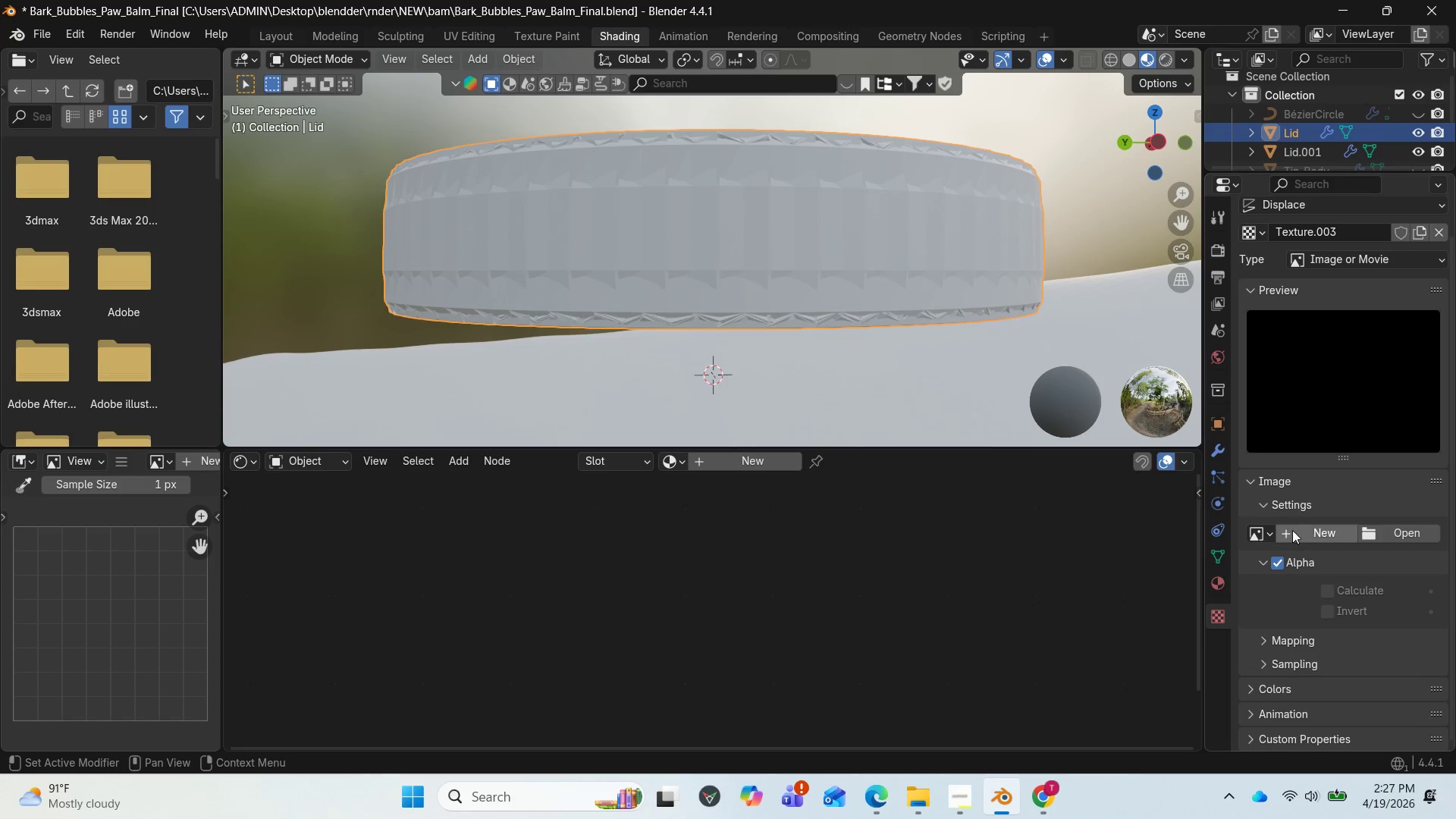 
left_click([1266, 531])
 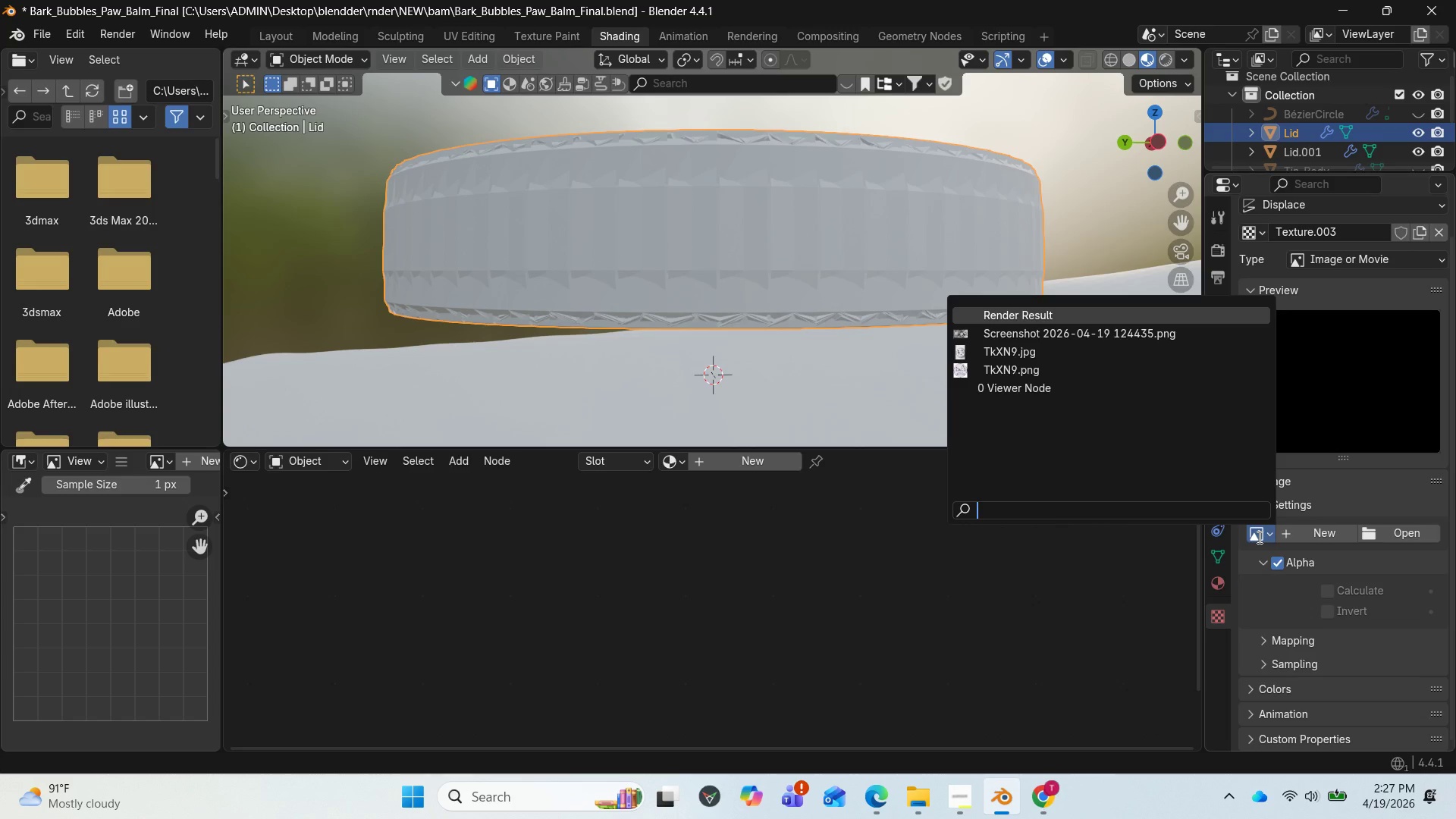 
left_click([1258, 537])
 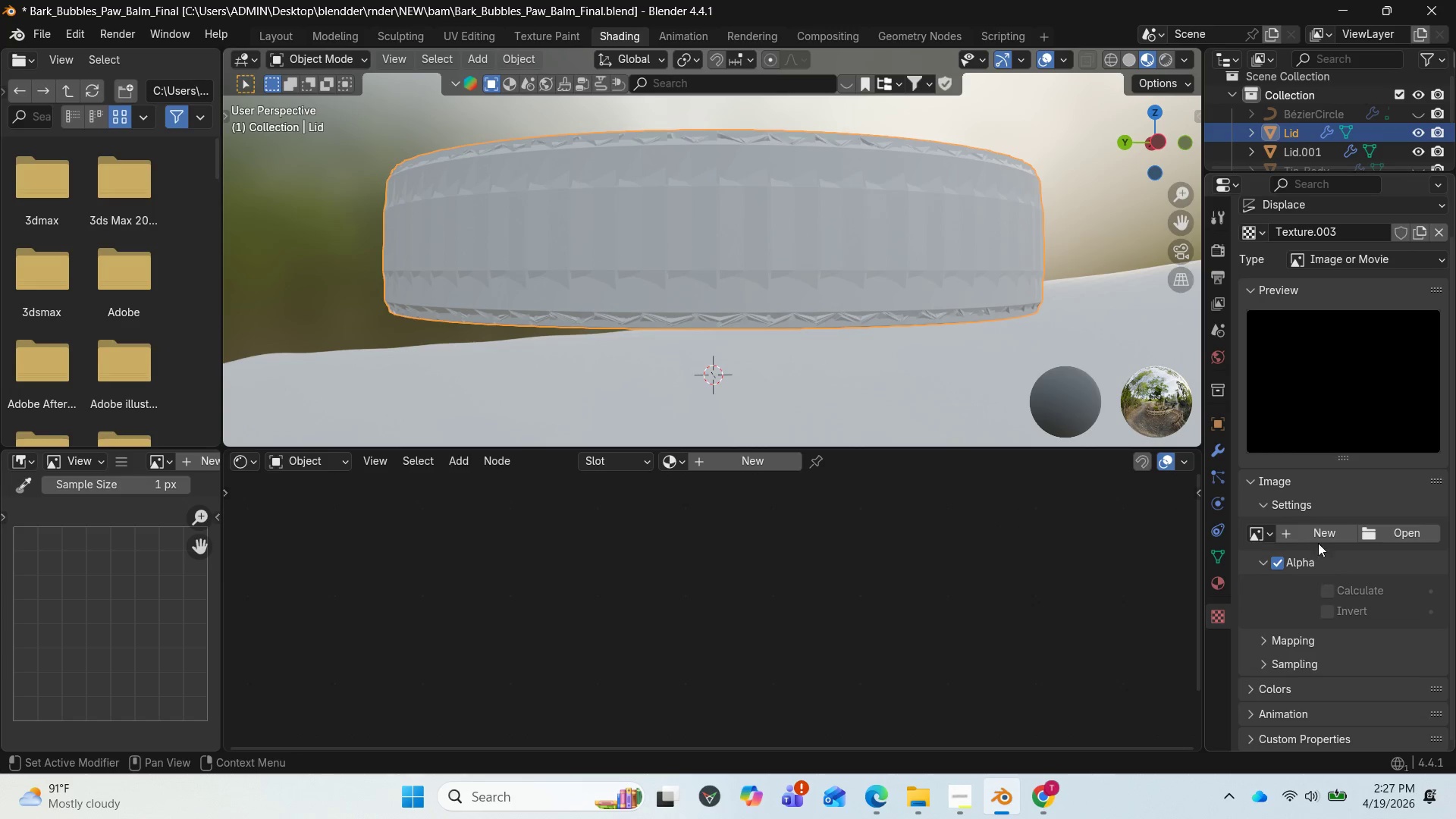 
left_click([1320, 529])
 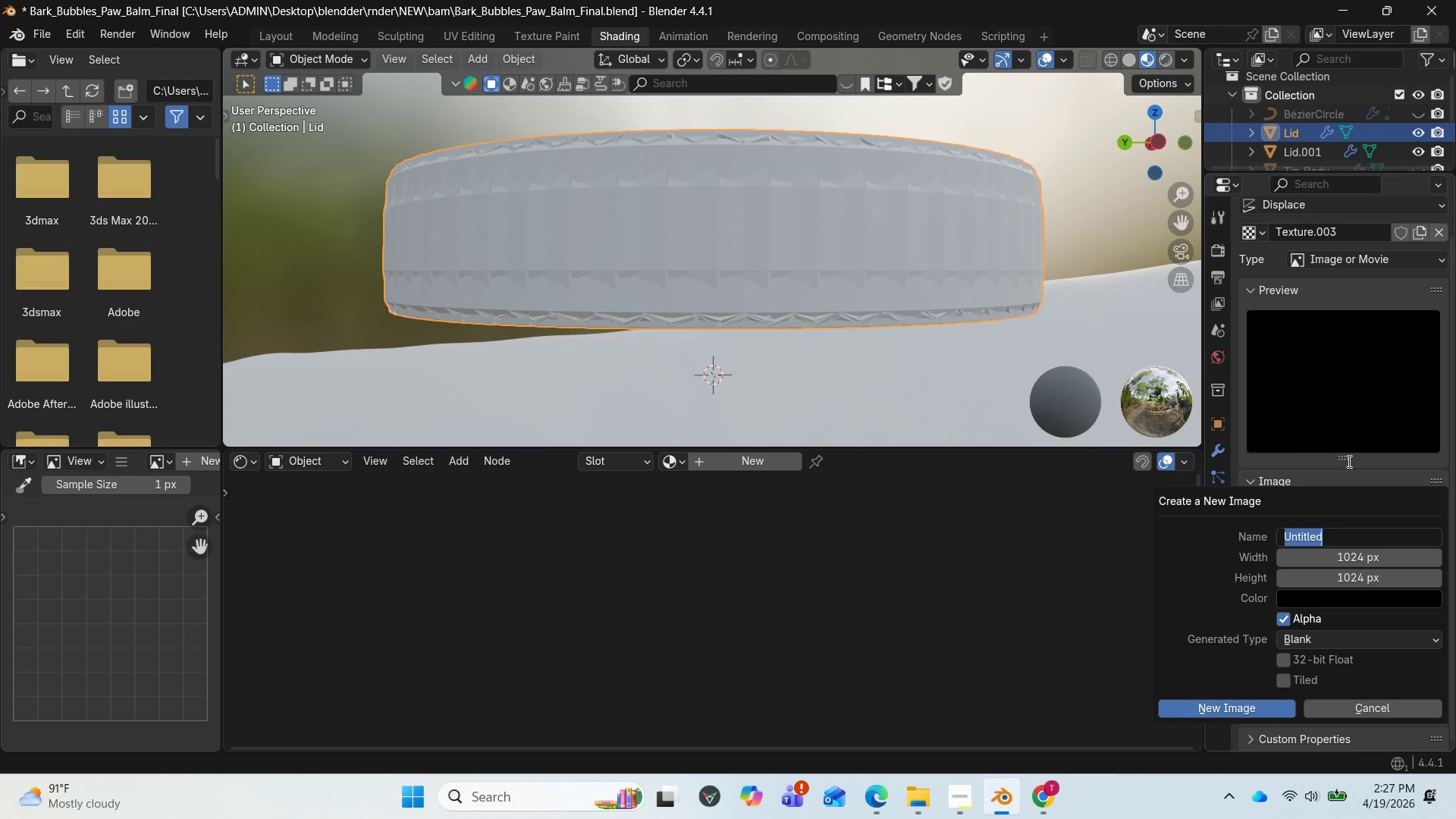 
left_click([1349, 431])
 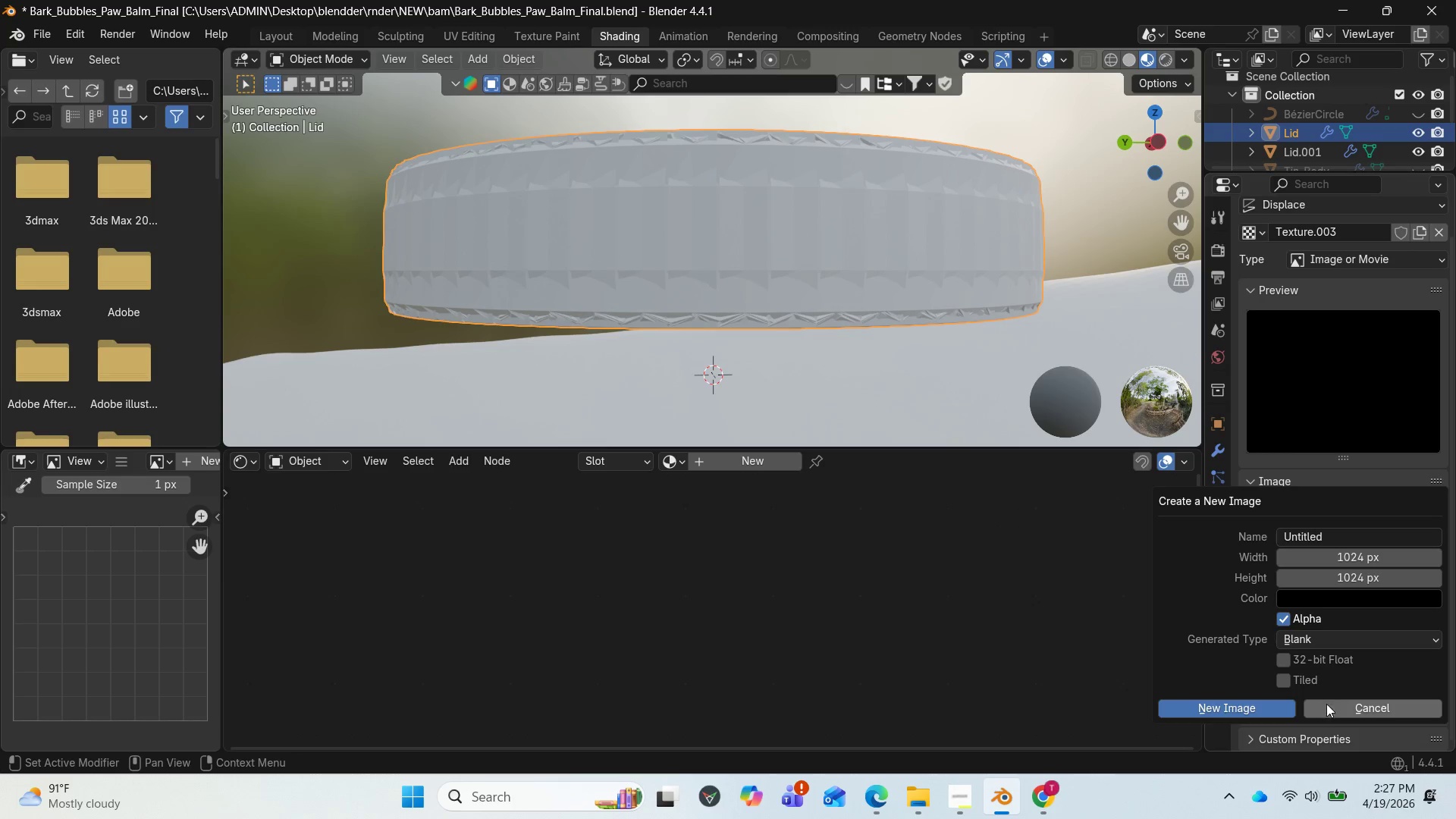 
left_click([1334, 701])
 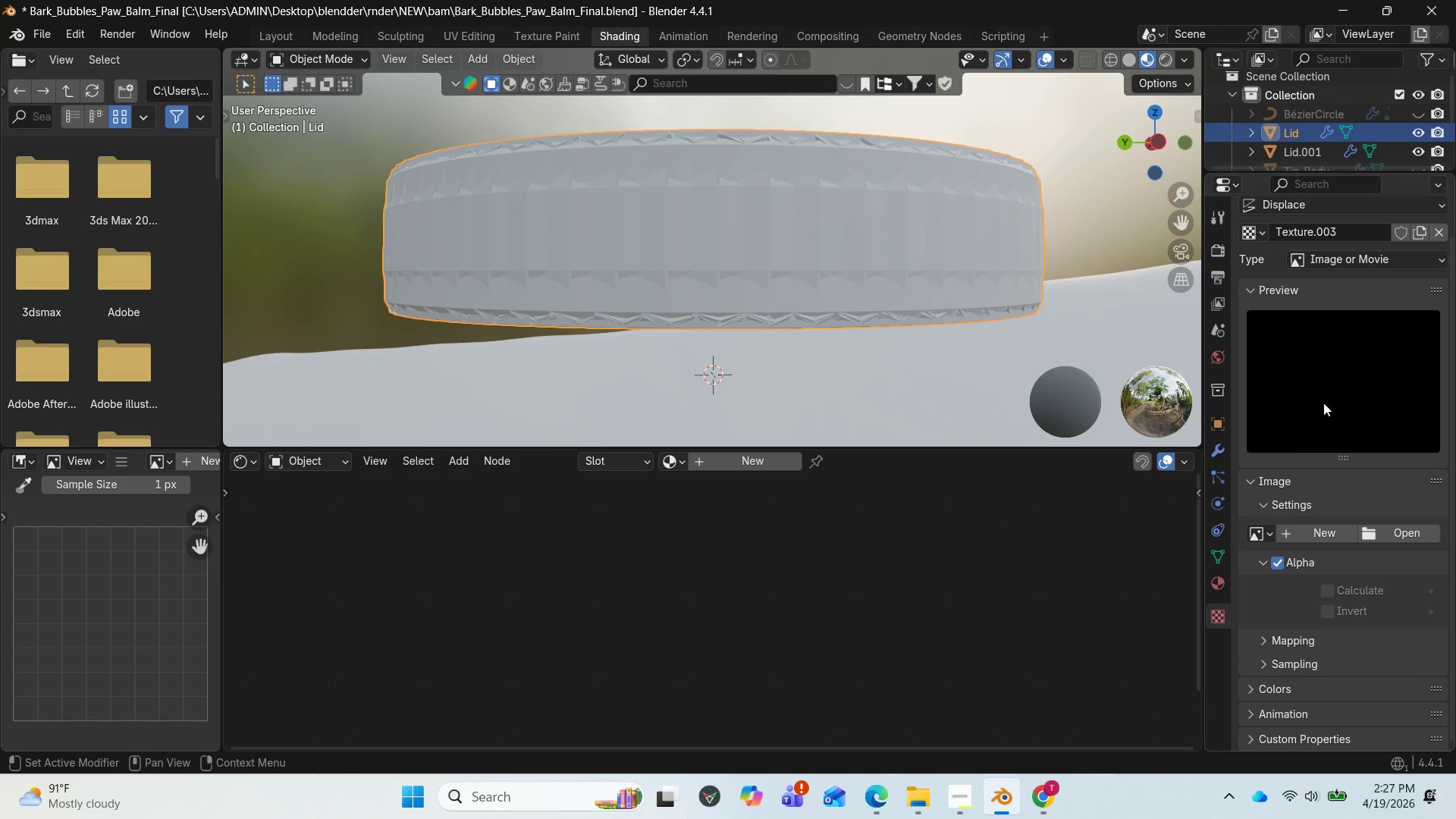 
left_click([1322, 381])
 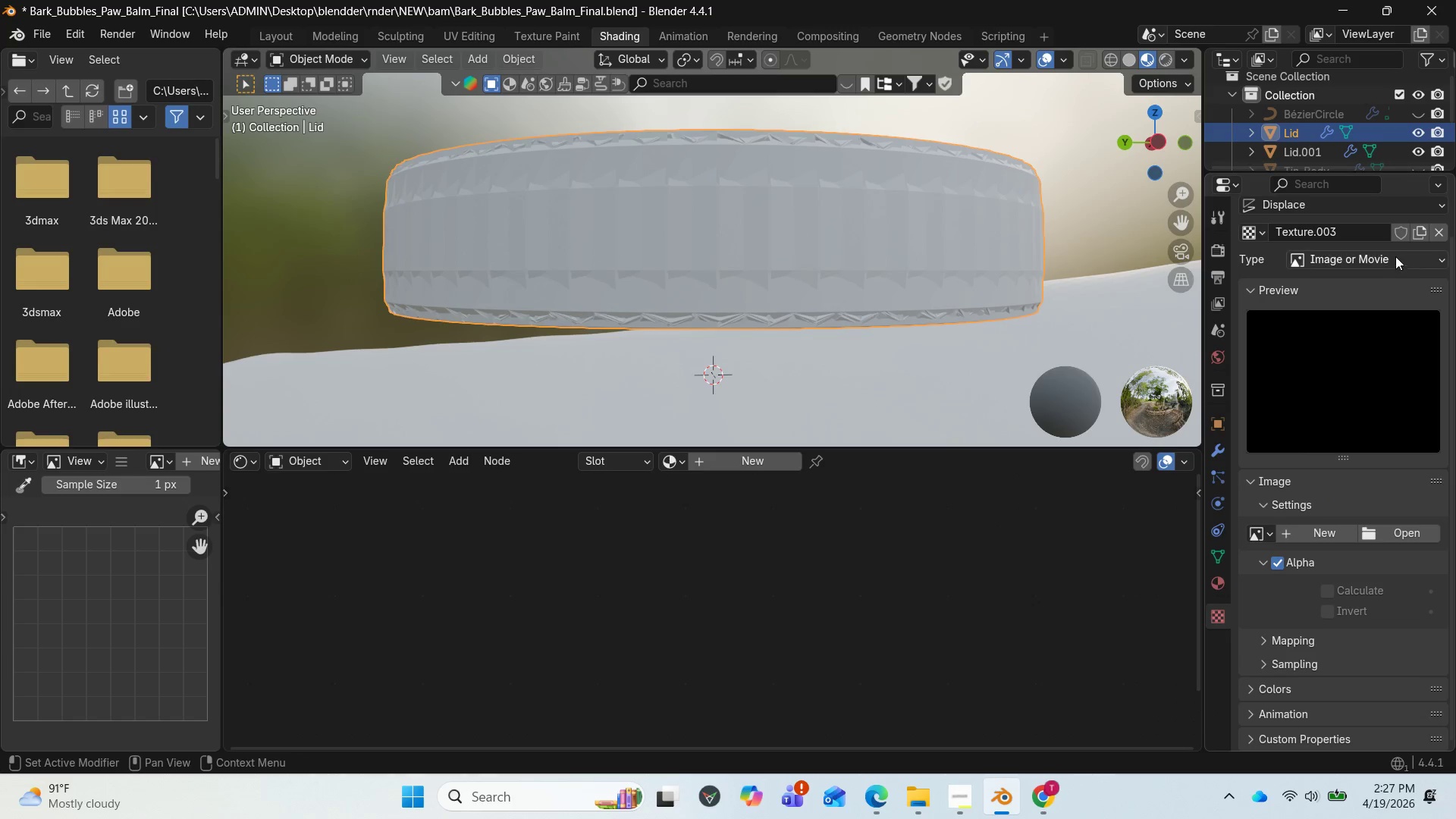 
left_click([1386, 253])
 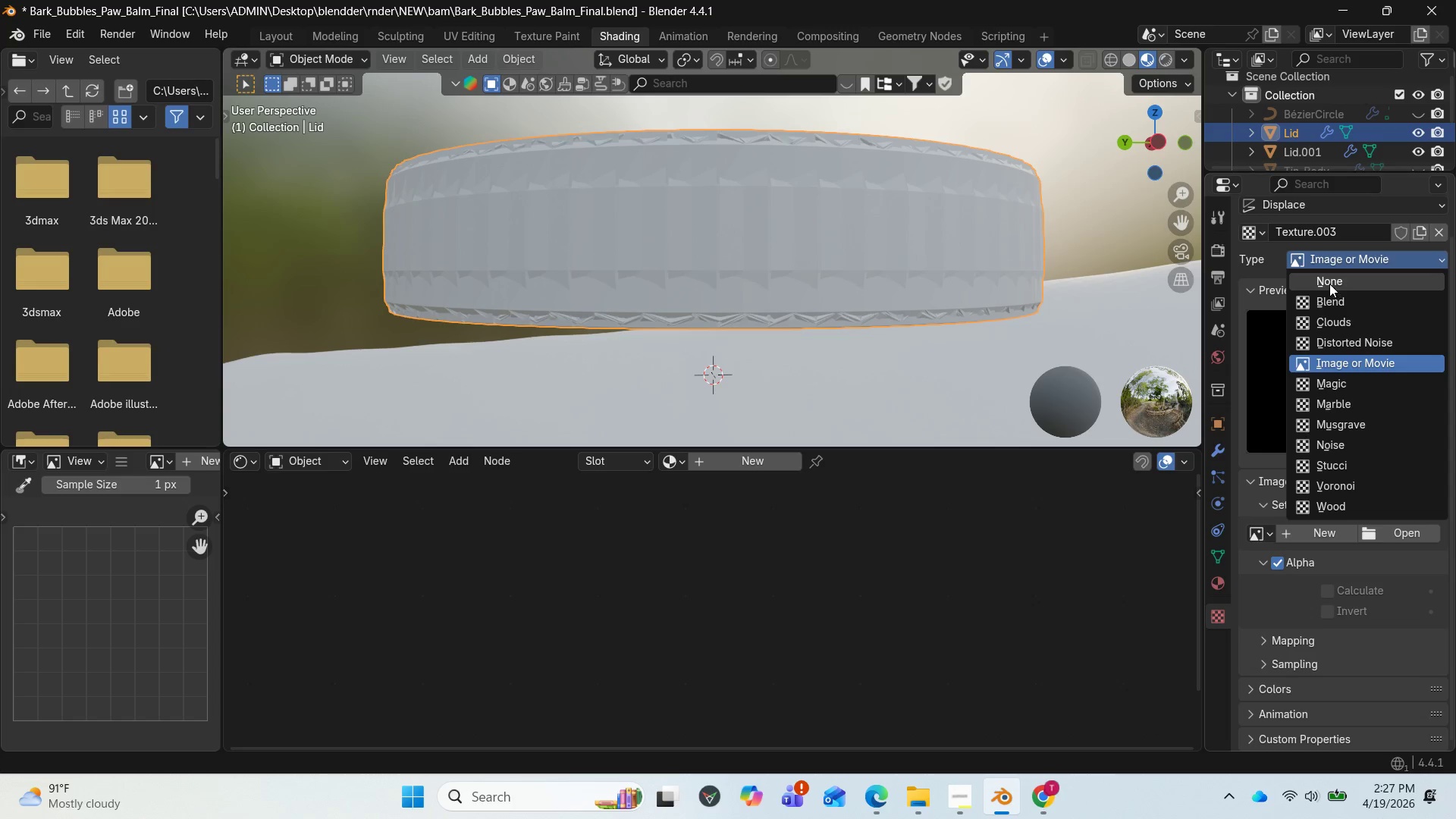 
left_click([1321, 317])
 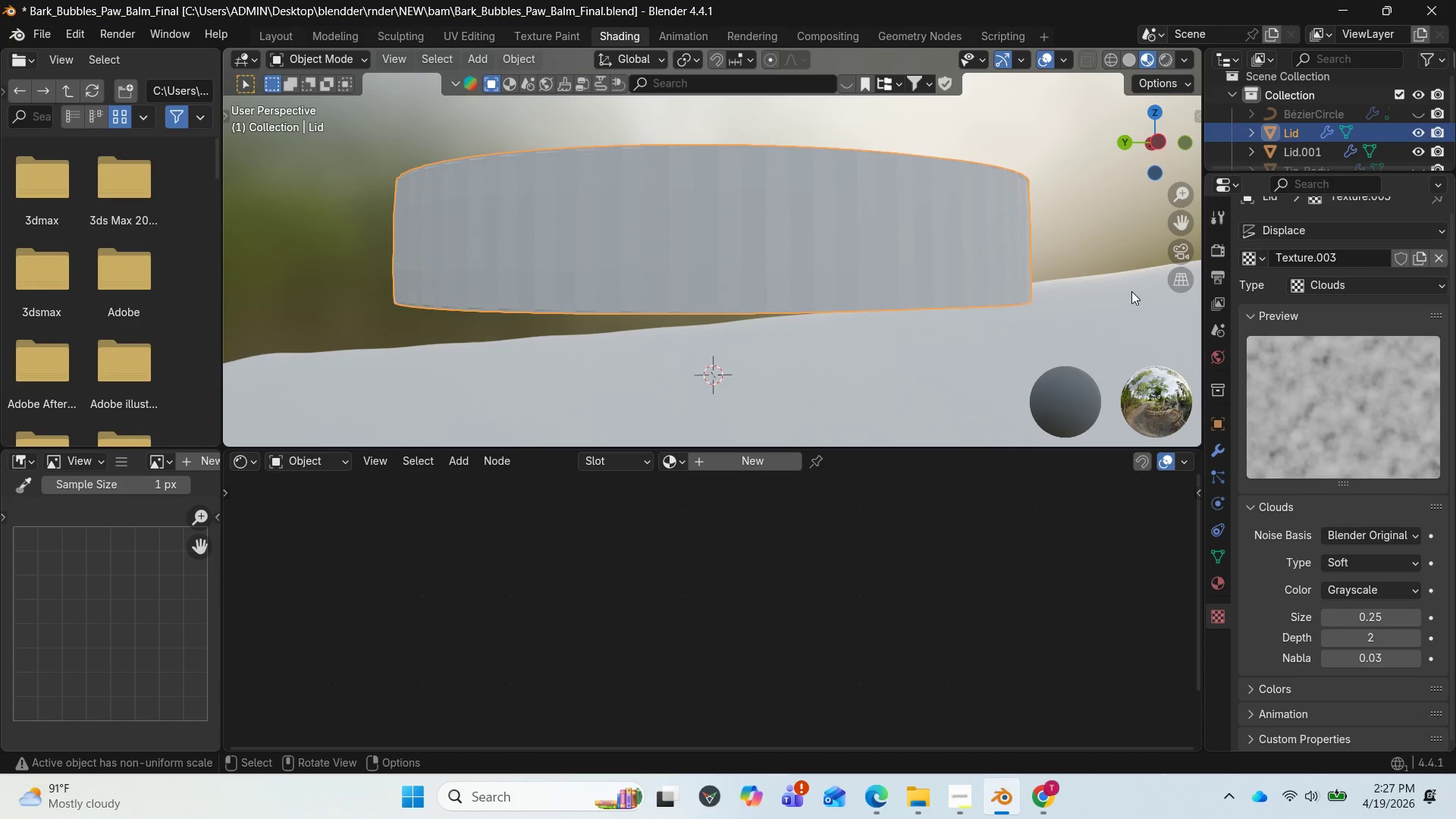 
left_click_drag(start_coordinate=[1154, 132], to_coordinate=[312, 136])
 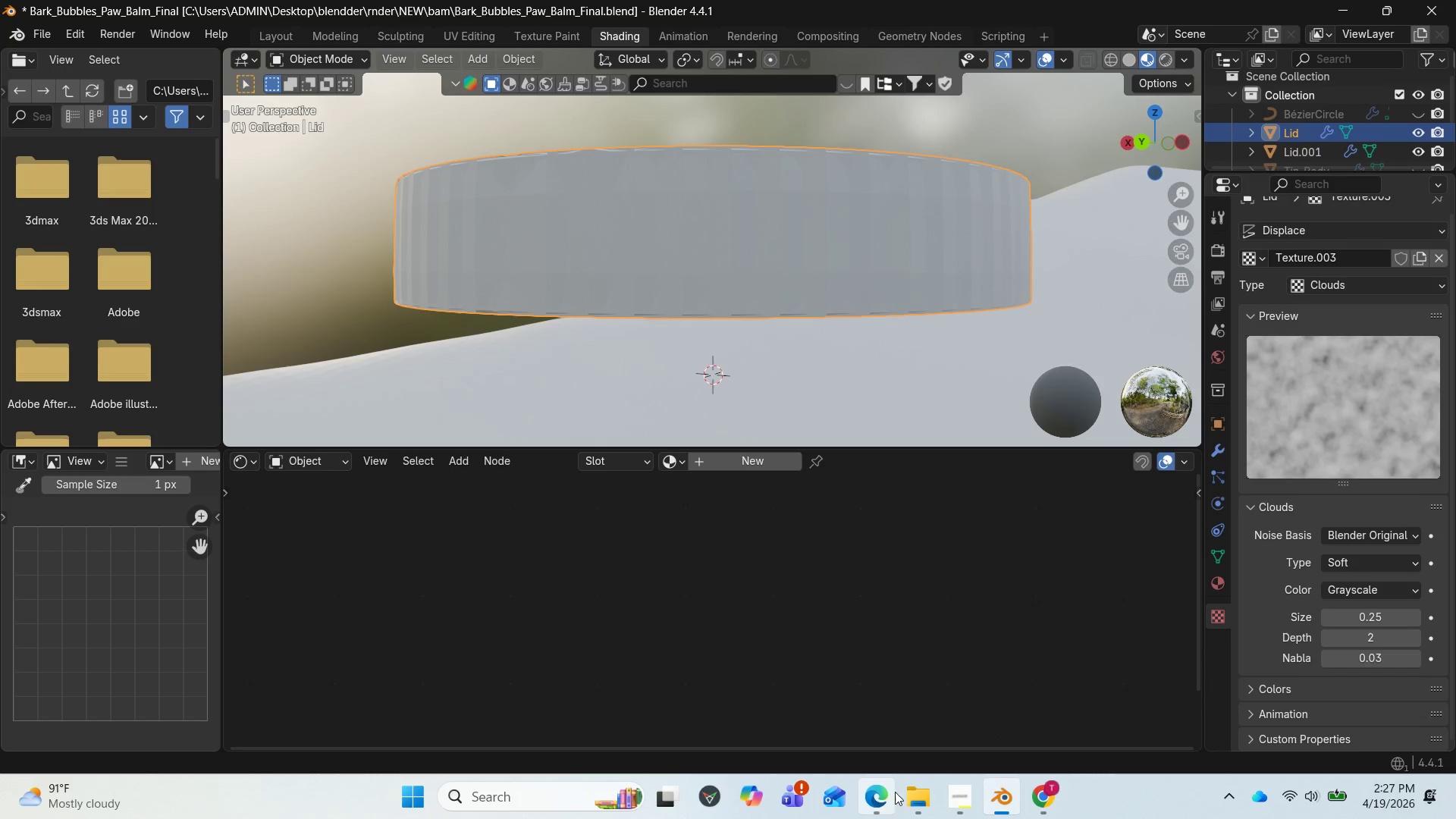 
left_click([888, 793])
 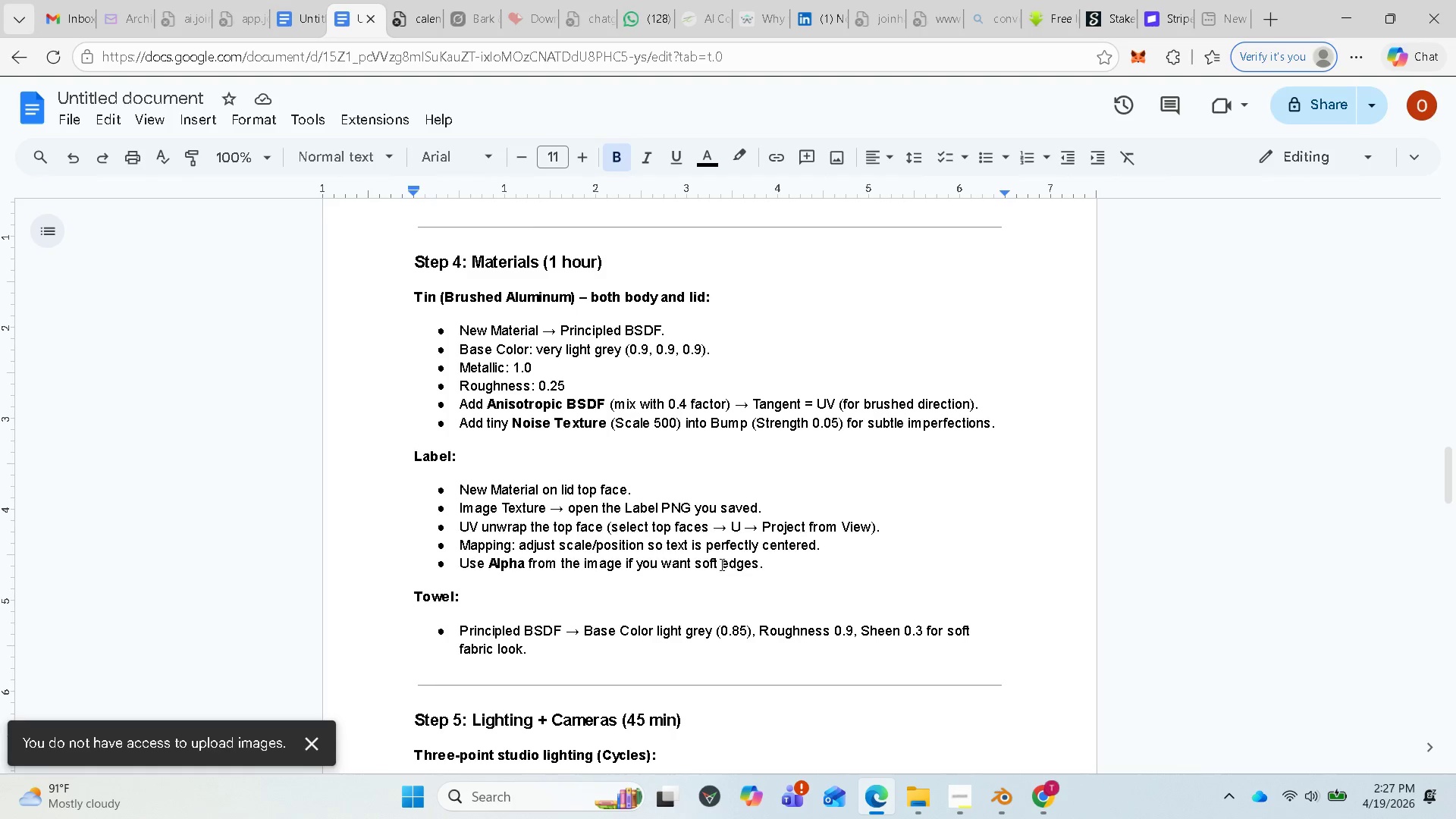 
scroll: coordinate [726, 542], scroll_direction: up, amount: 11.0
 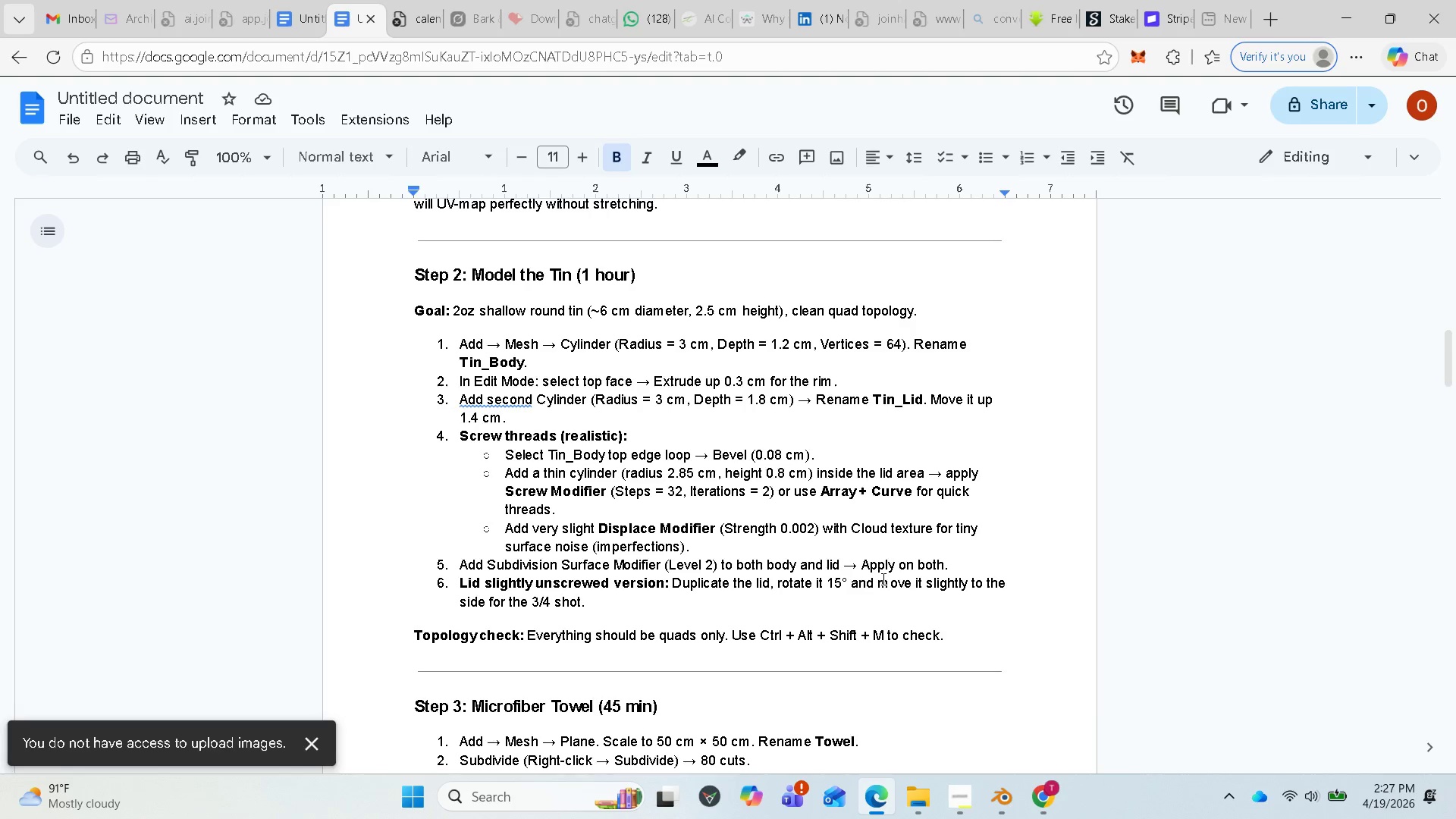 
wait(23.69)
 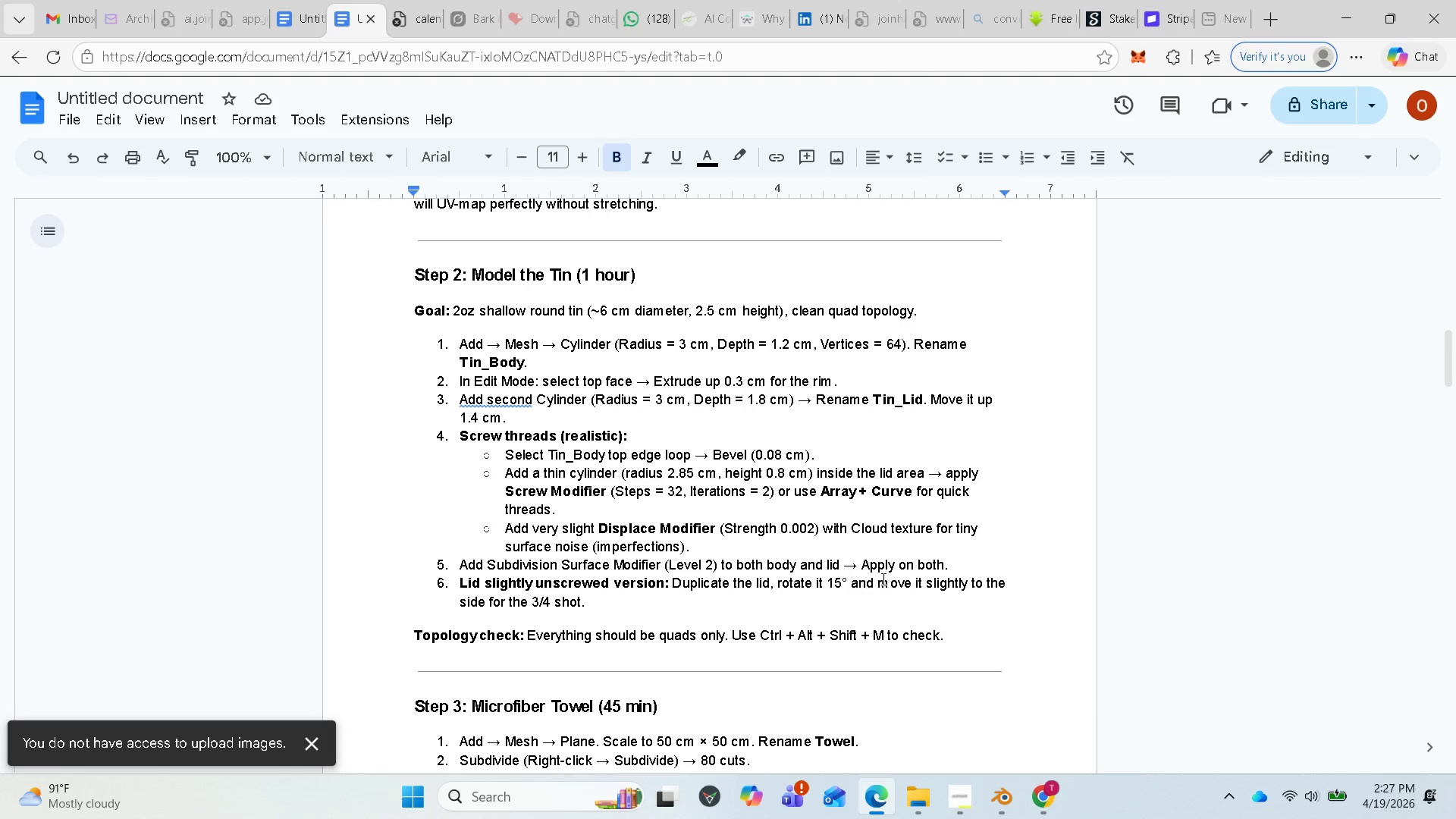 
mouse_move([1009, 792])
 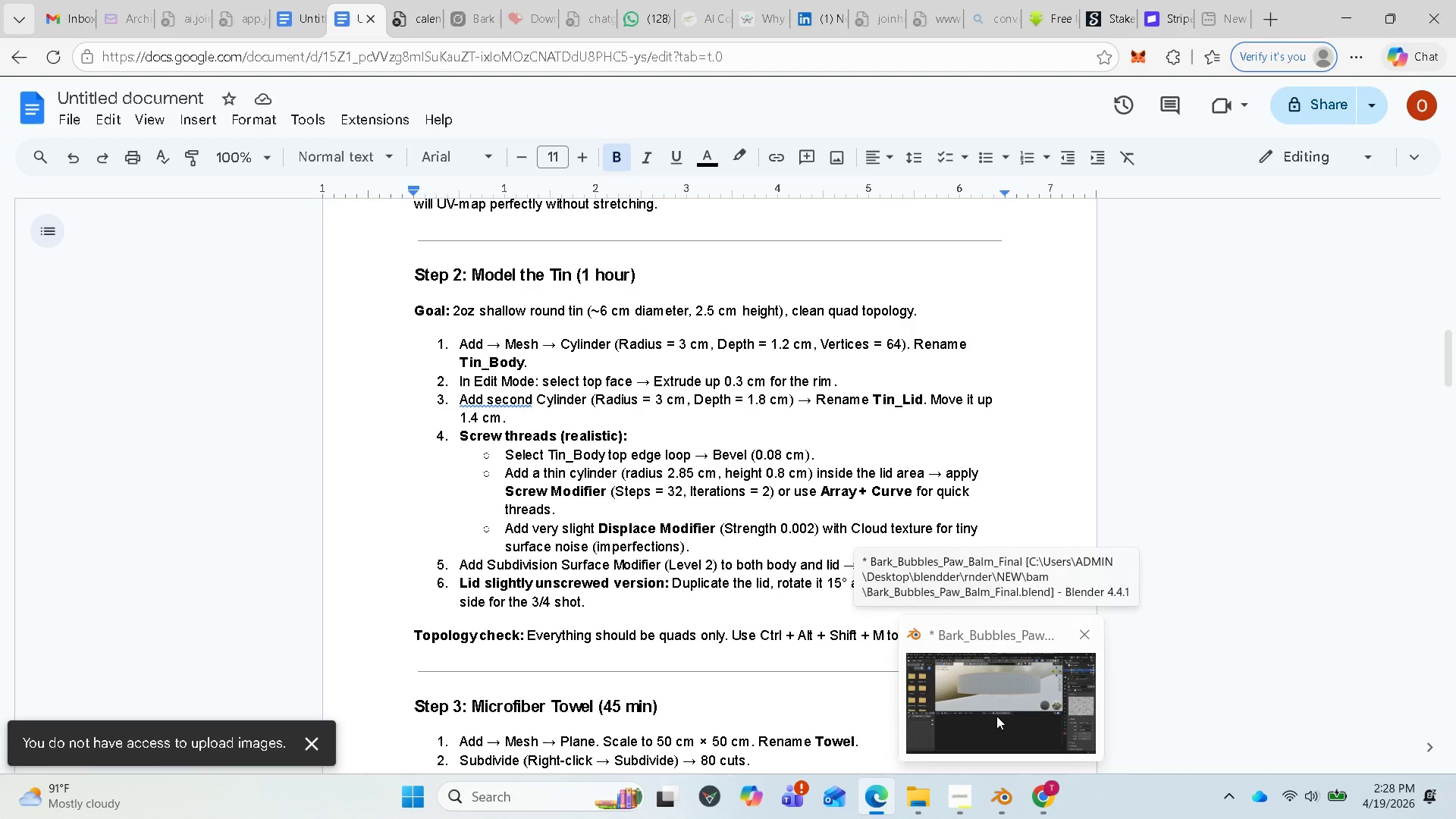 
left_click([996, 716])
 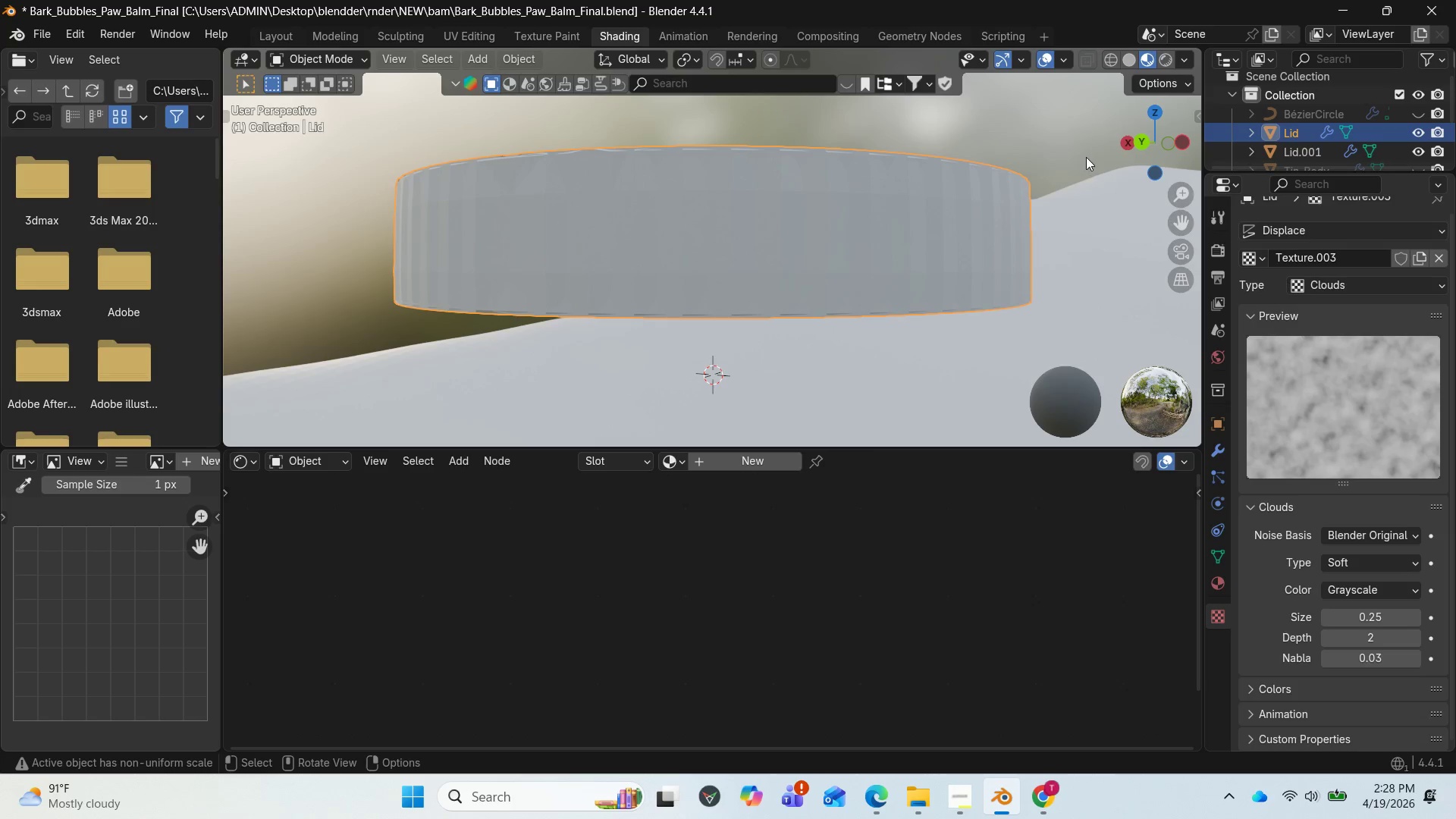 
left_click_drag(start_coordinate=[1138, 144], to_coordinate=[967, 136])
 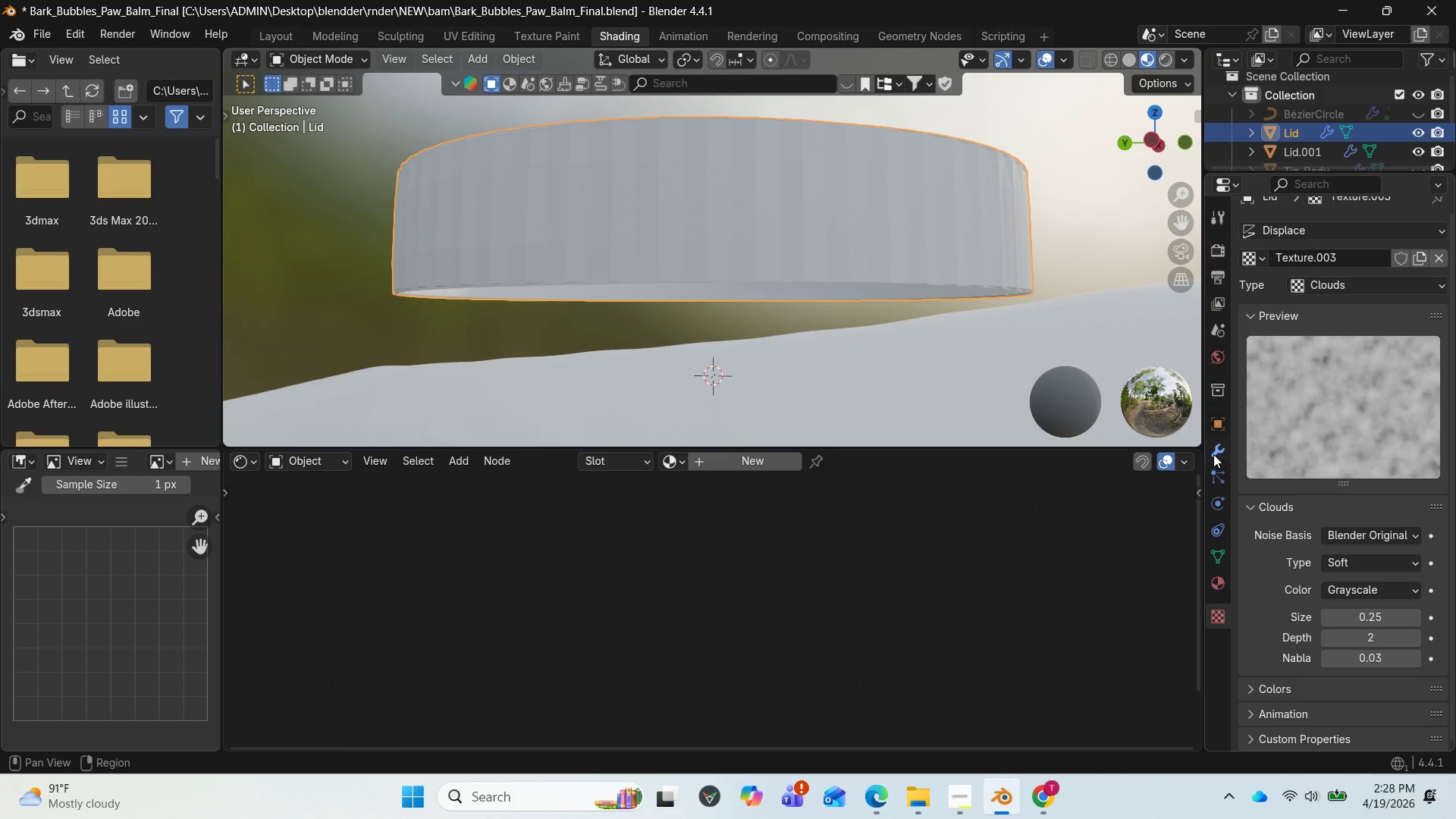 
left_click([1213, 454])
 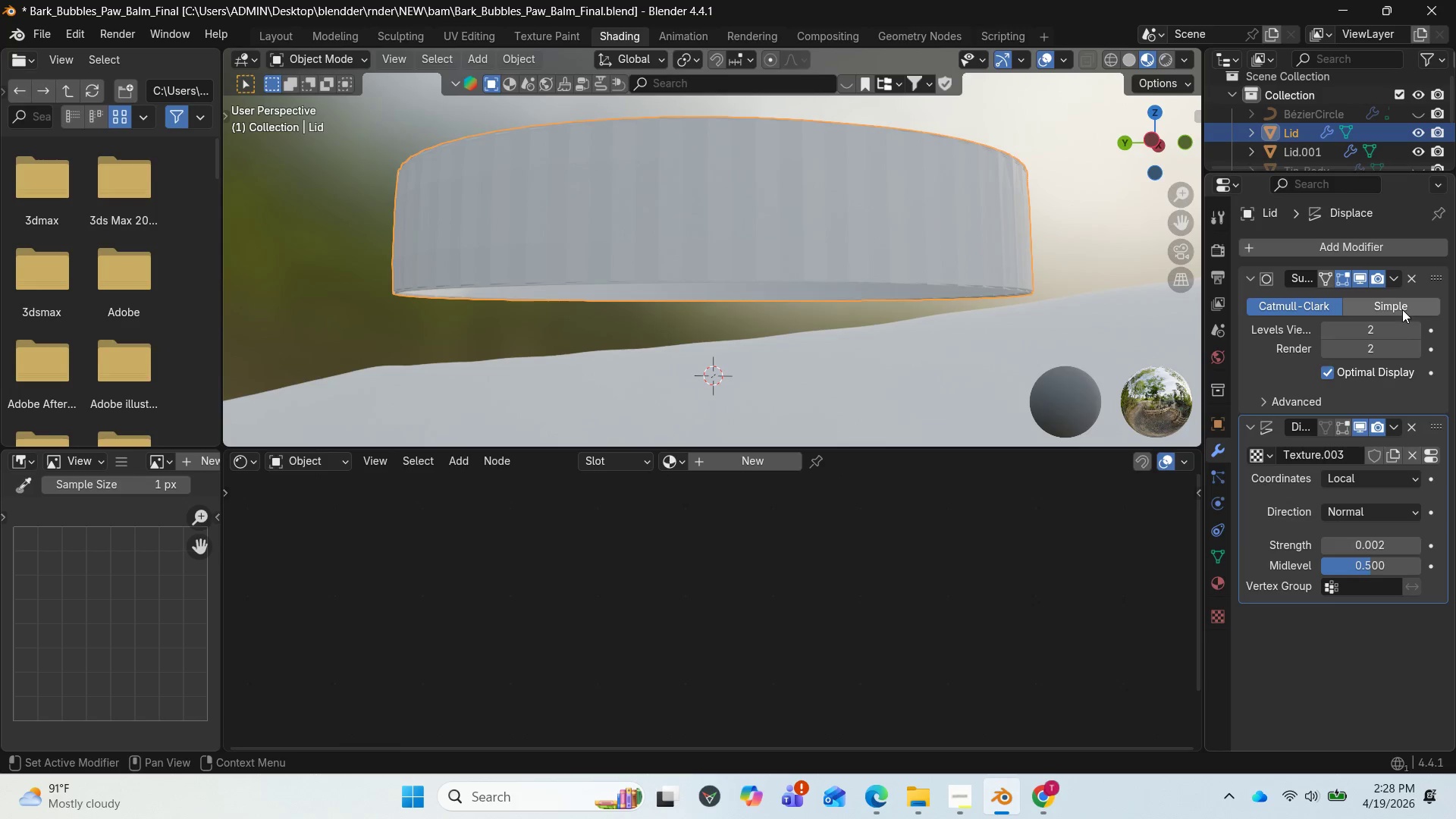 
wait(8.11)
 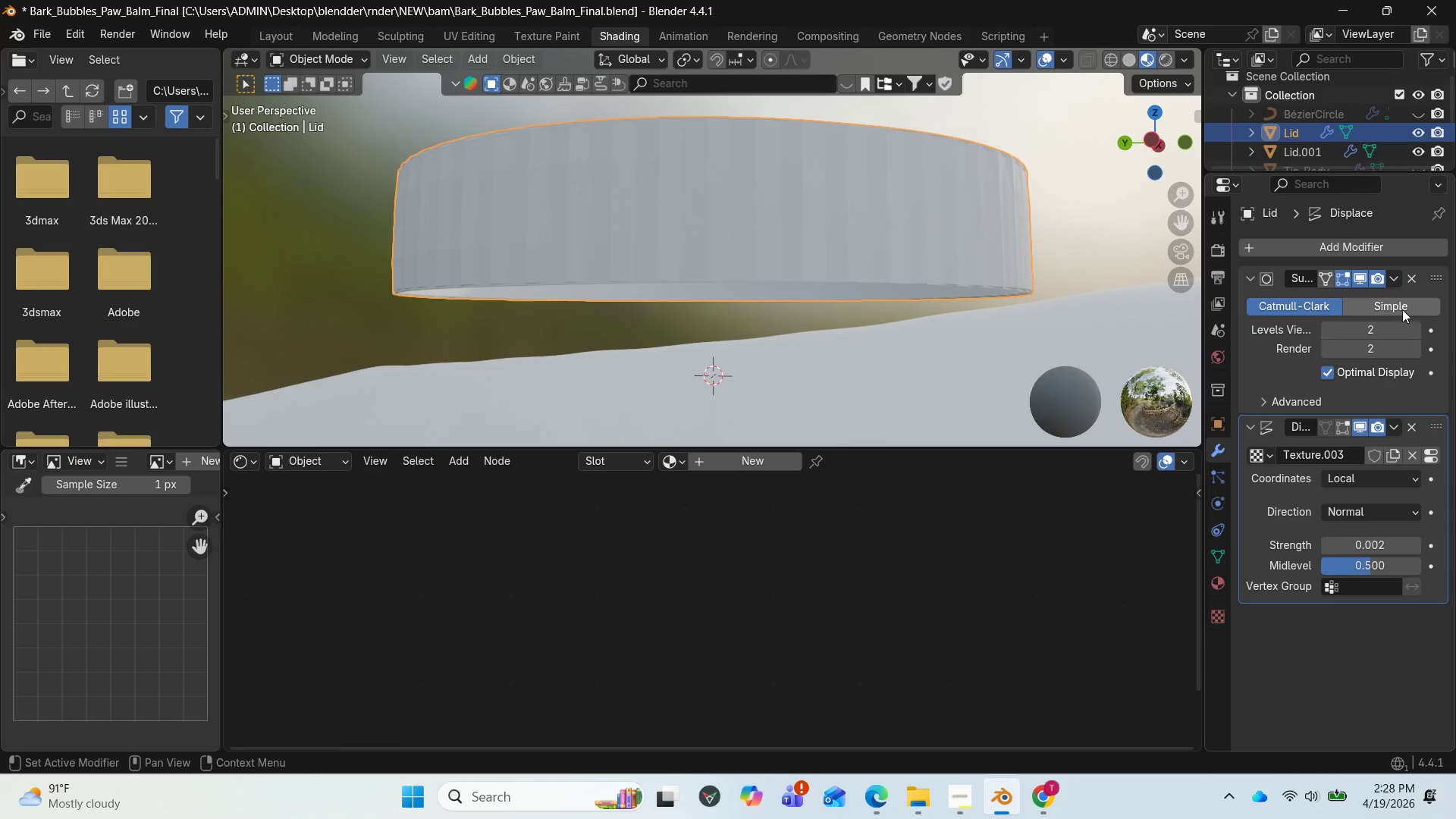 
left_click([1329, 457])
 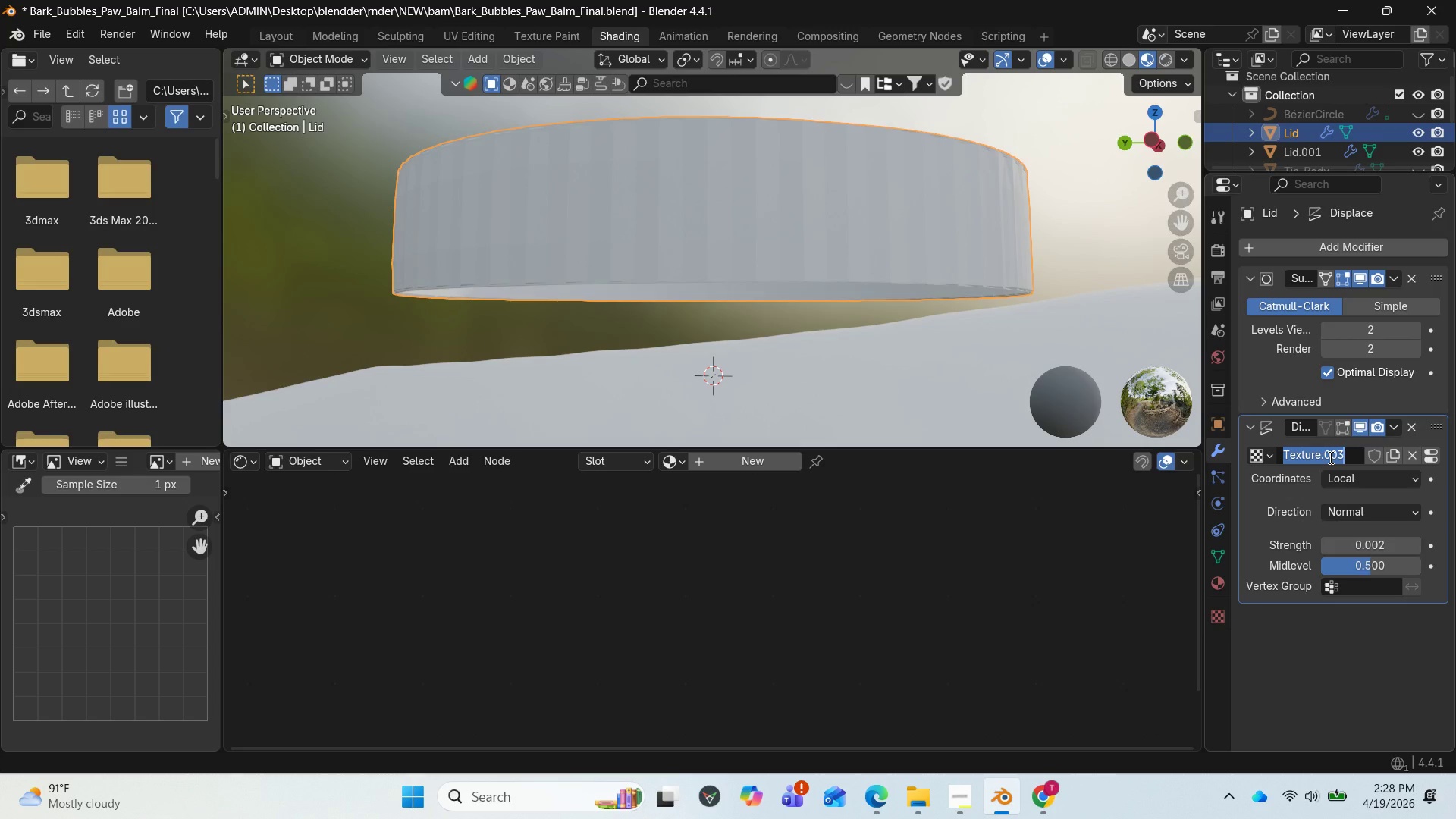 
key(S)
 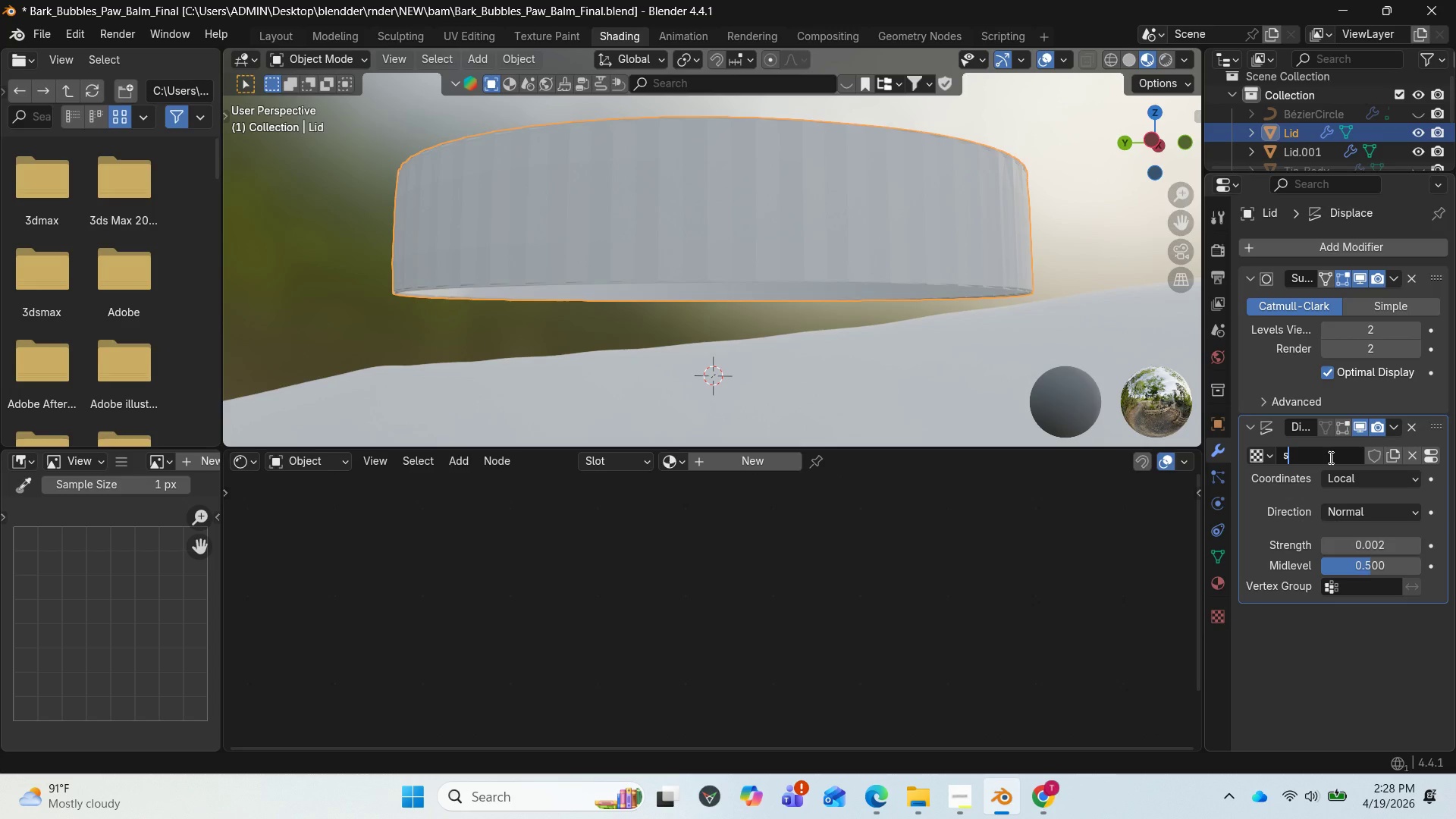 
type(wree)
key(Backspace)
key(Backspace)
key(Backspace)
key(Backspace)
type(creww)
 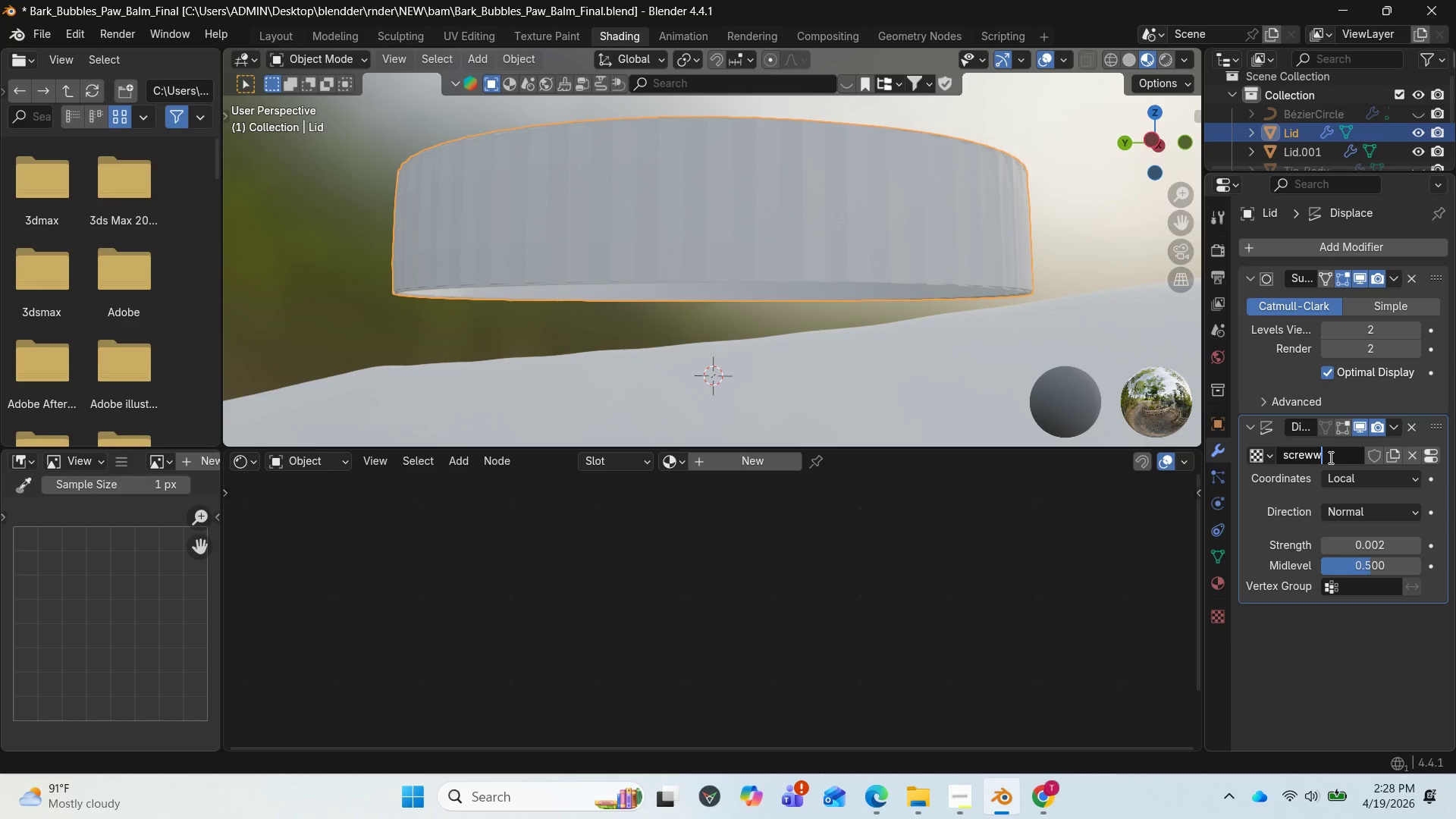 
key(Enter)
 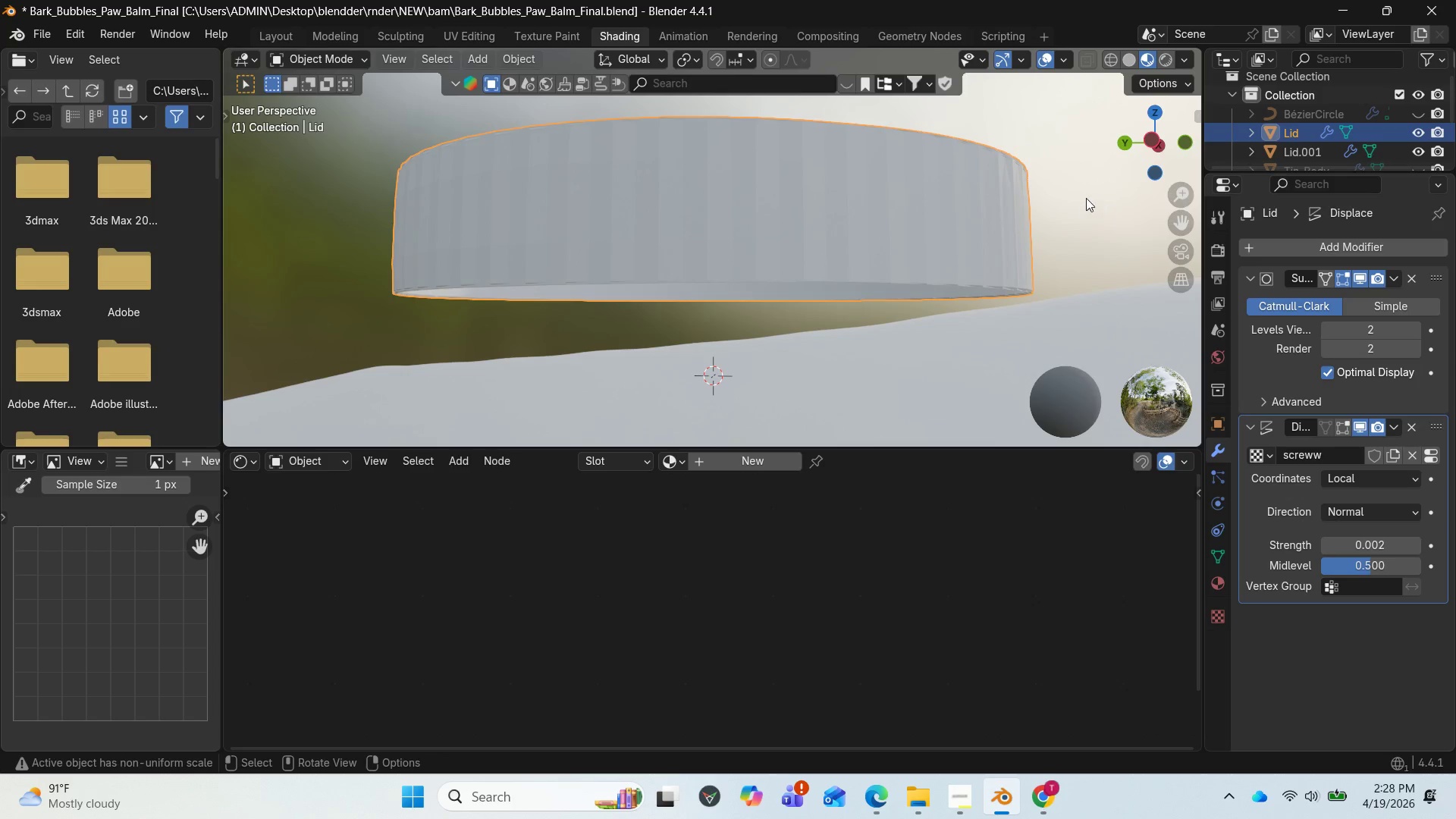 
left_click_drag(start_coordinate=[1144, 150], to_coordinate=[1170, 206])
 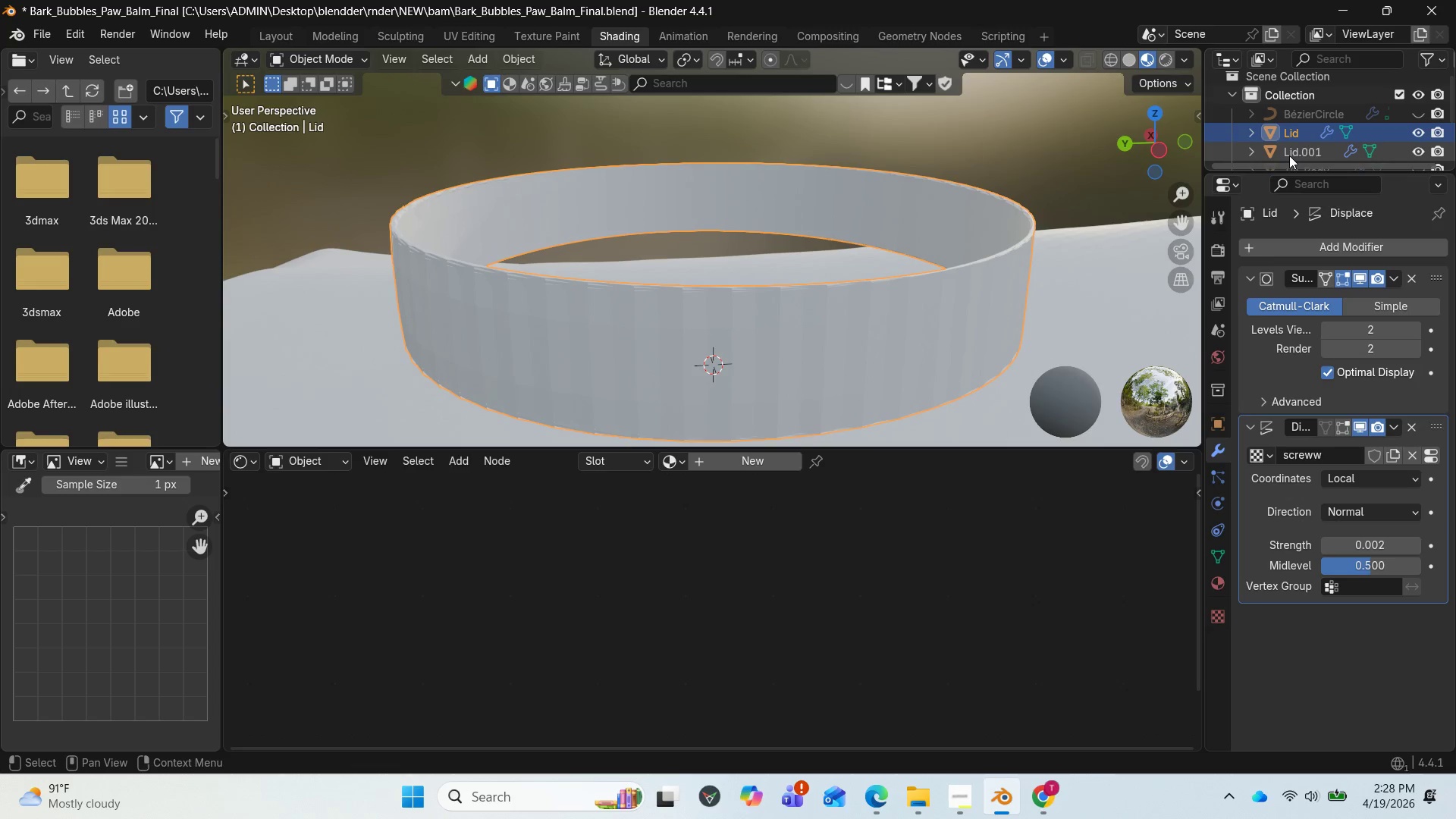 
left_click([1417, 148])
 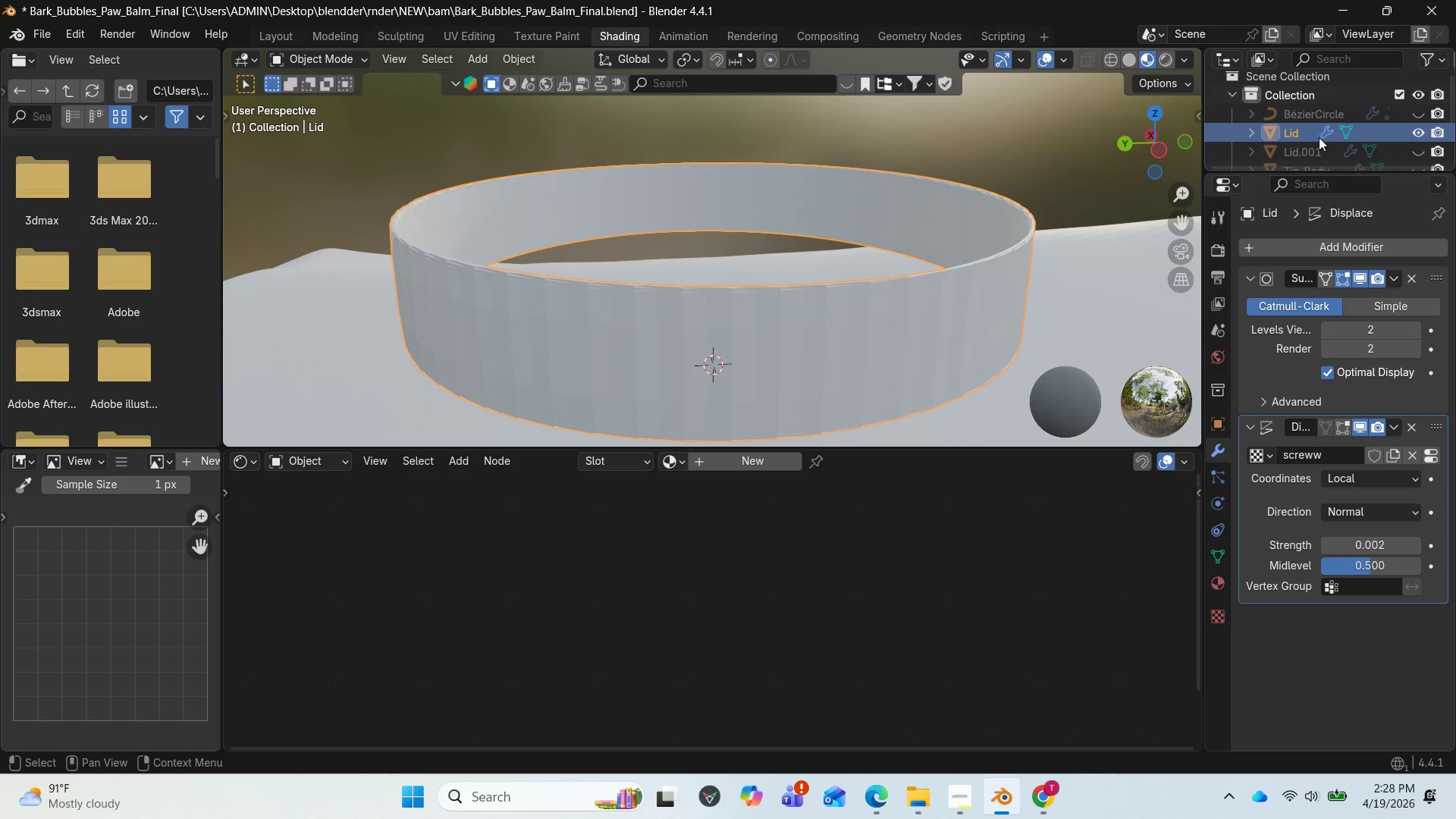 
left_click([1304, 131])
 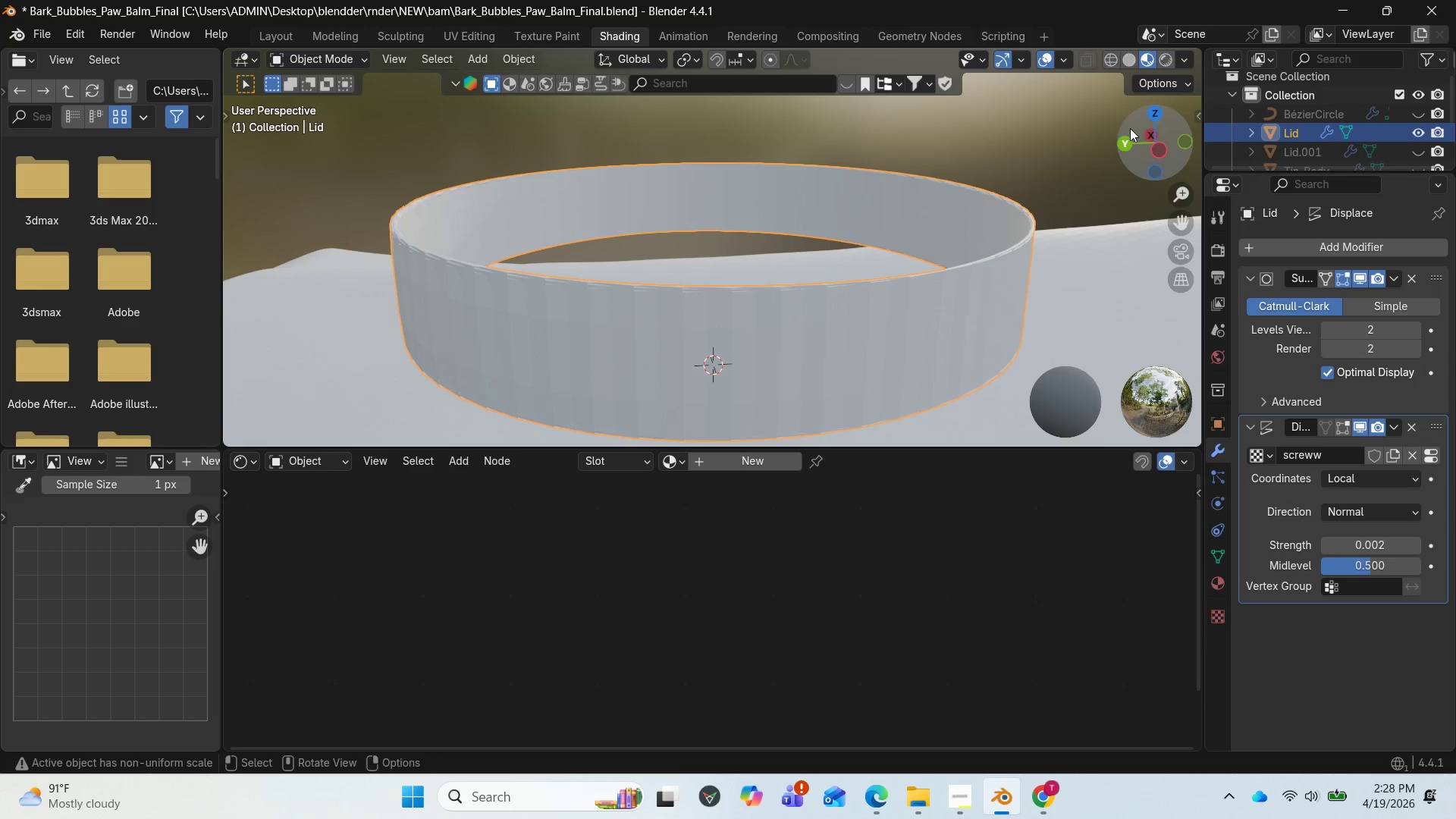 
left_click_drag(start_coordinate=[1136, 145], to_coordinate=[237, 121])
 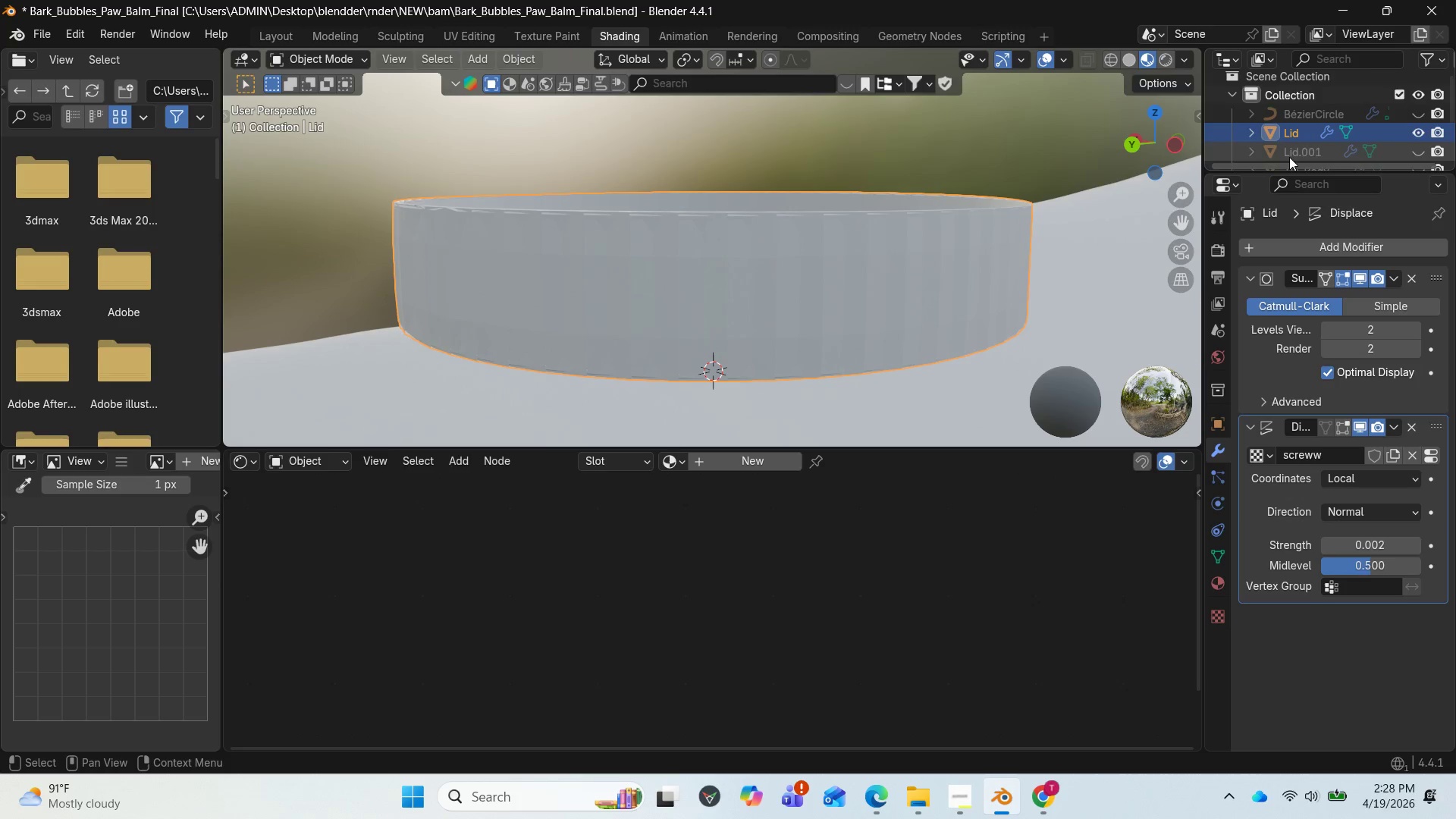 
scroll: coordinate [1290, 157], scroll_direction: down, amount: 2.0
 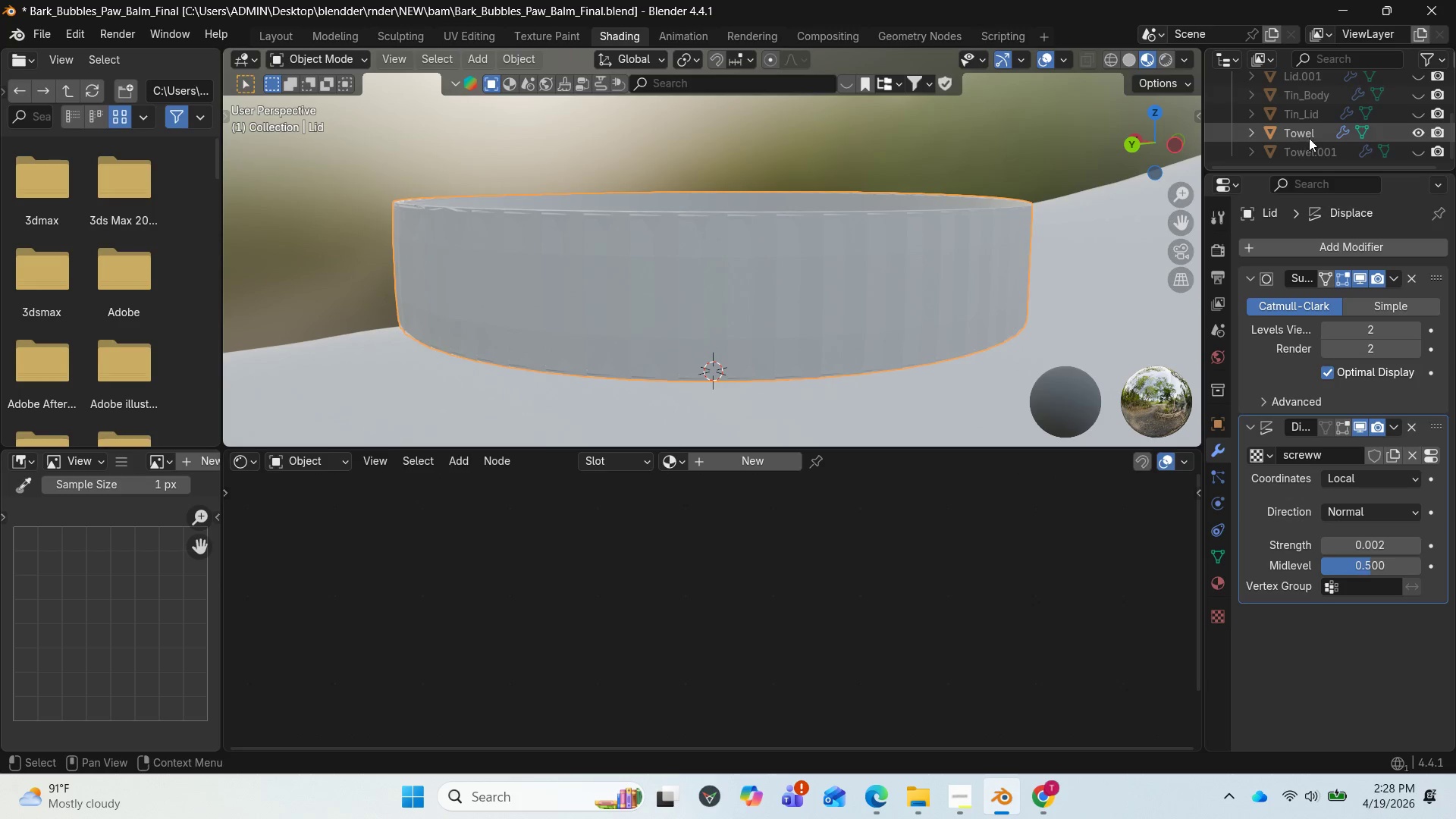 
scroll: coordinate [1330, 138], scroll_direction: up, amount: 1.0
 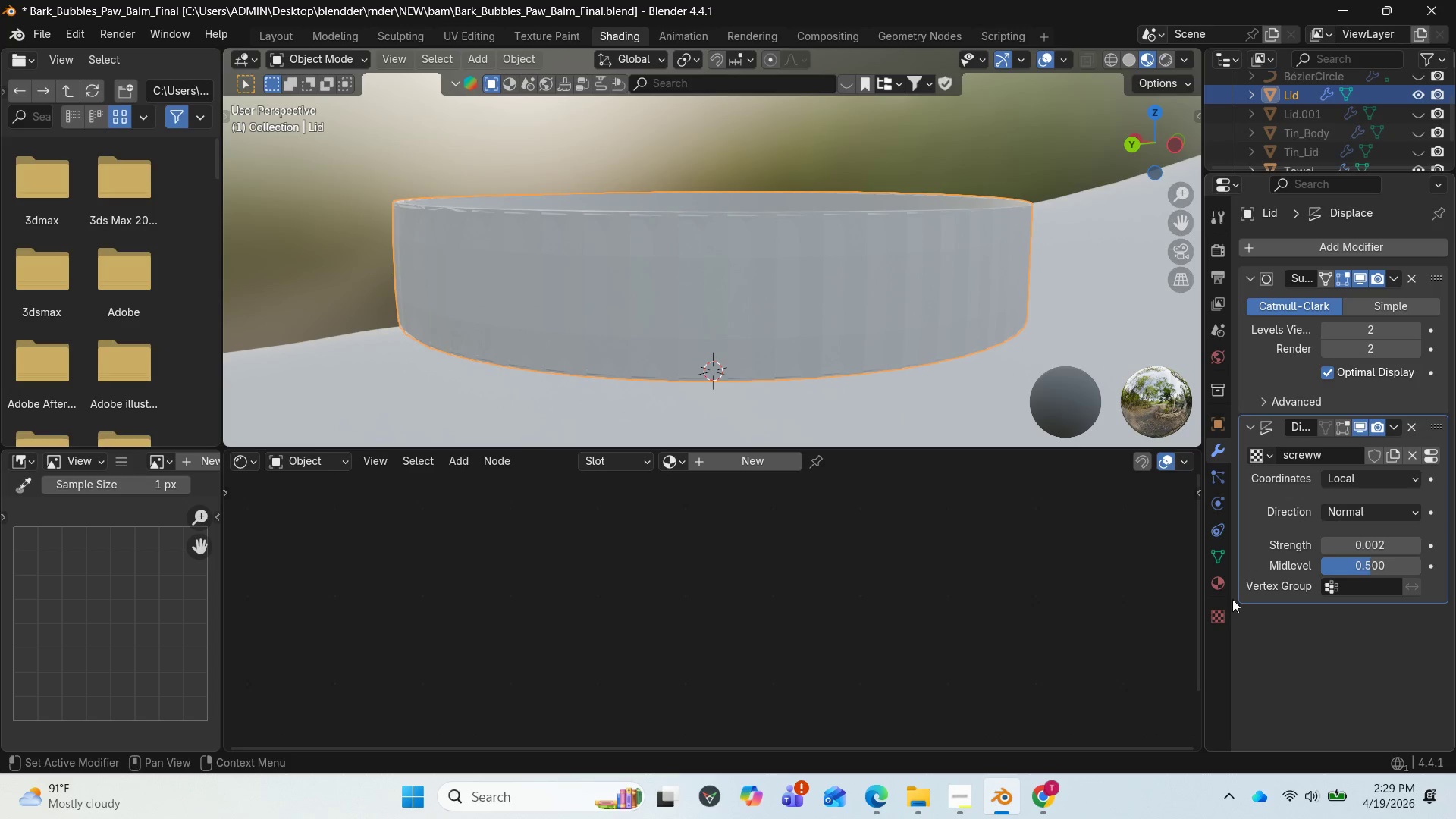 
left_click([1217, 588])
 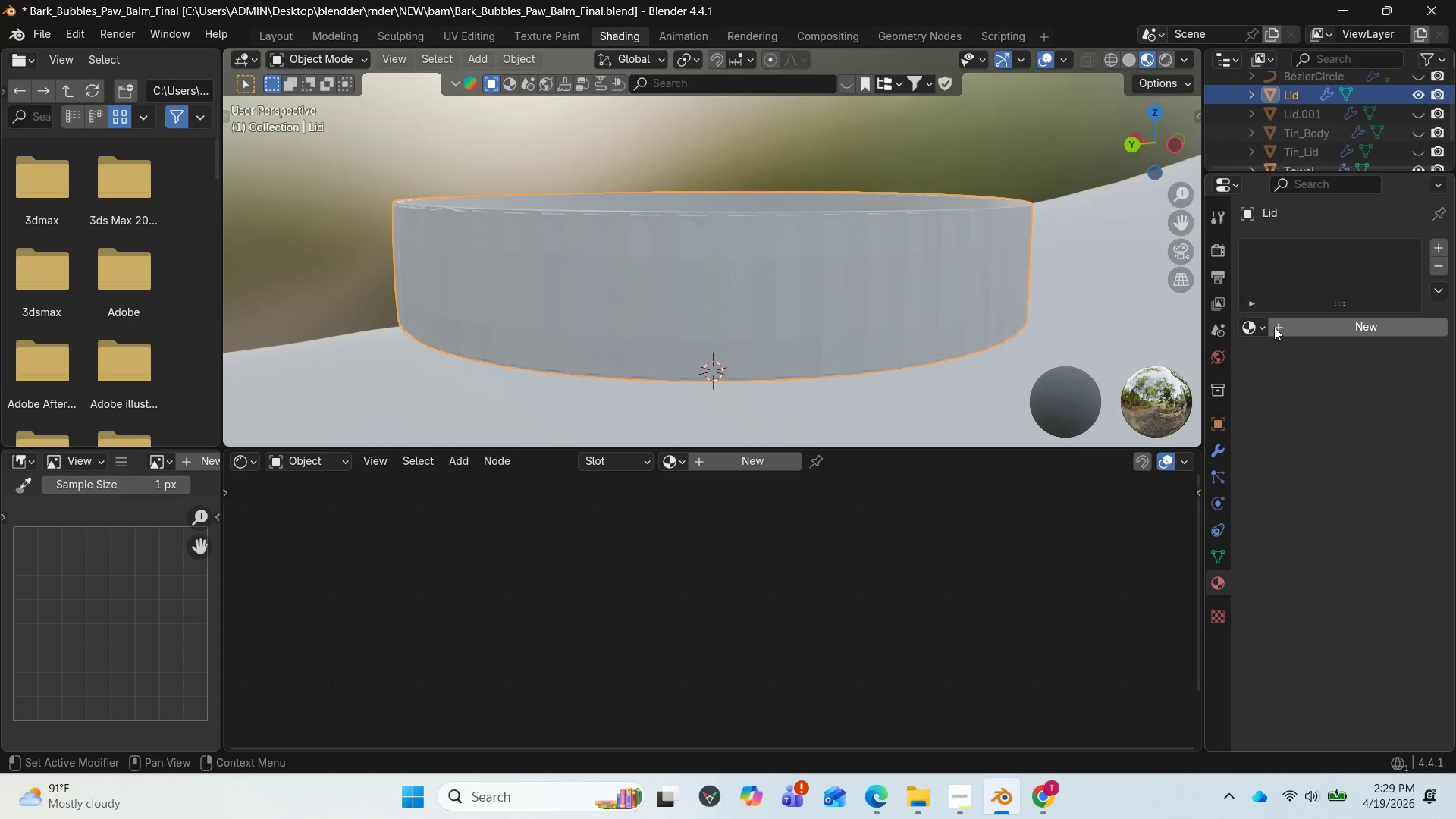 
left_click([1264, 327])
 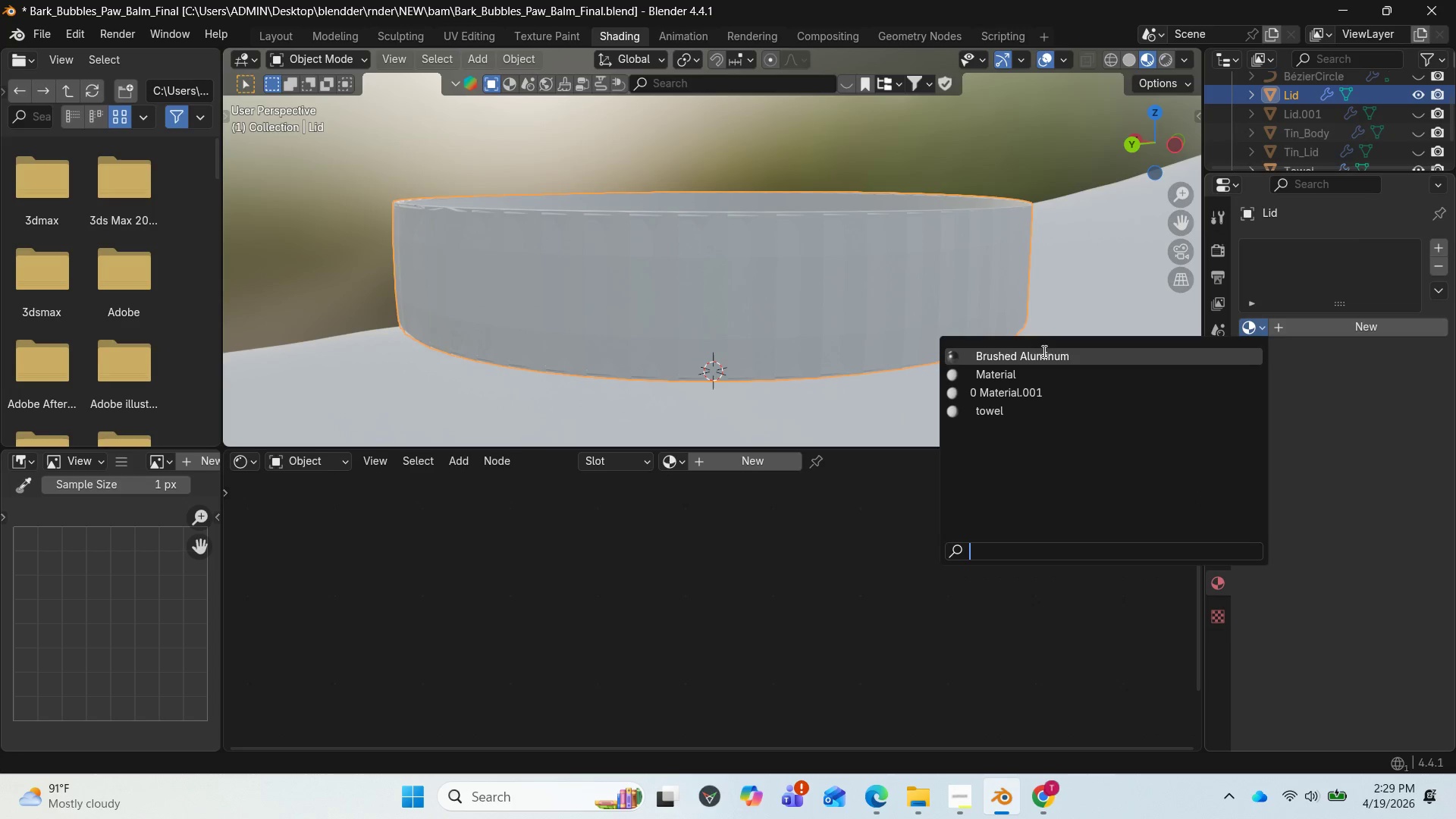 
left_click([1042, 350])
 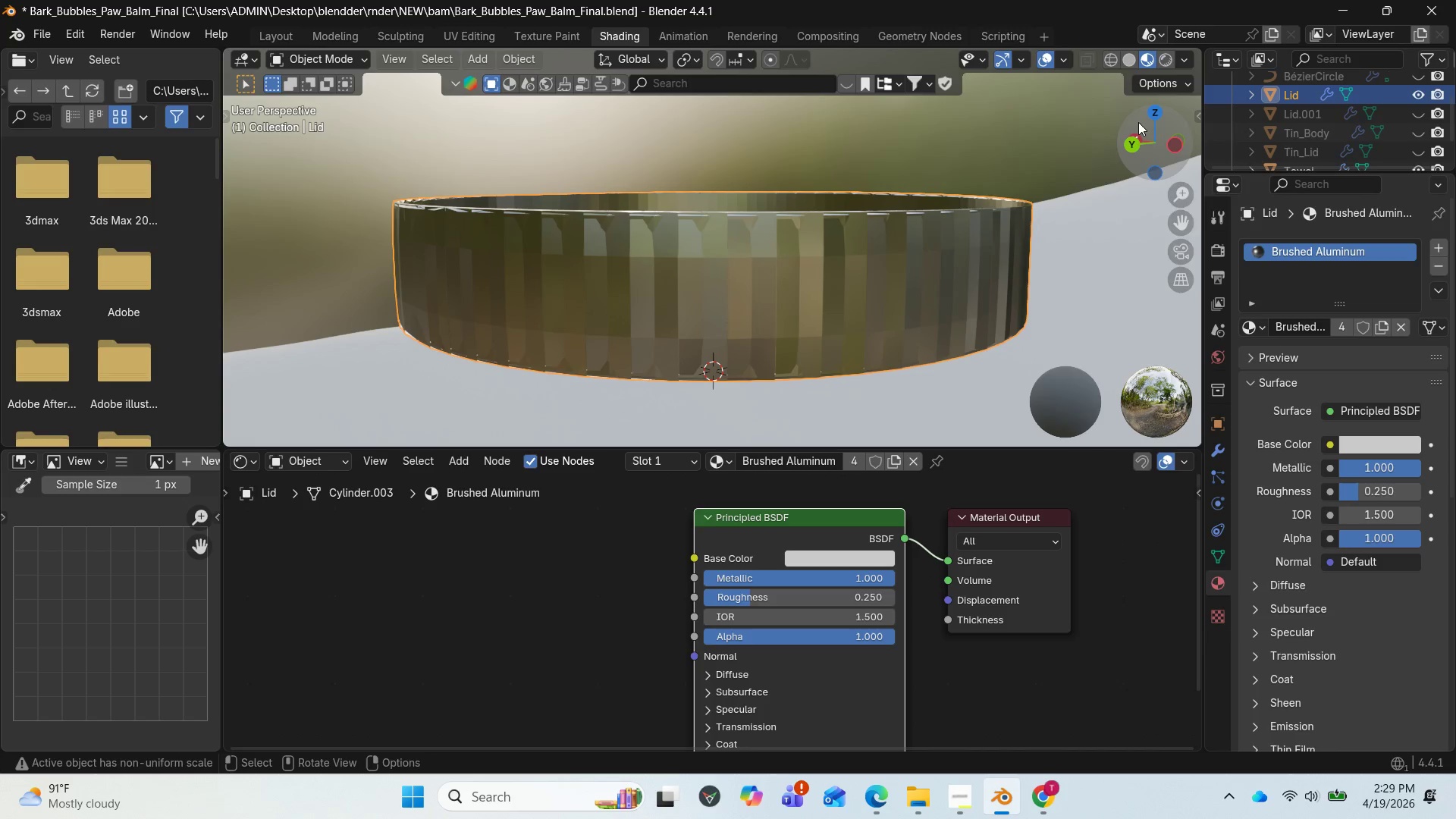 
left_click_drag(start_coordinate=[1152, 149], to_coordinate=[1028, 206])
 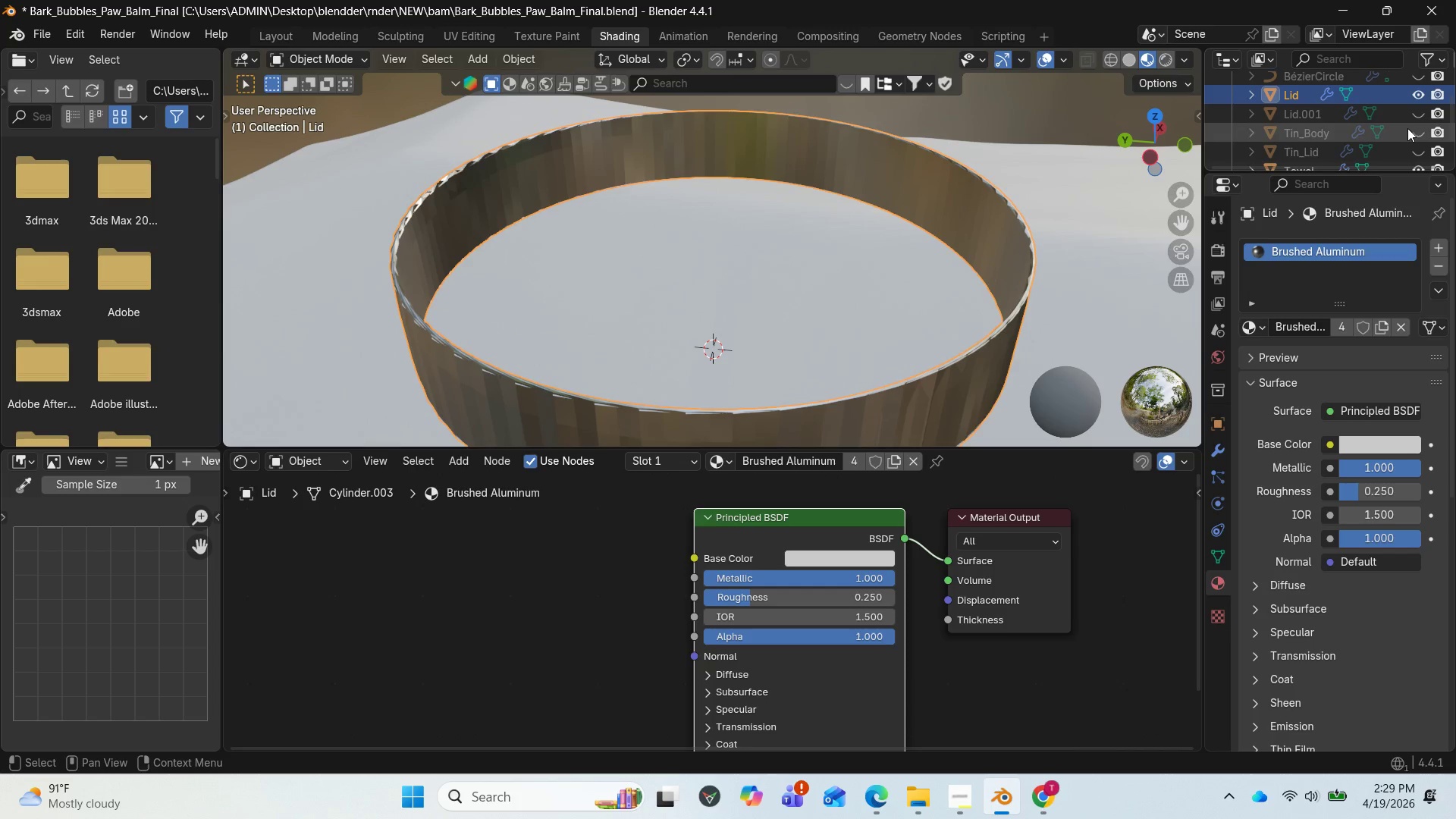 
left_click([1407, 128])
 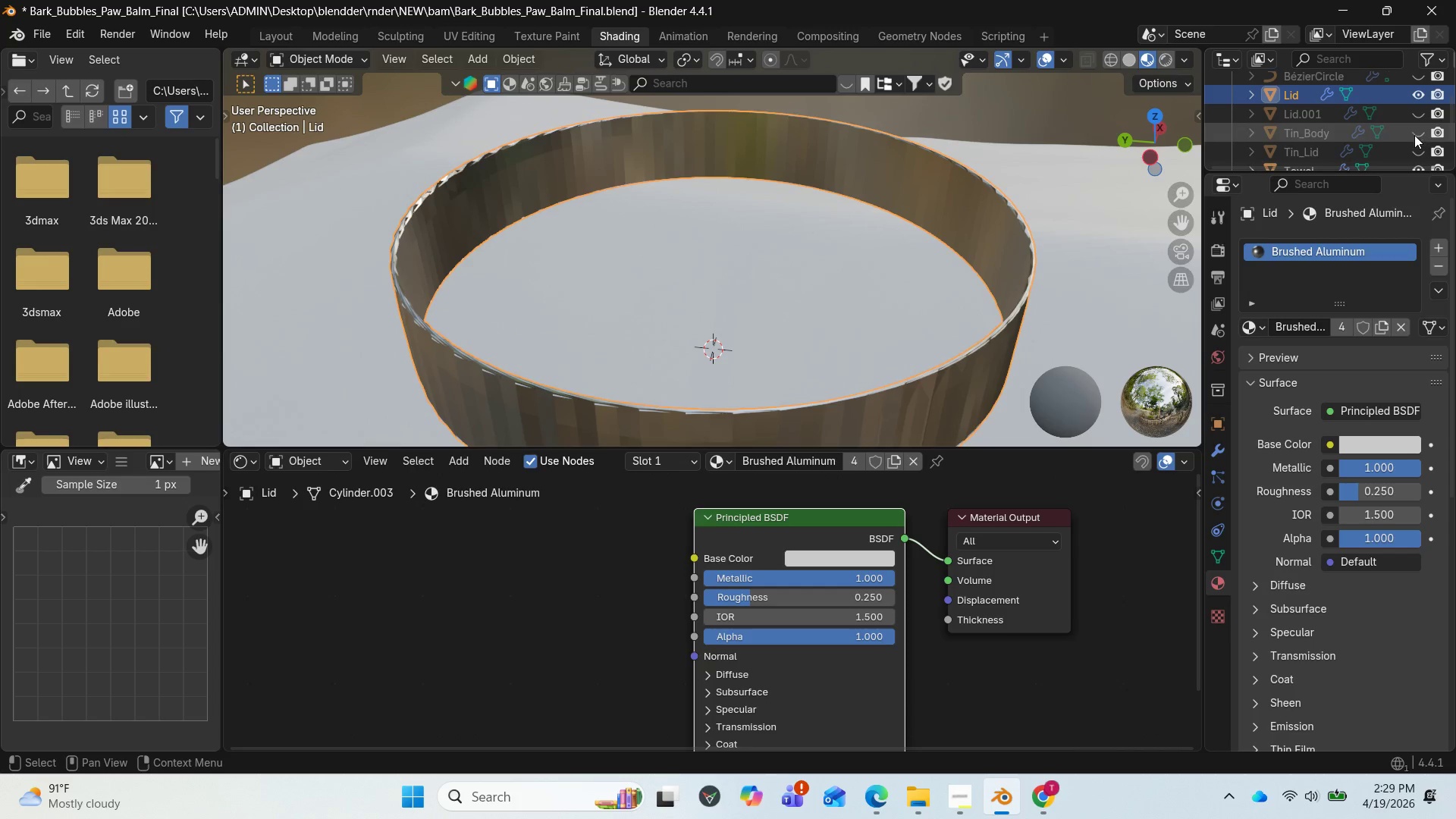 
left_click([1415, 135])
 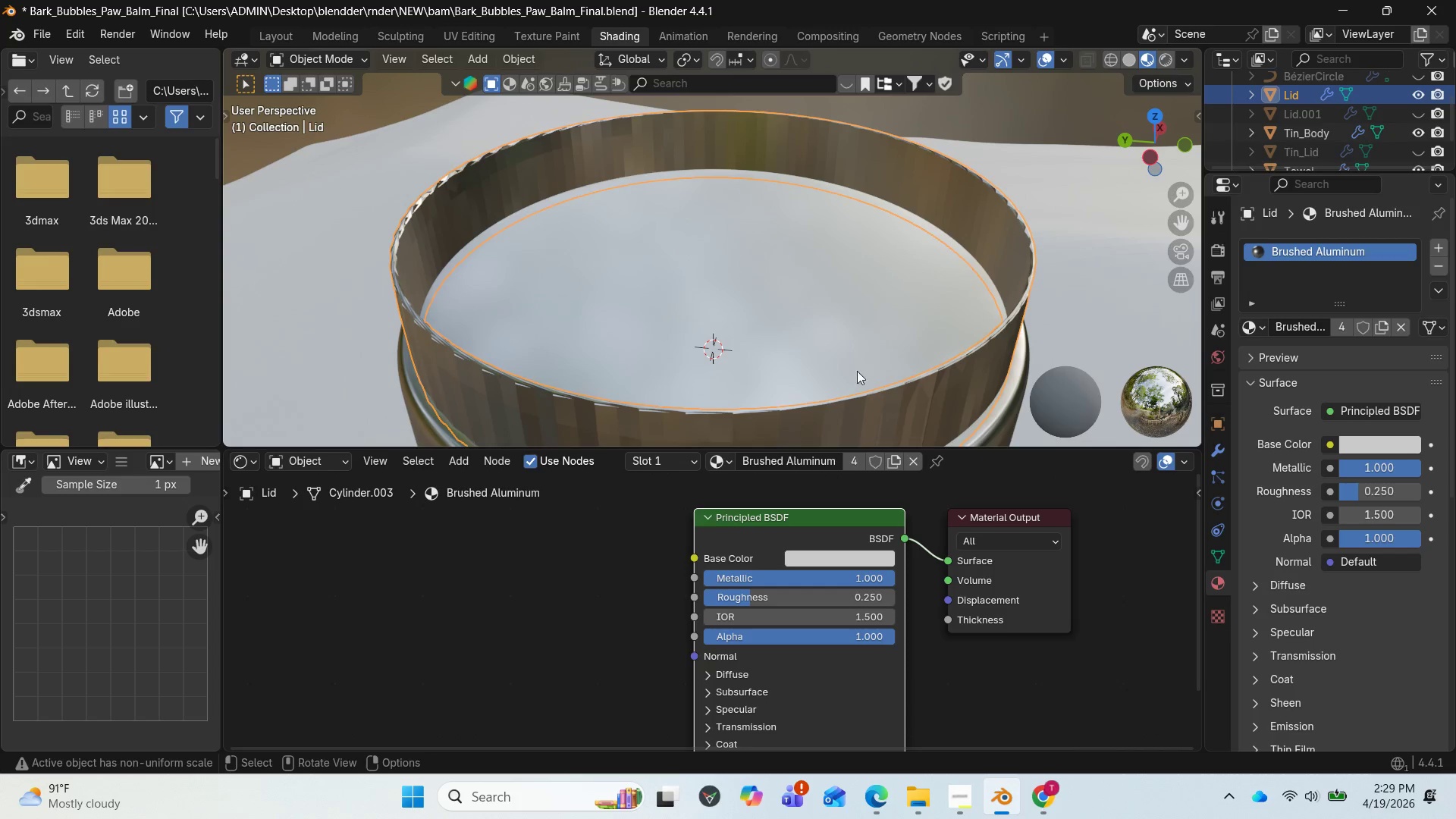 
scroll: coordinate [842, 306], scroll_direction: down, amount: 4.0
 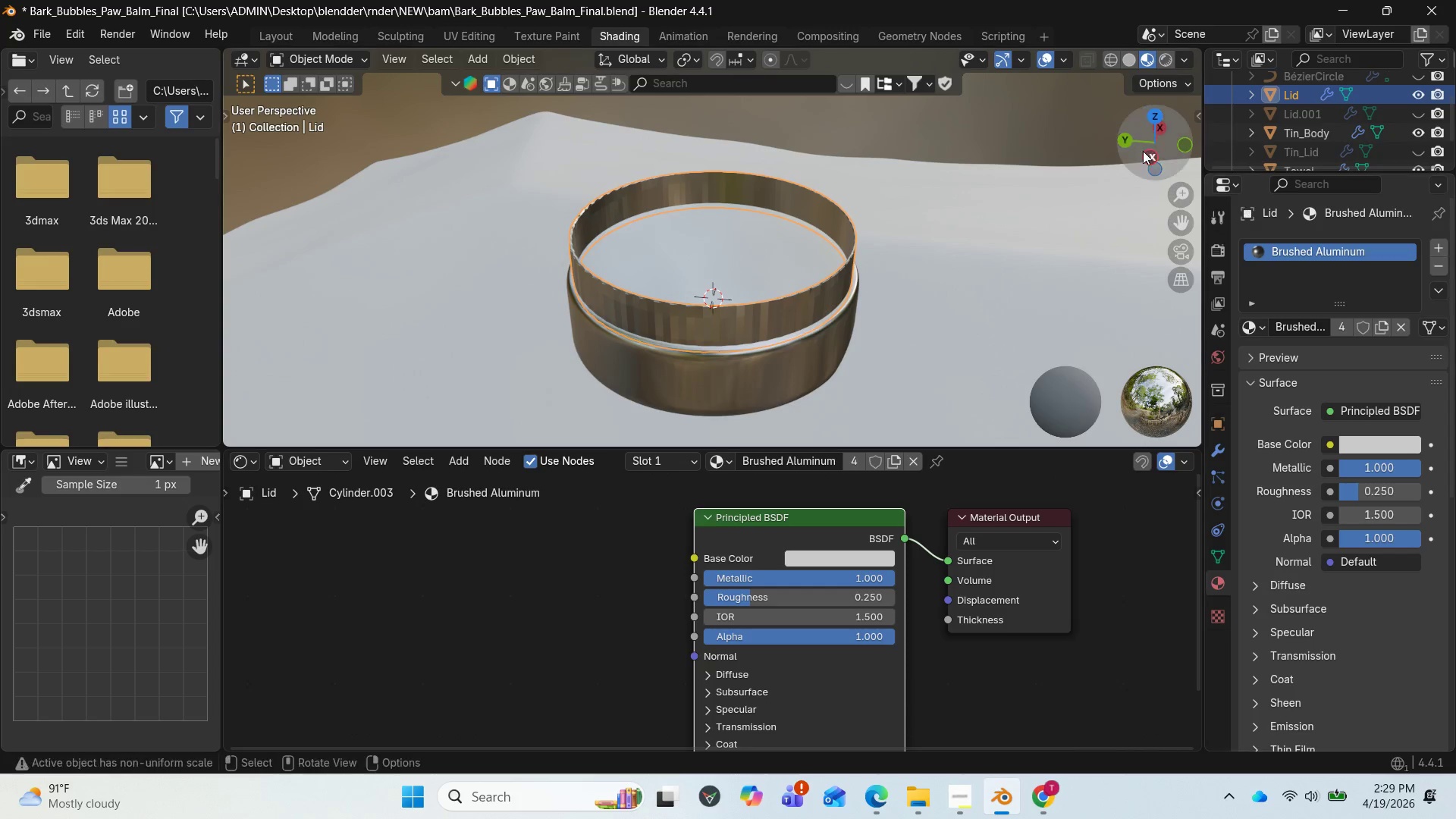 
left_click_drag(start_coordinate=[1133, 144], to_coordinate=[265, 189])
 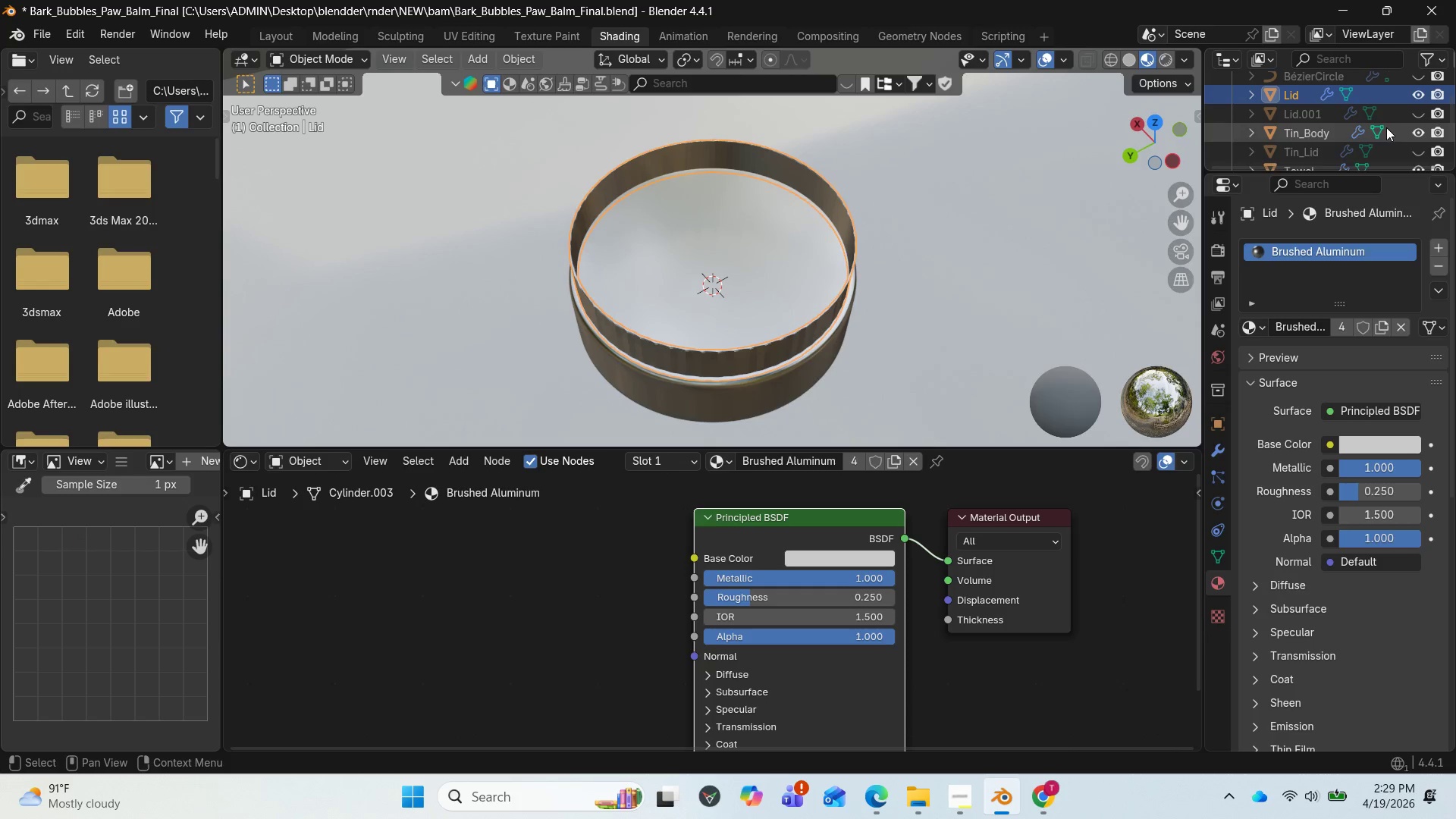 
left_click([1419, 152])
 